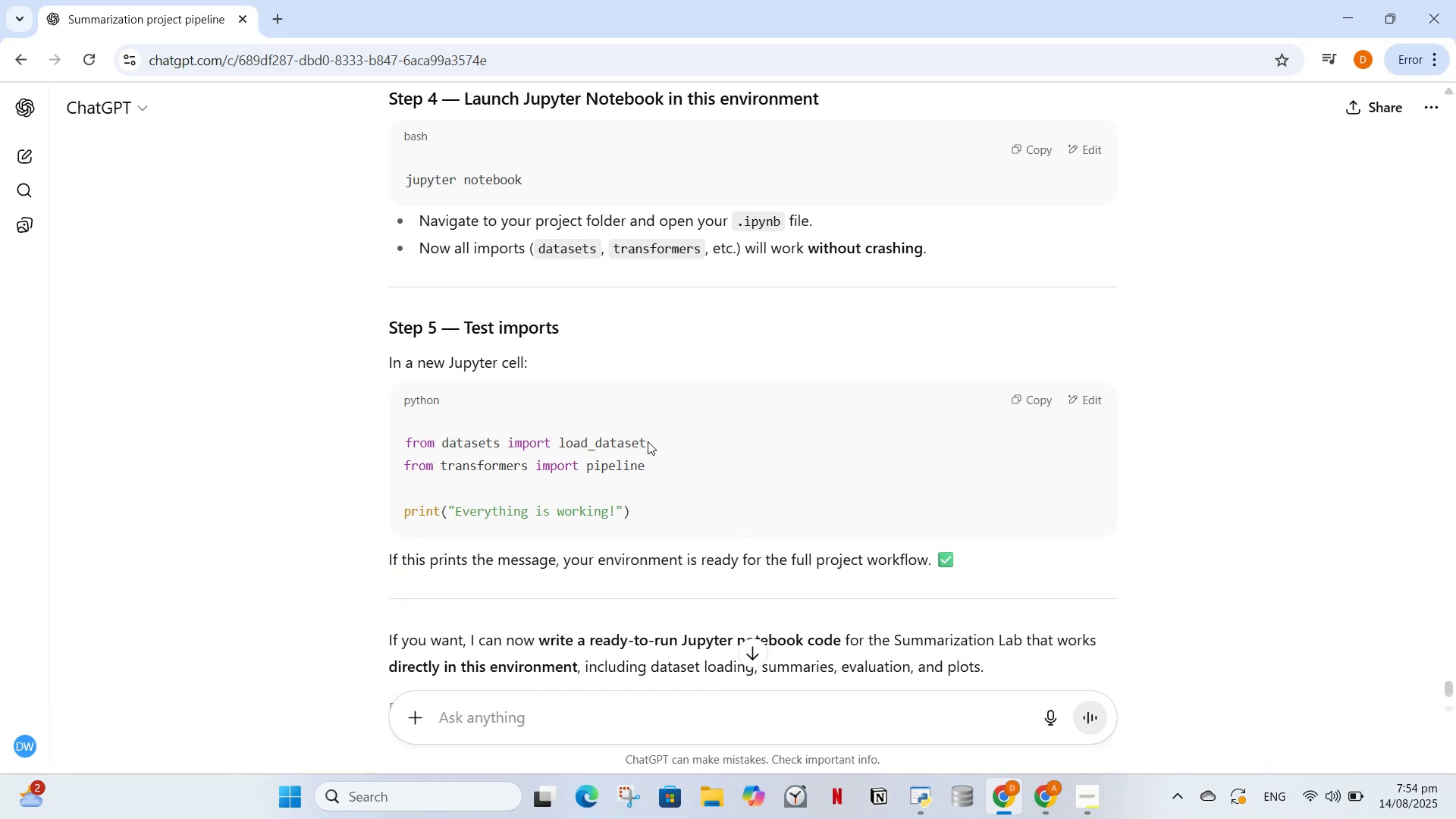 
wait(6.49)
 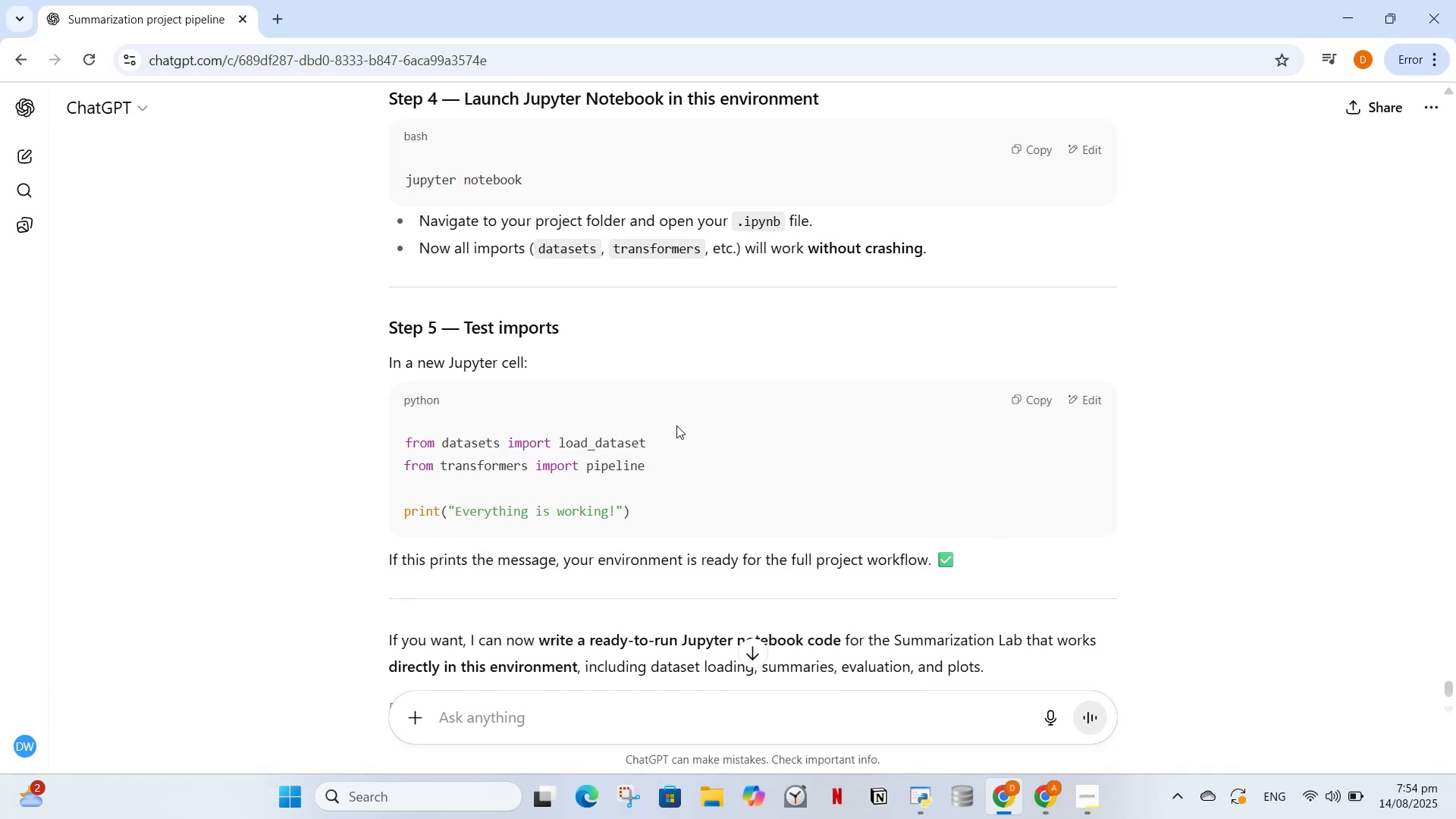 
scroll: coordinate [667, 428], scroll_direction: up, amount: 11.0
 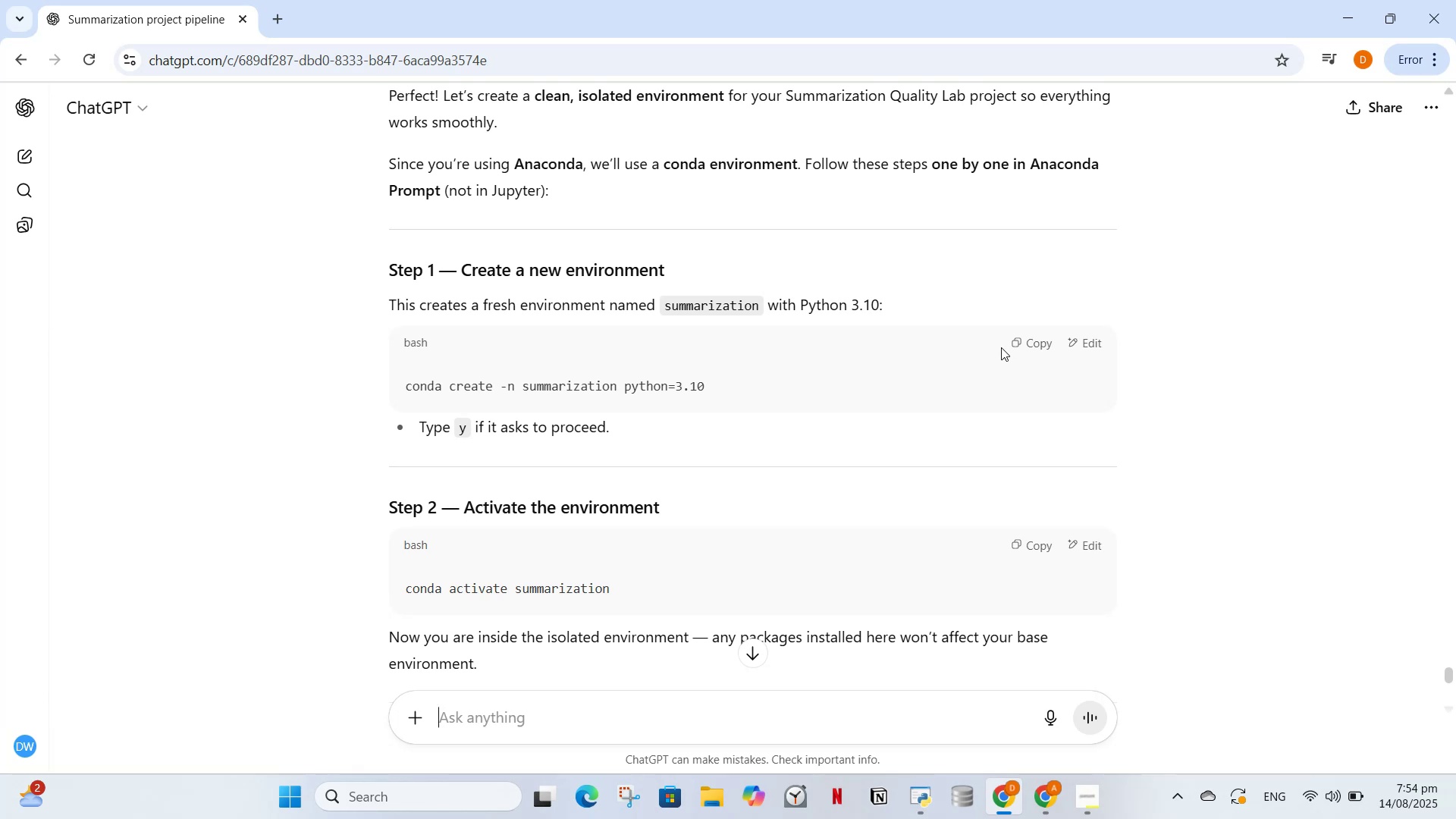 
left_click([1020, 343])
 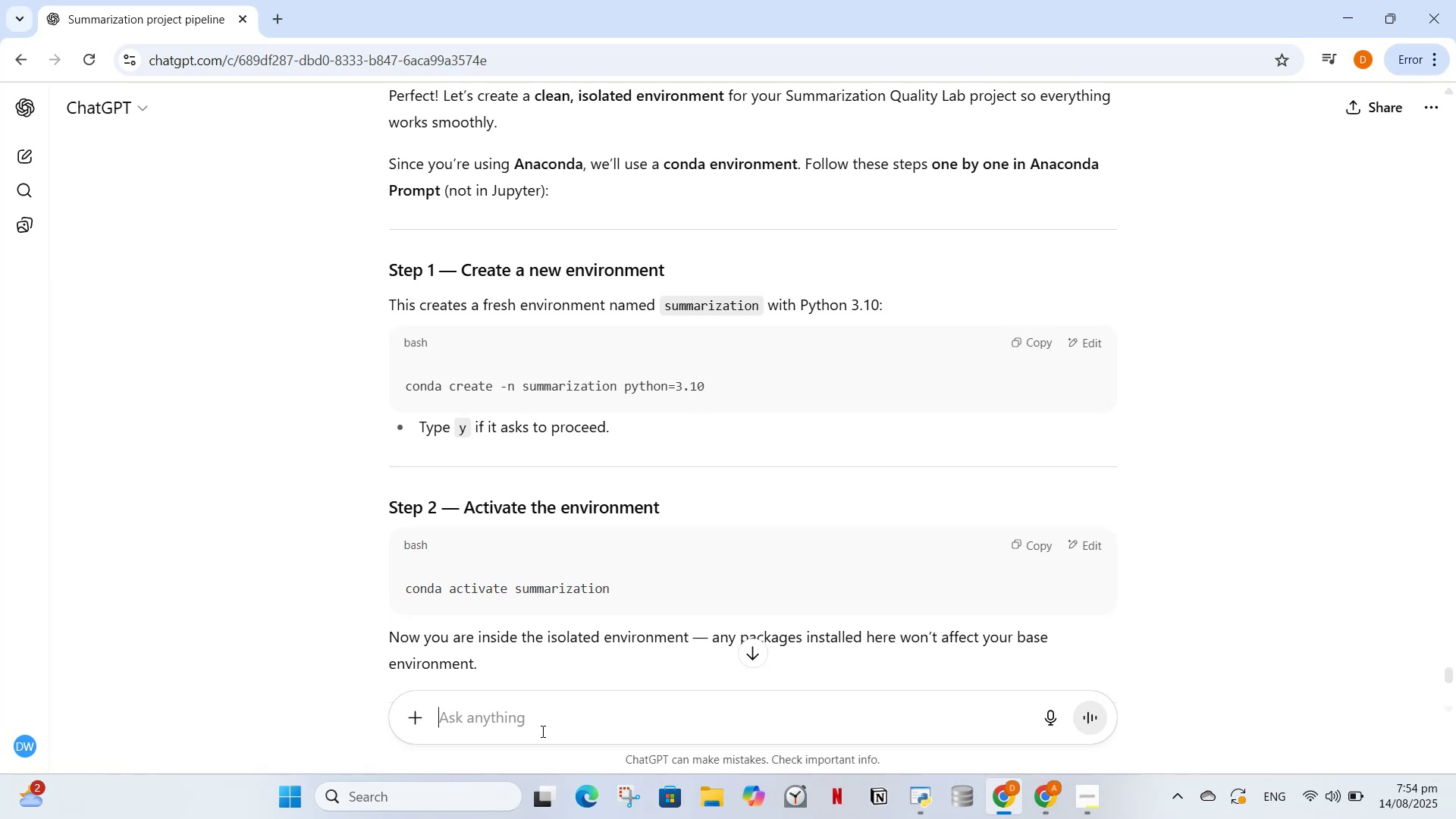 
type(all these commands to be written when)
 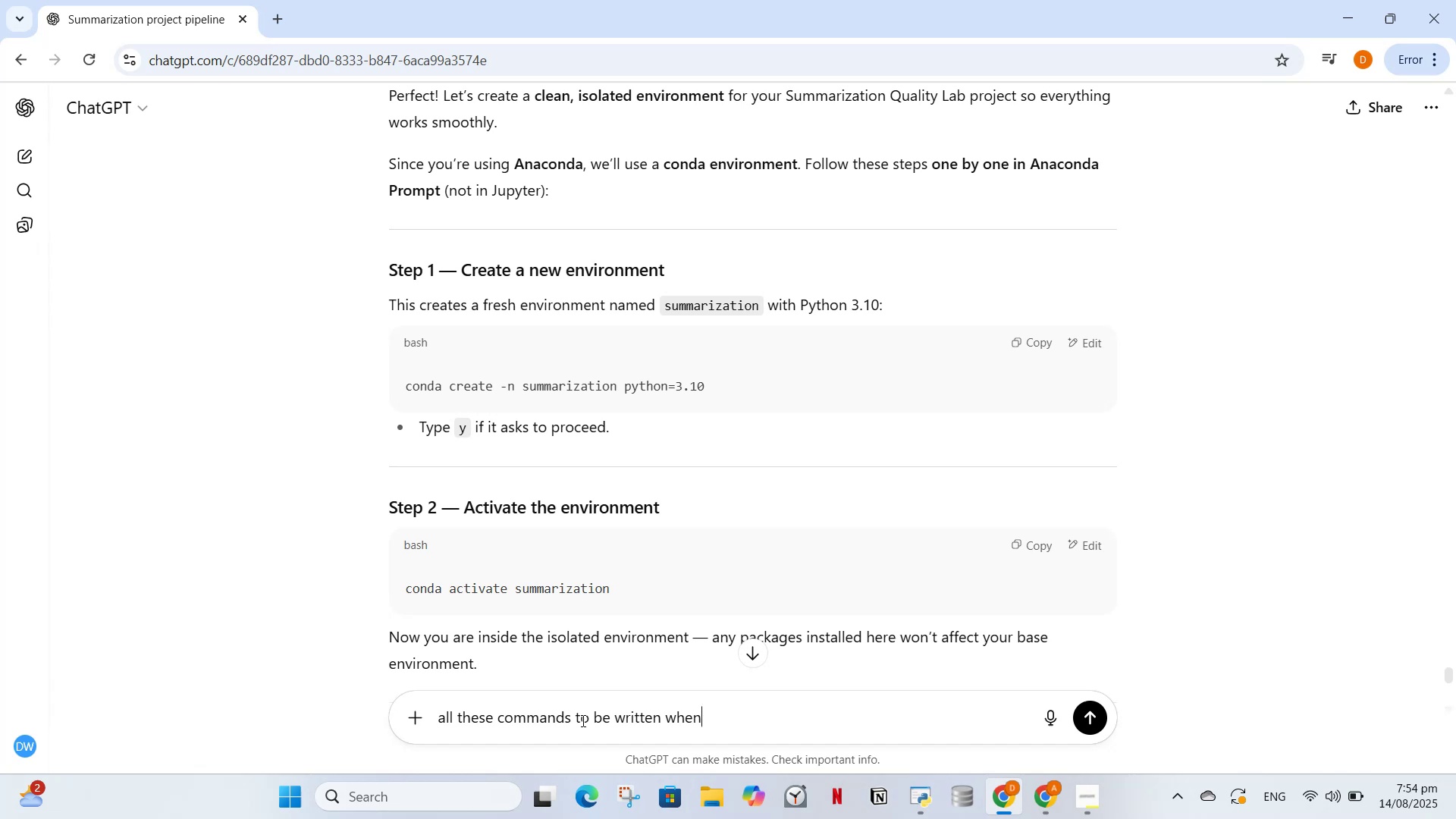 
key(Enter)
 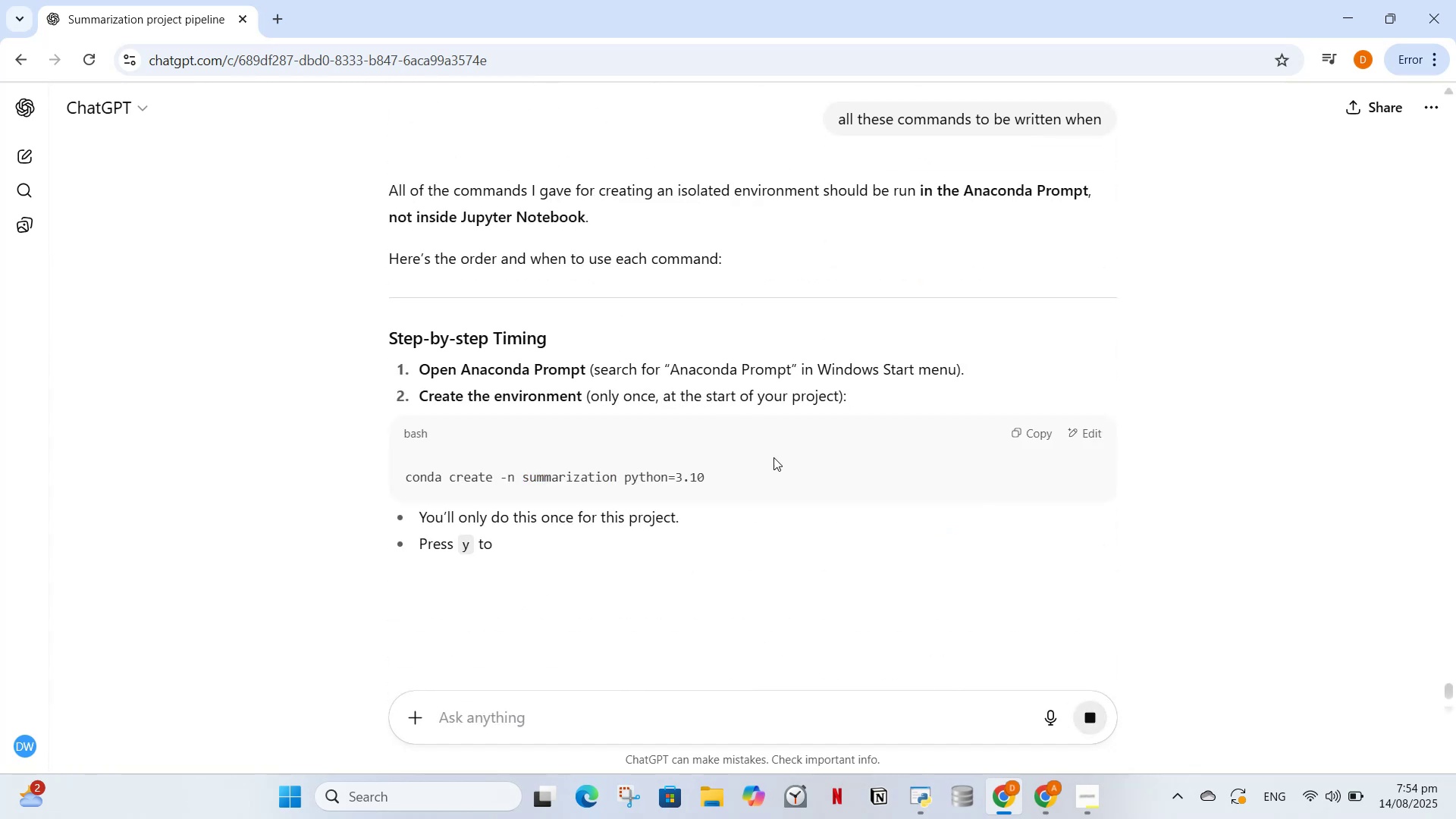 
wait(5.59)
 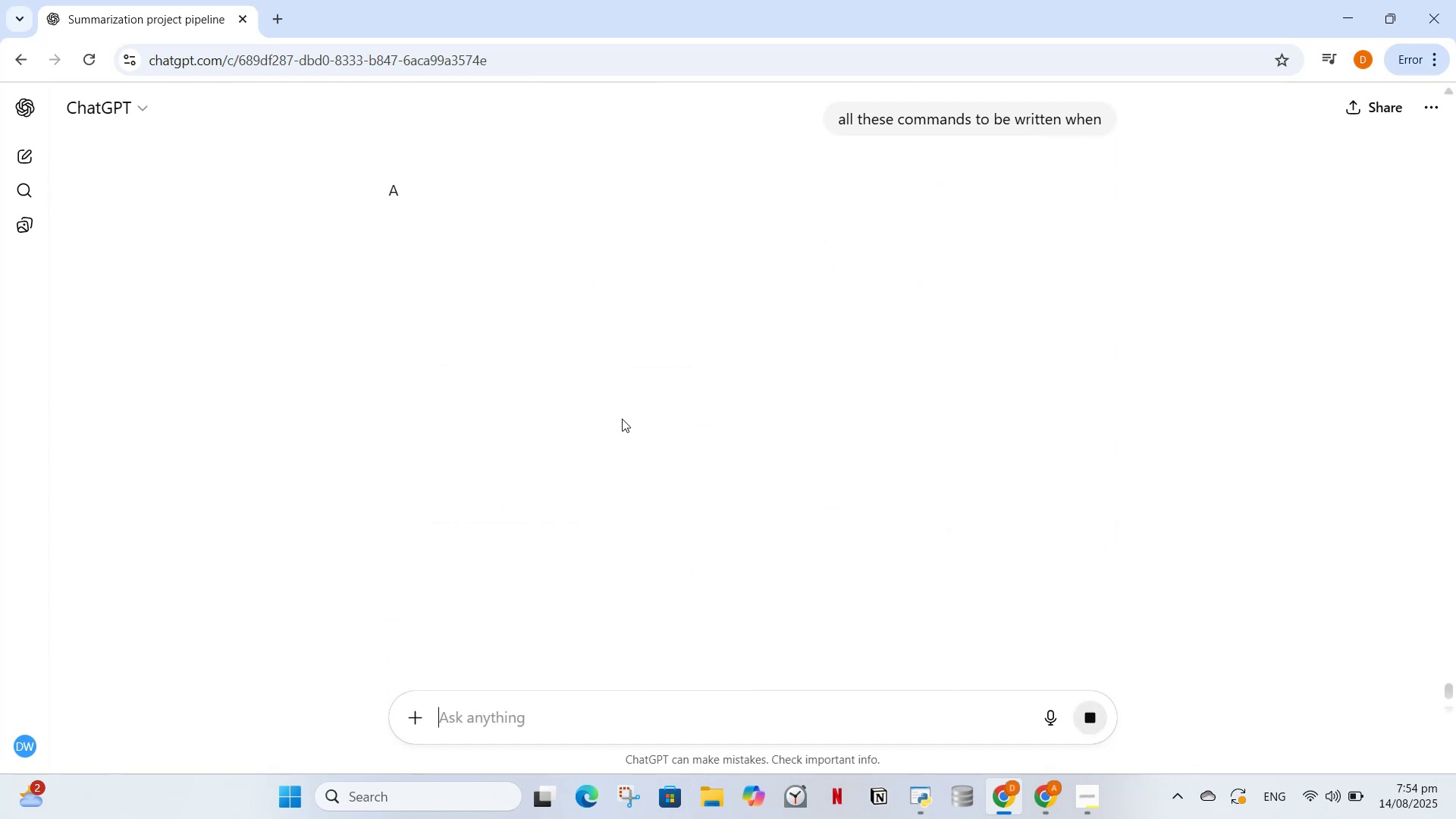 
left_click([1022, 431])
 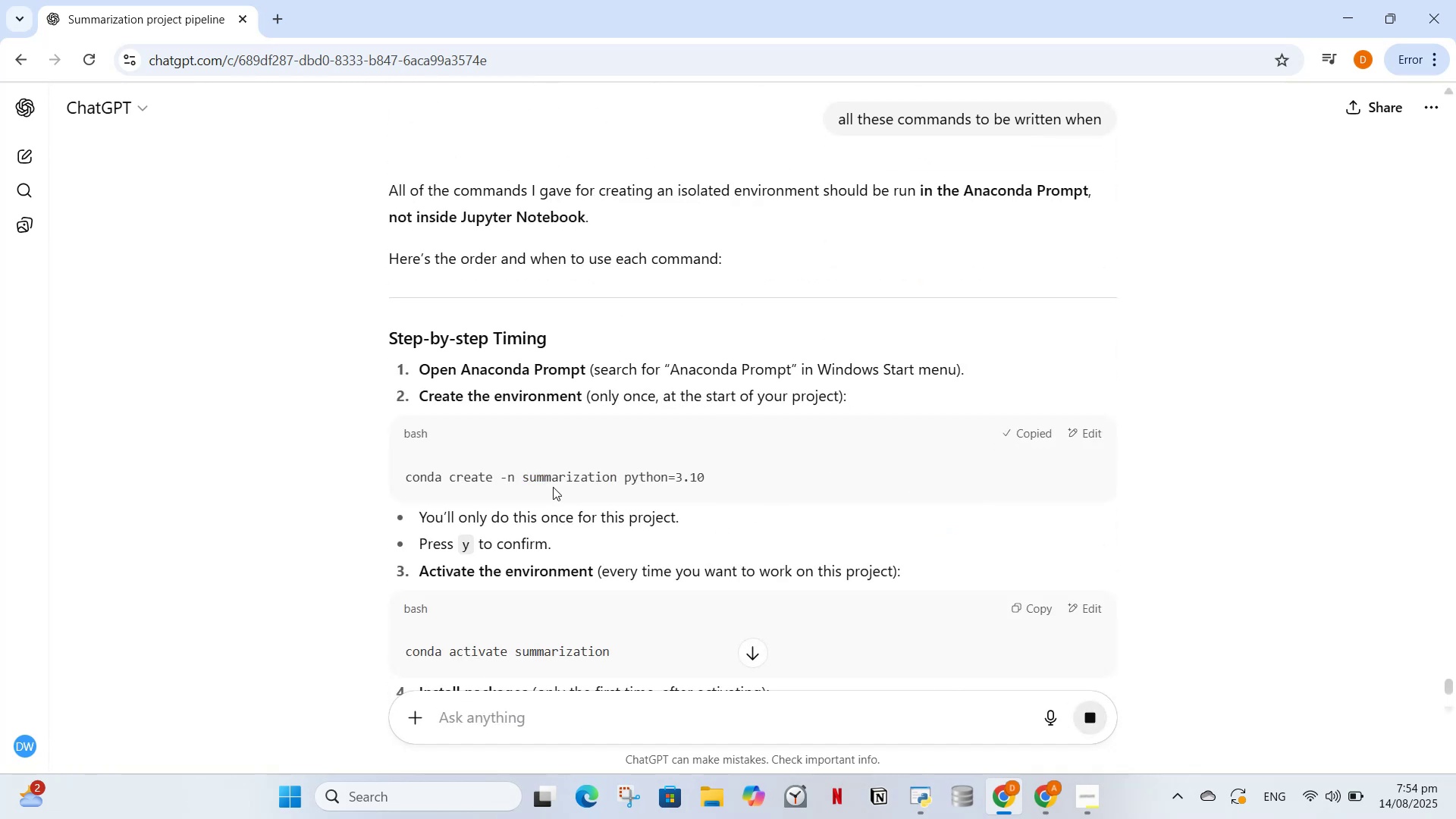 
scroll: coordinate [632, 562], scroll_direction: down, amount: 6.0
 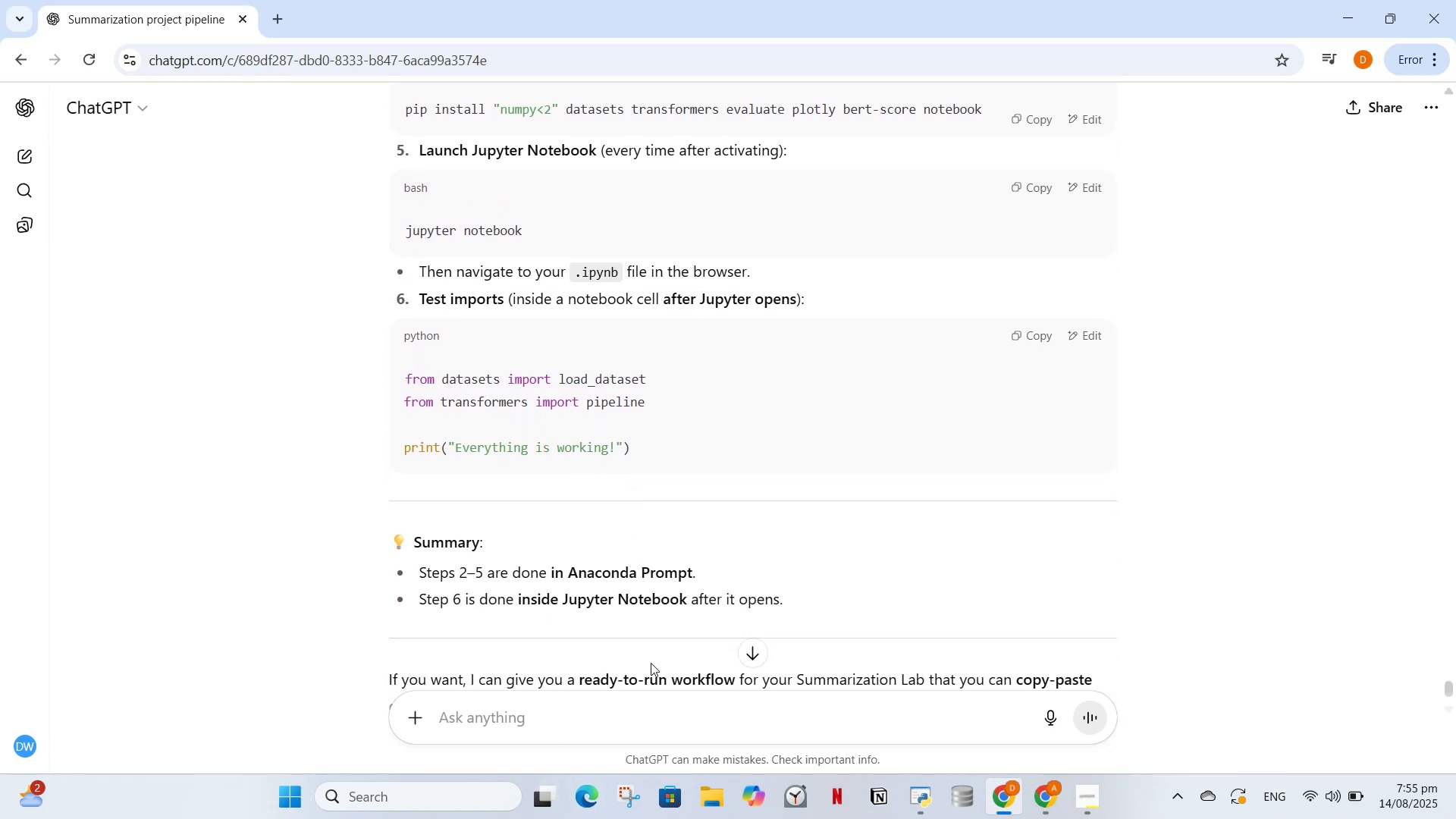 
wait(6.1)
 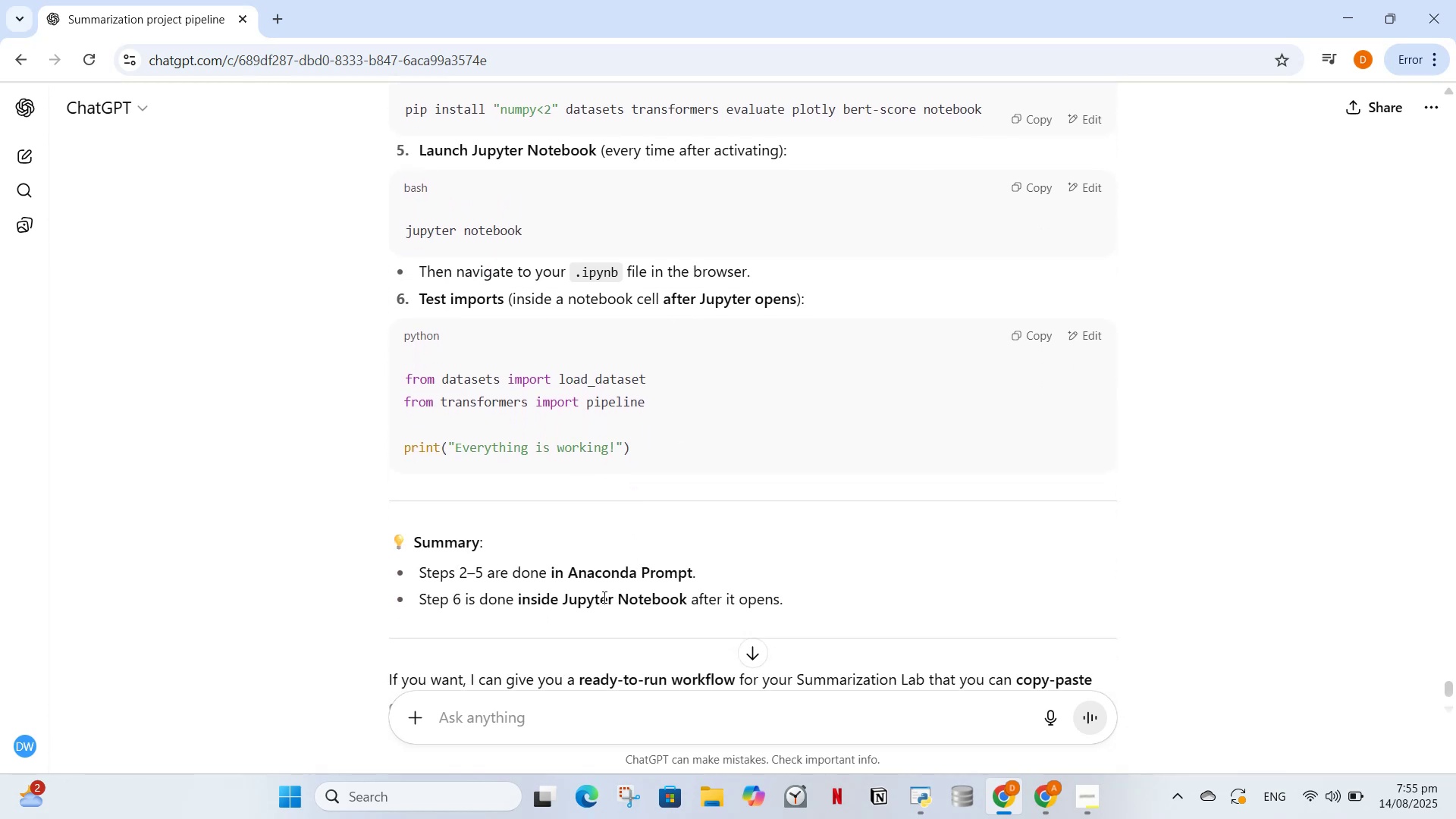 
left_click([404, 792])
 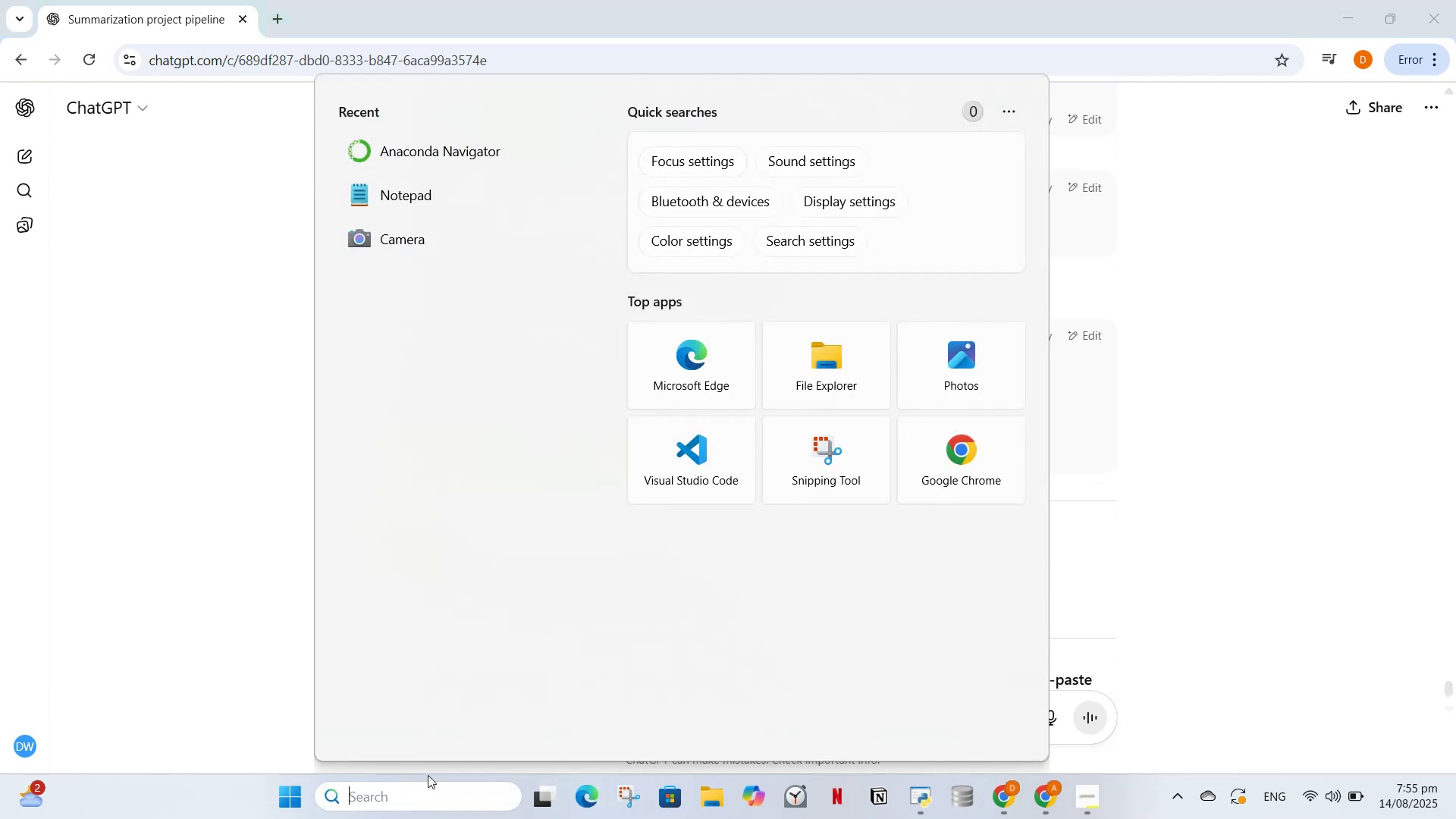 
type(an)
 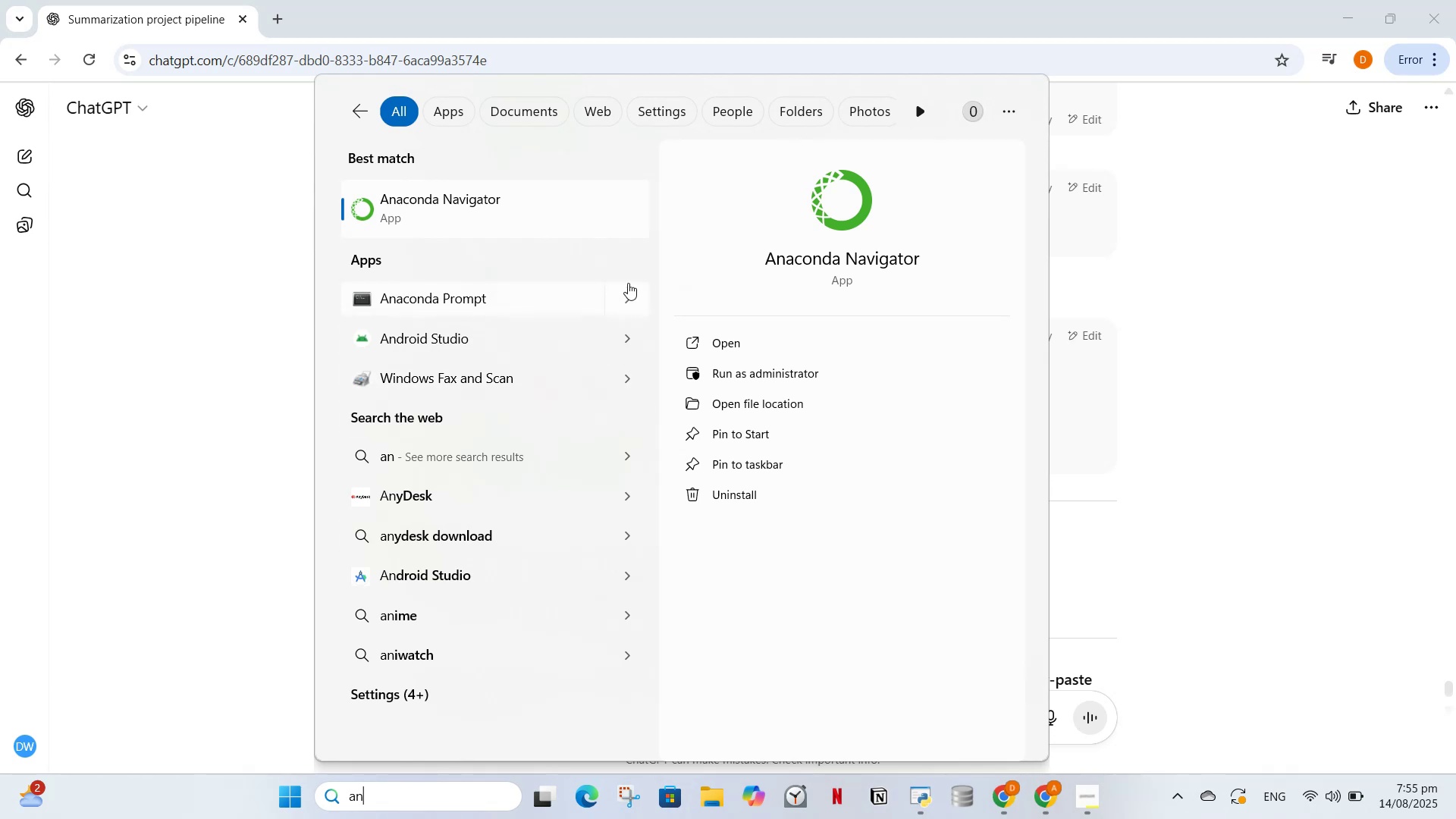 
right_click([628, 283])
 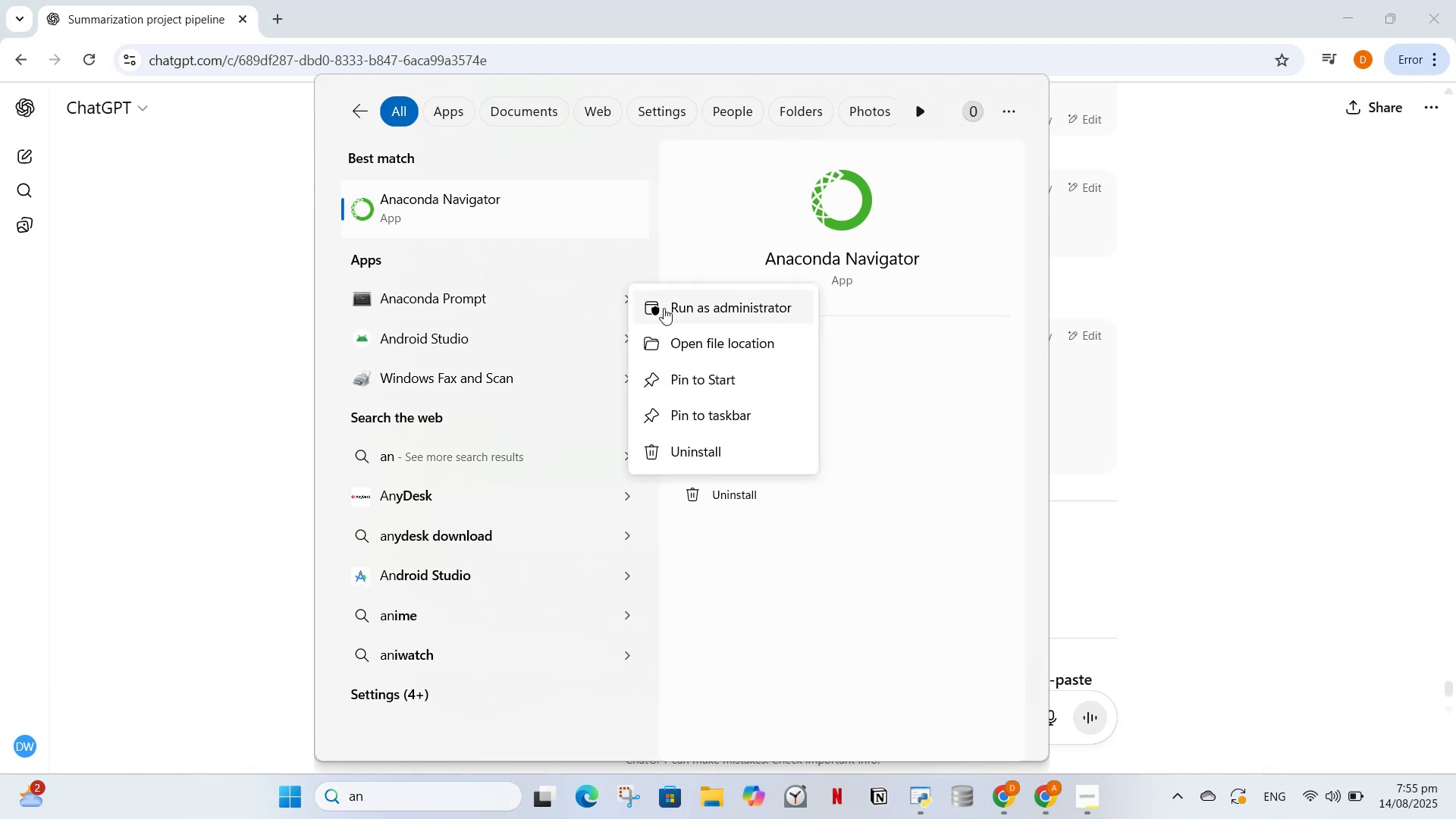 
left_click([664, 308])
 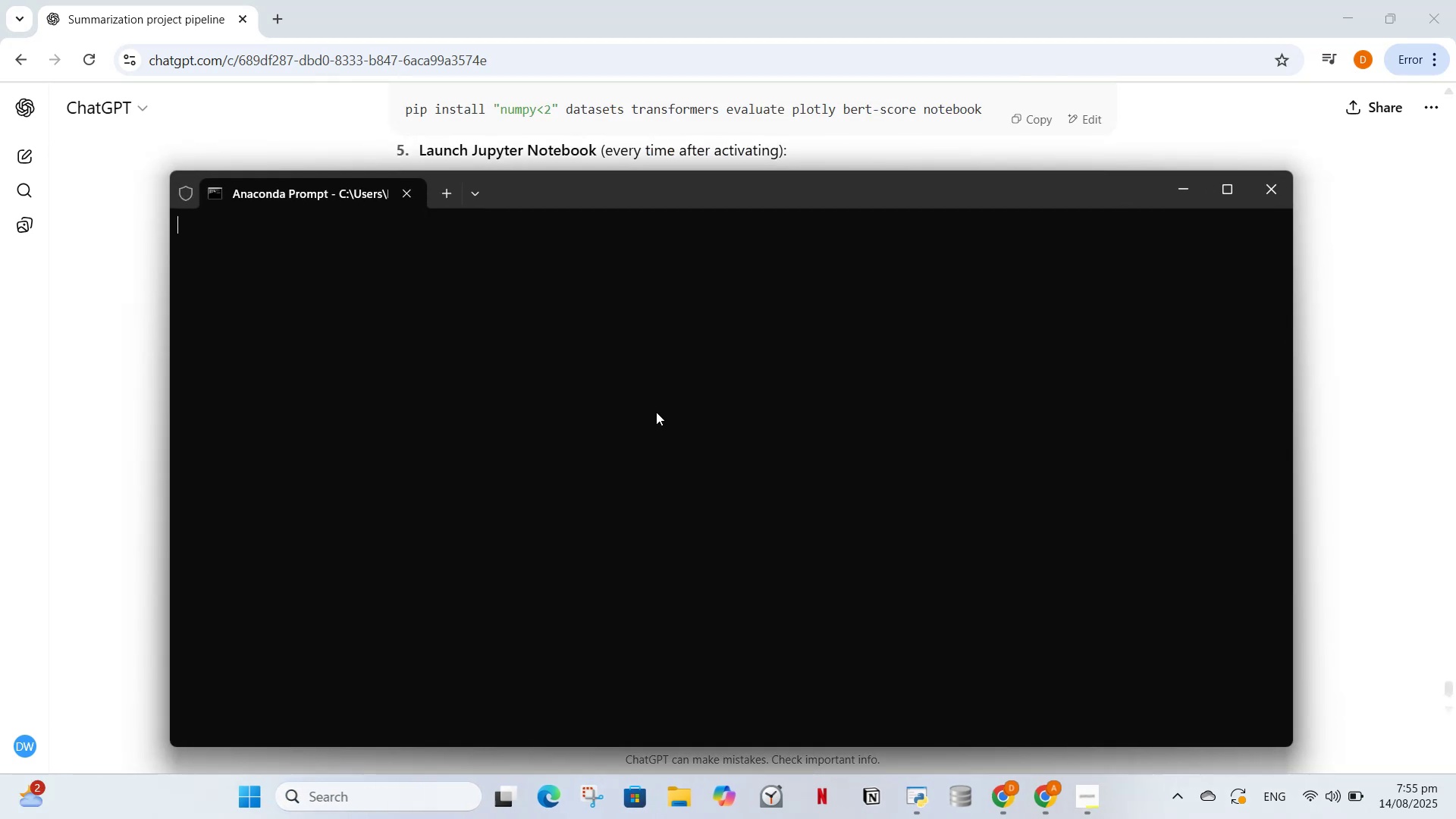 
key(Control+V)
 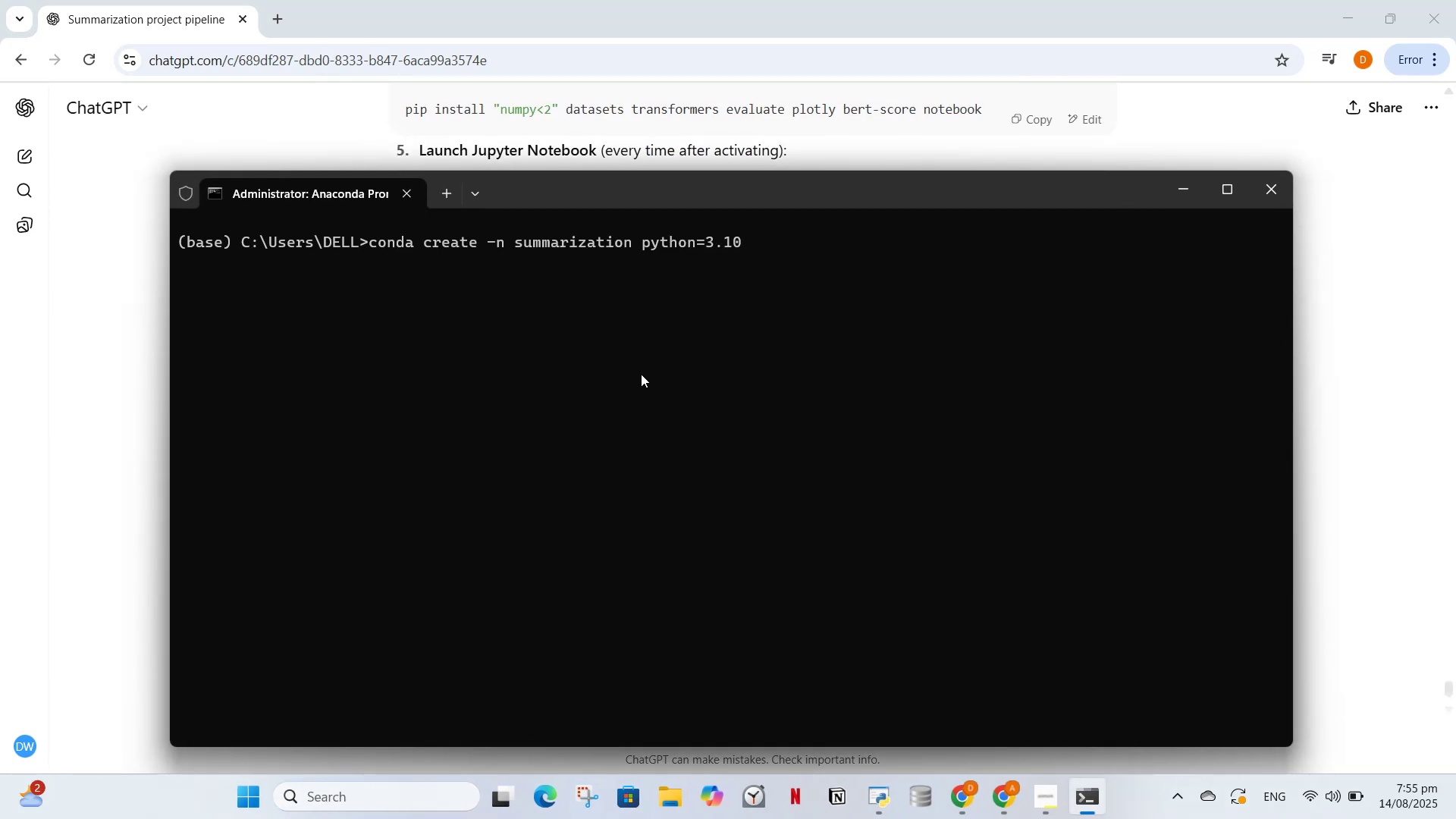 
key(Enter)
 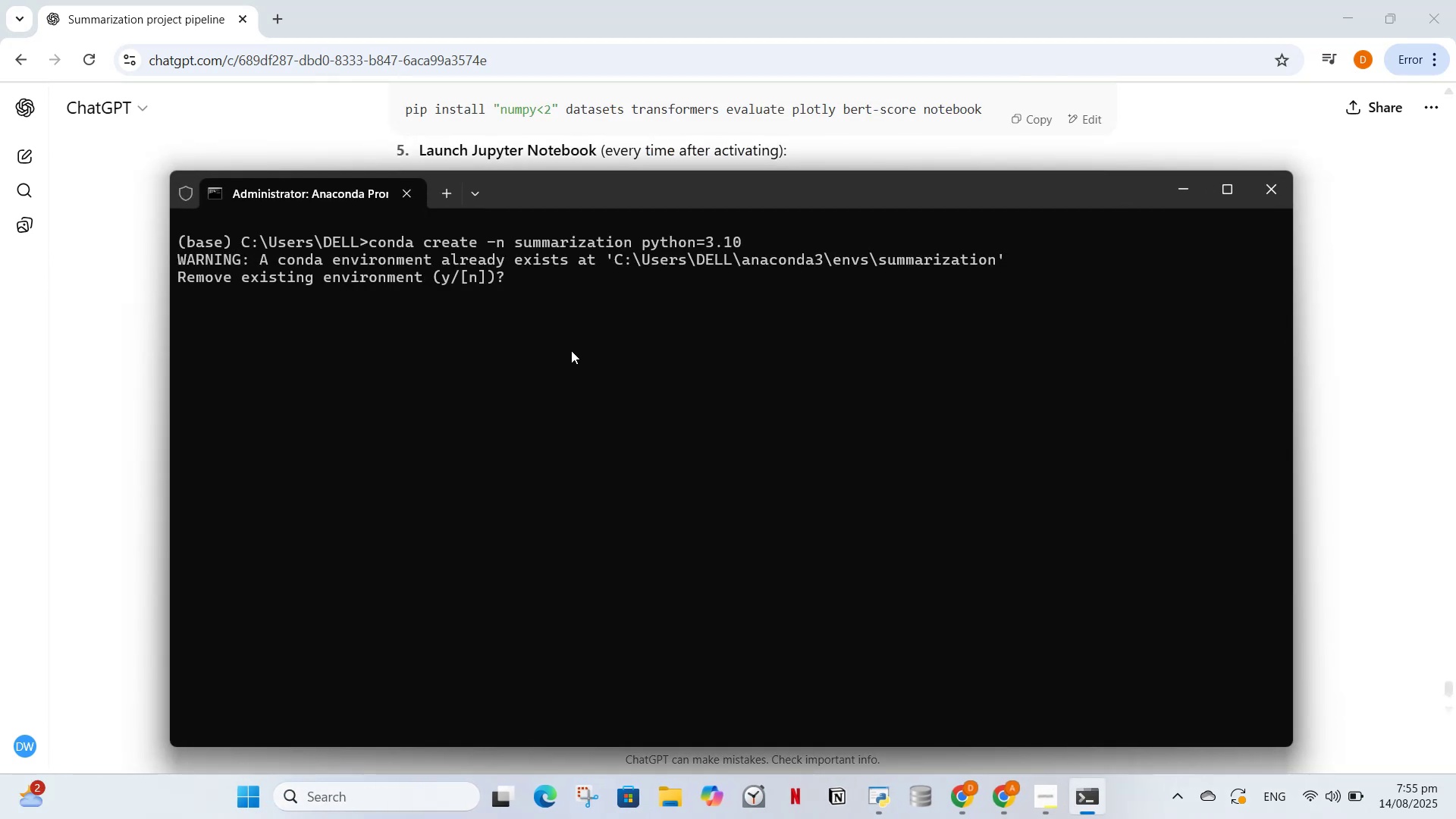 
key(Y)
 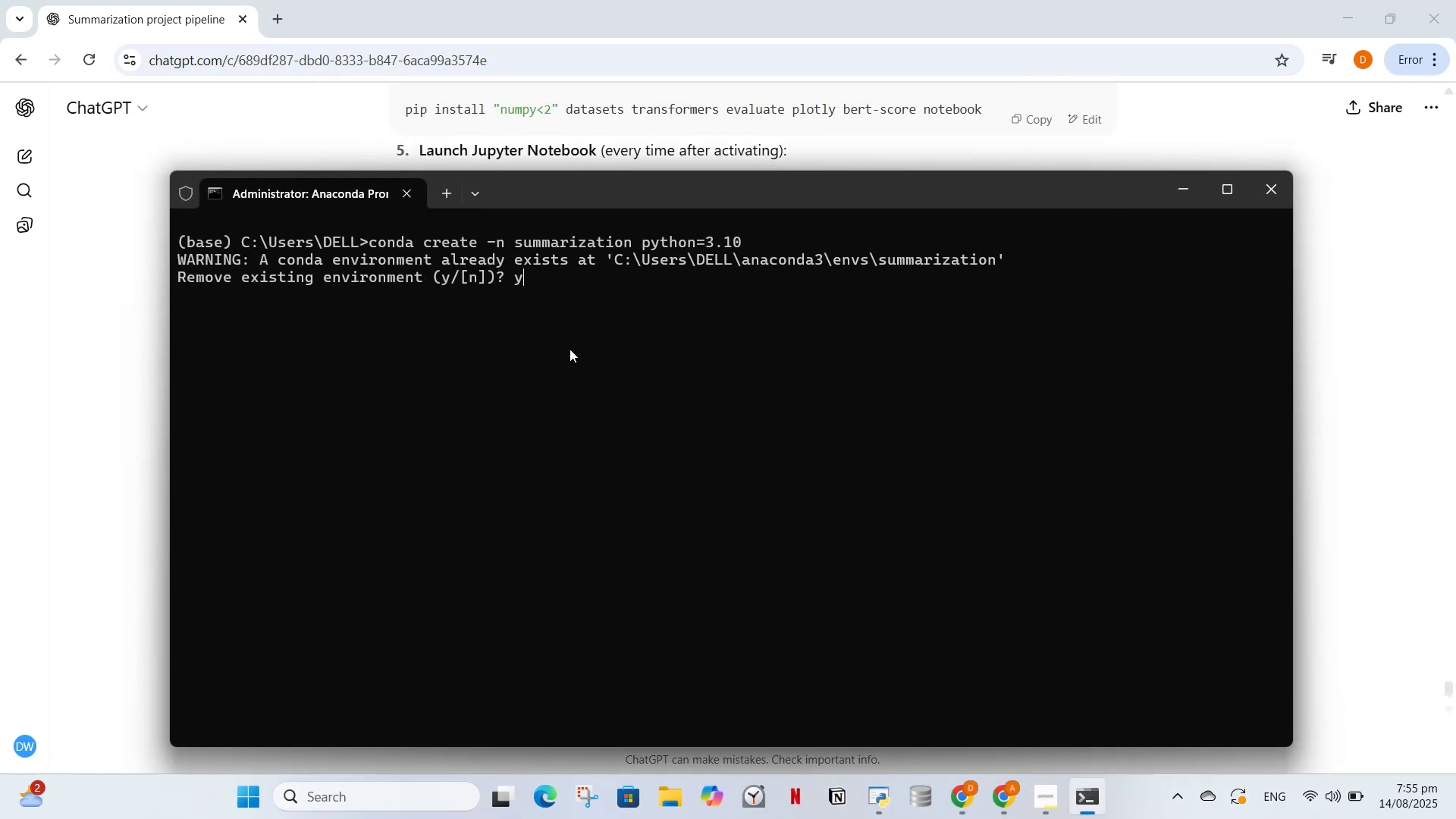 
key(Enter)
 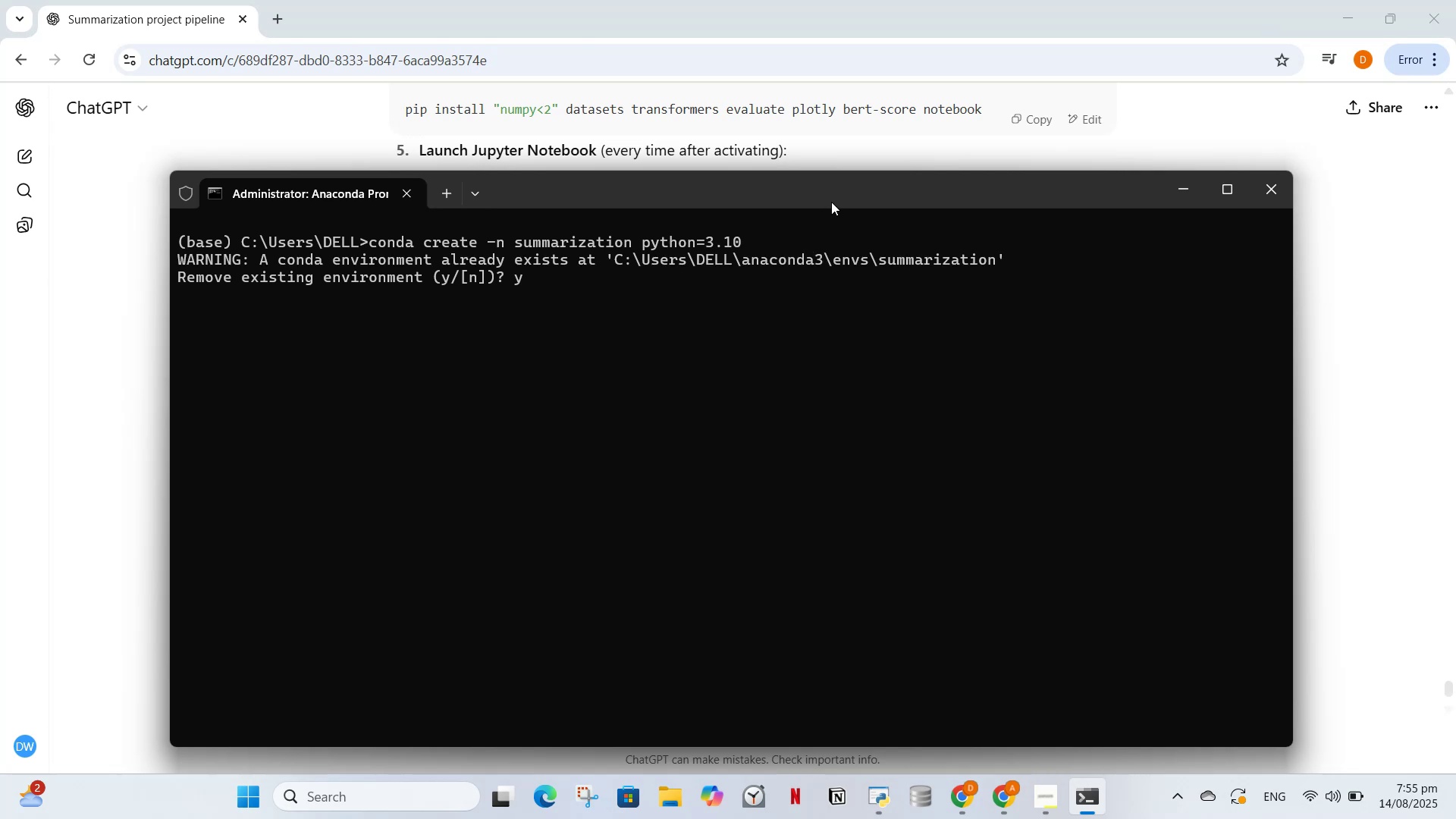 
left_click_drag(start_coordinate=[836, 197], to_coordinate=[836, 428])
 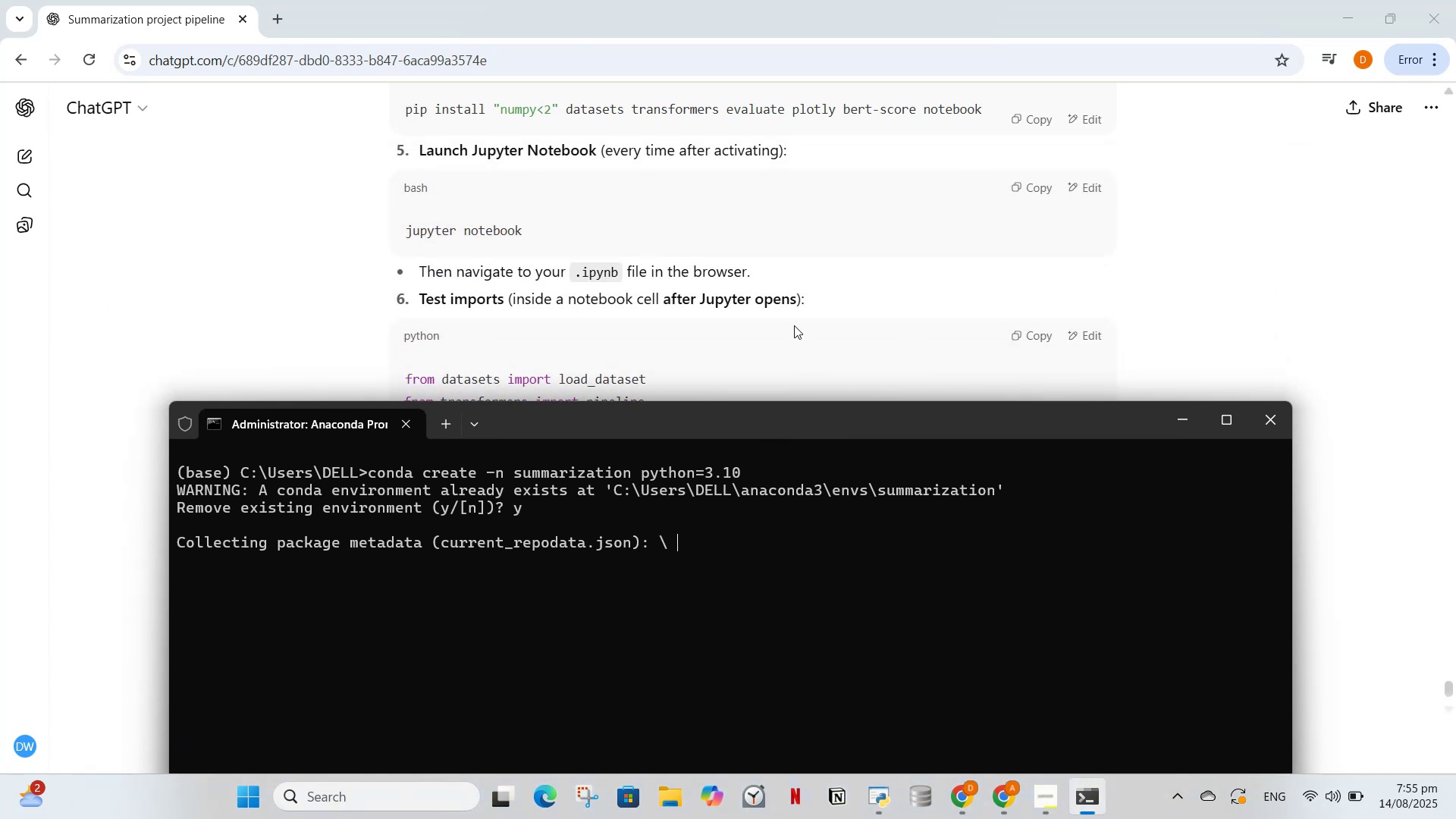 
scroll: coordinate [786, 274], scroll_direction: up, amount: 5.0
 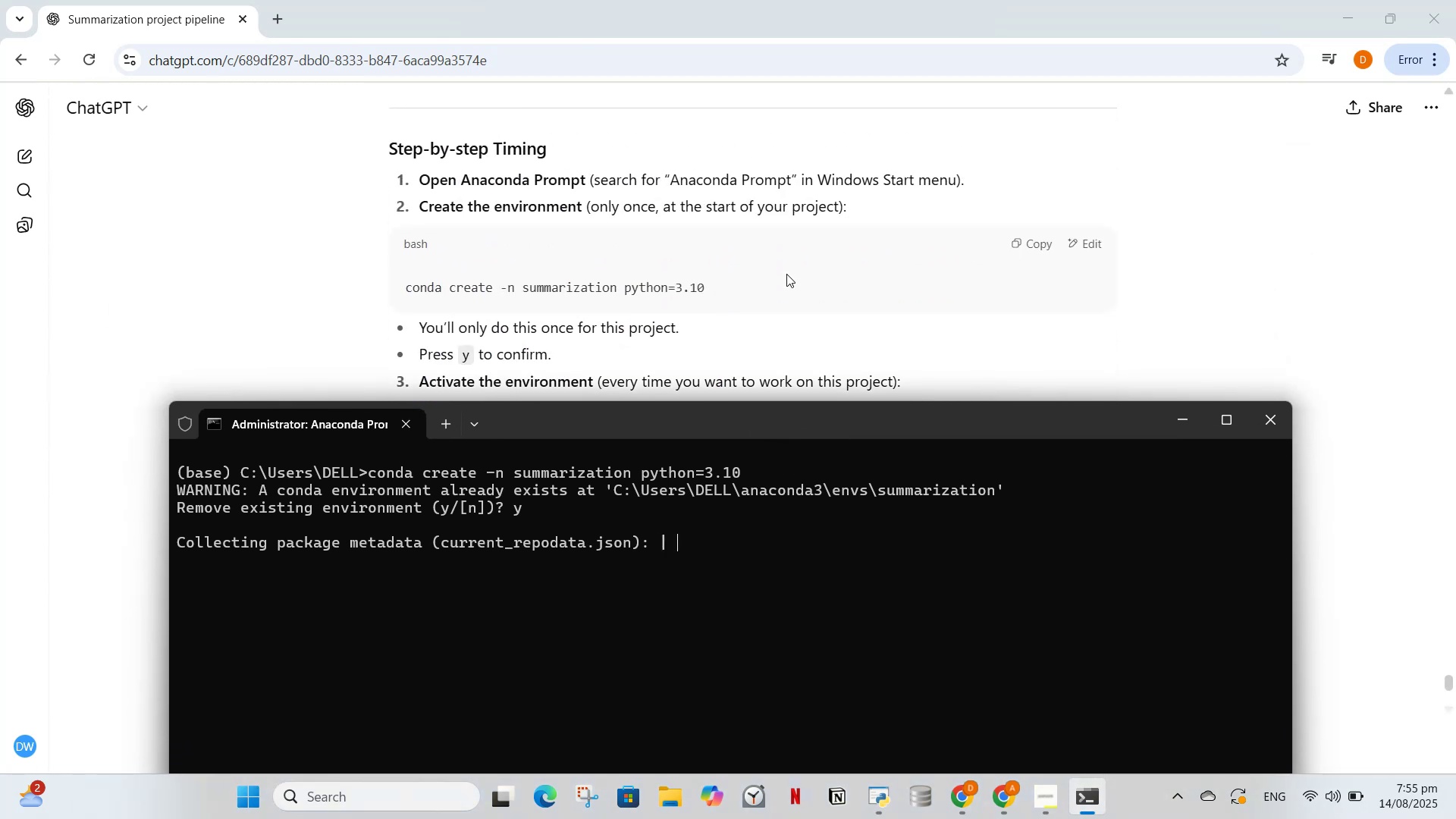 
scroll: coordinate [786, 274], scroll_direction: down, amount: 2.0
 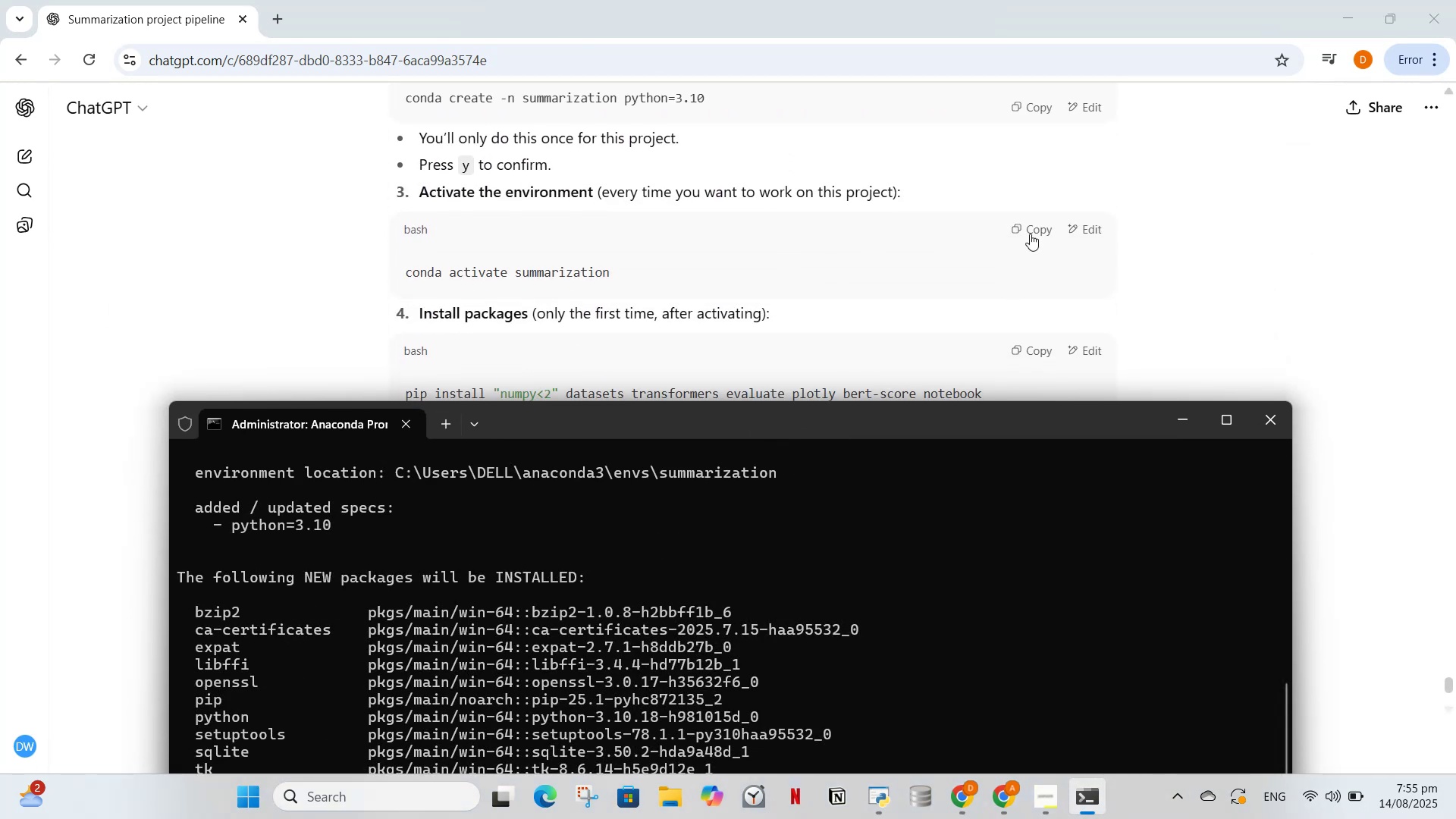 
wait(6.32)
 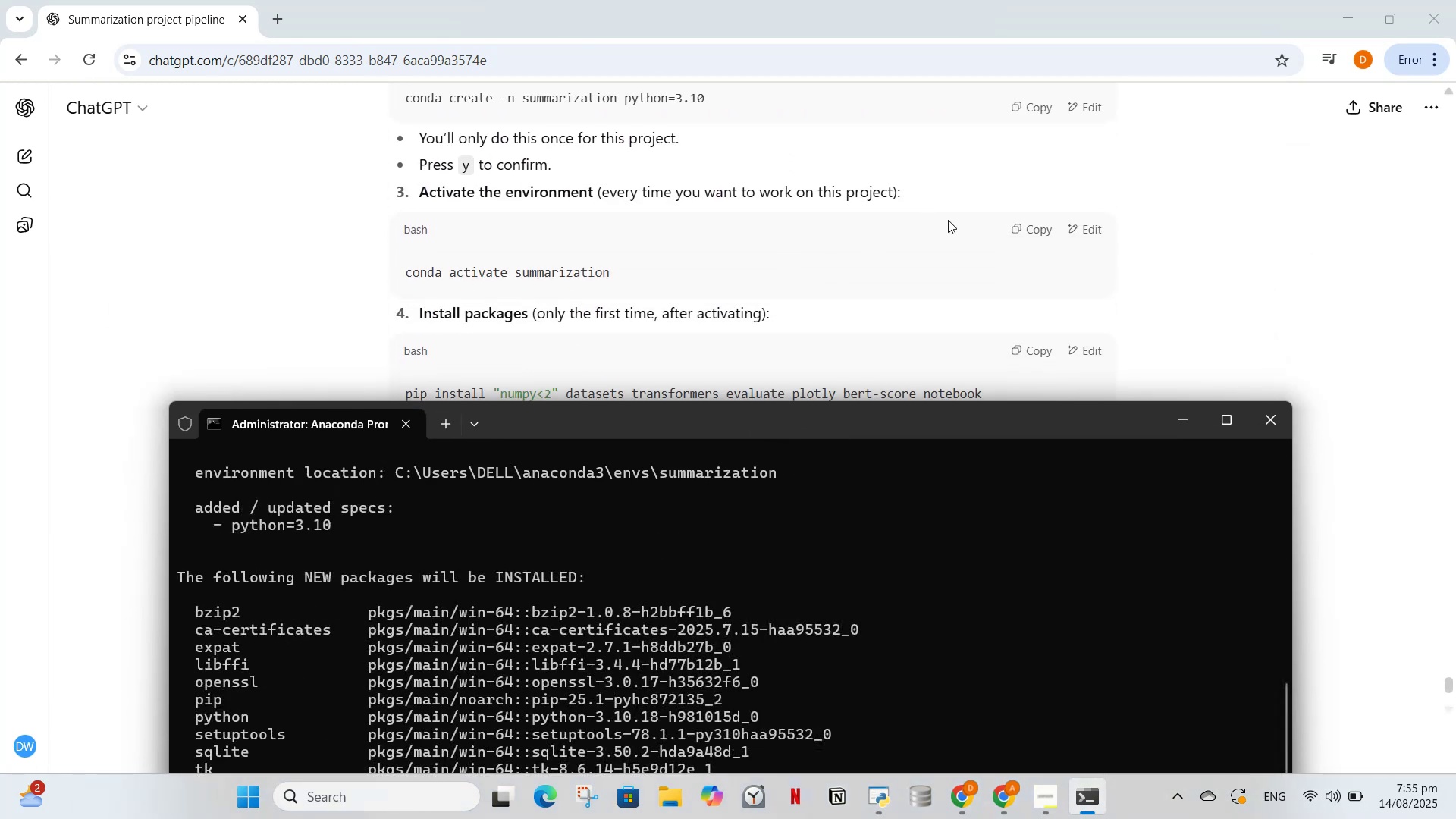 
left_click([1021, 225])
 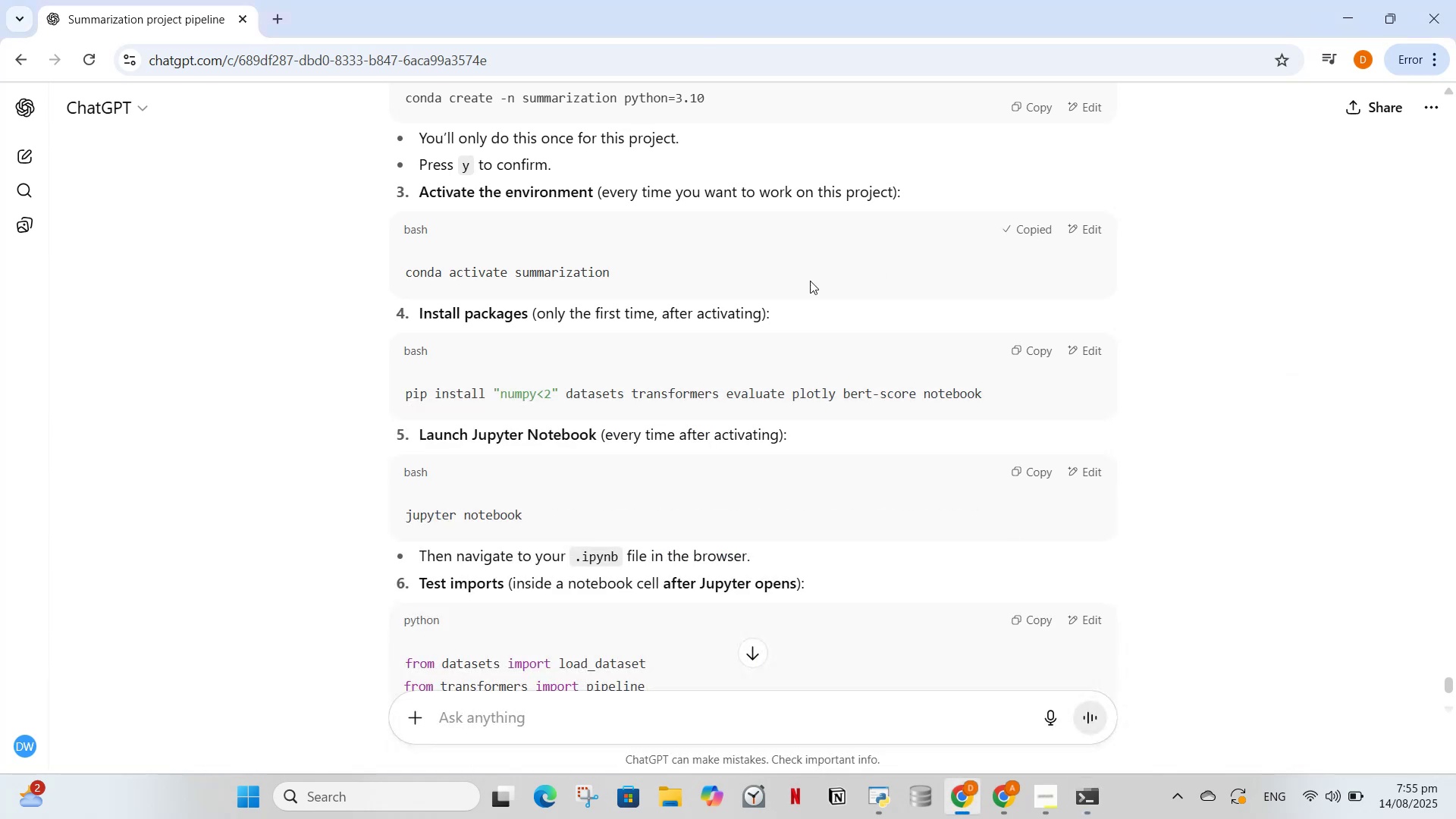 
scroll: coordinate [808, 305], scroll_direction: up, amount: 2.0
 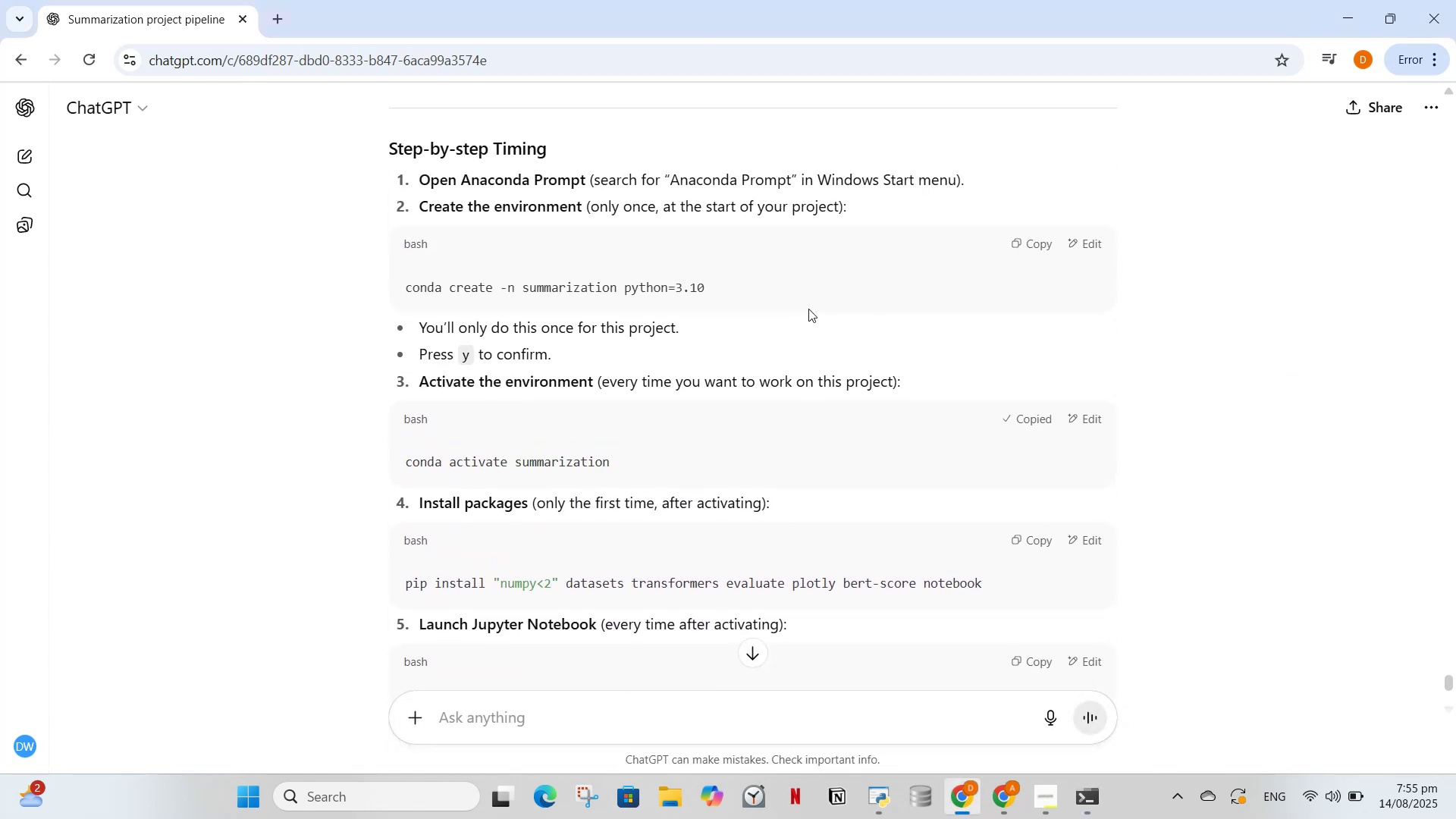 
scroll: coordinate [809, 309], scroll_direction: down, amount: 2.0
 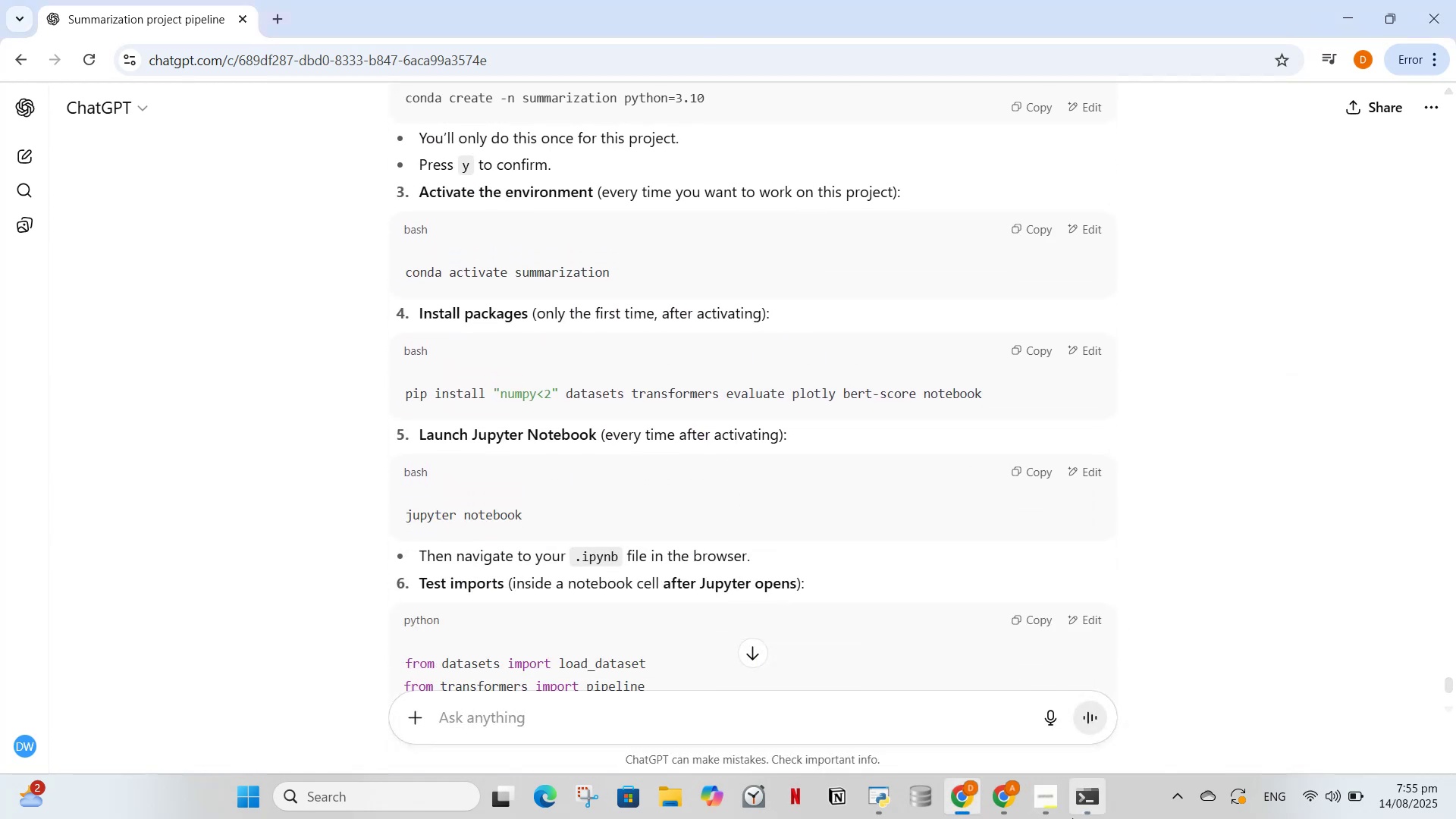 
left_click([1076, 806])
 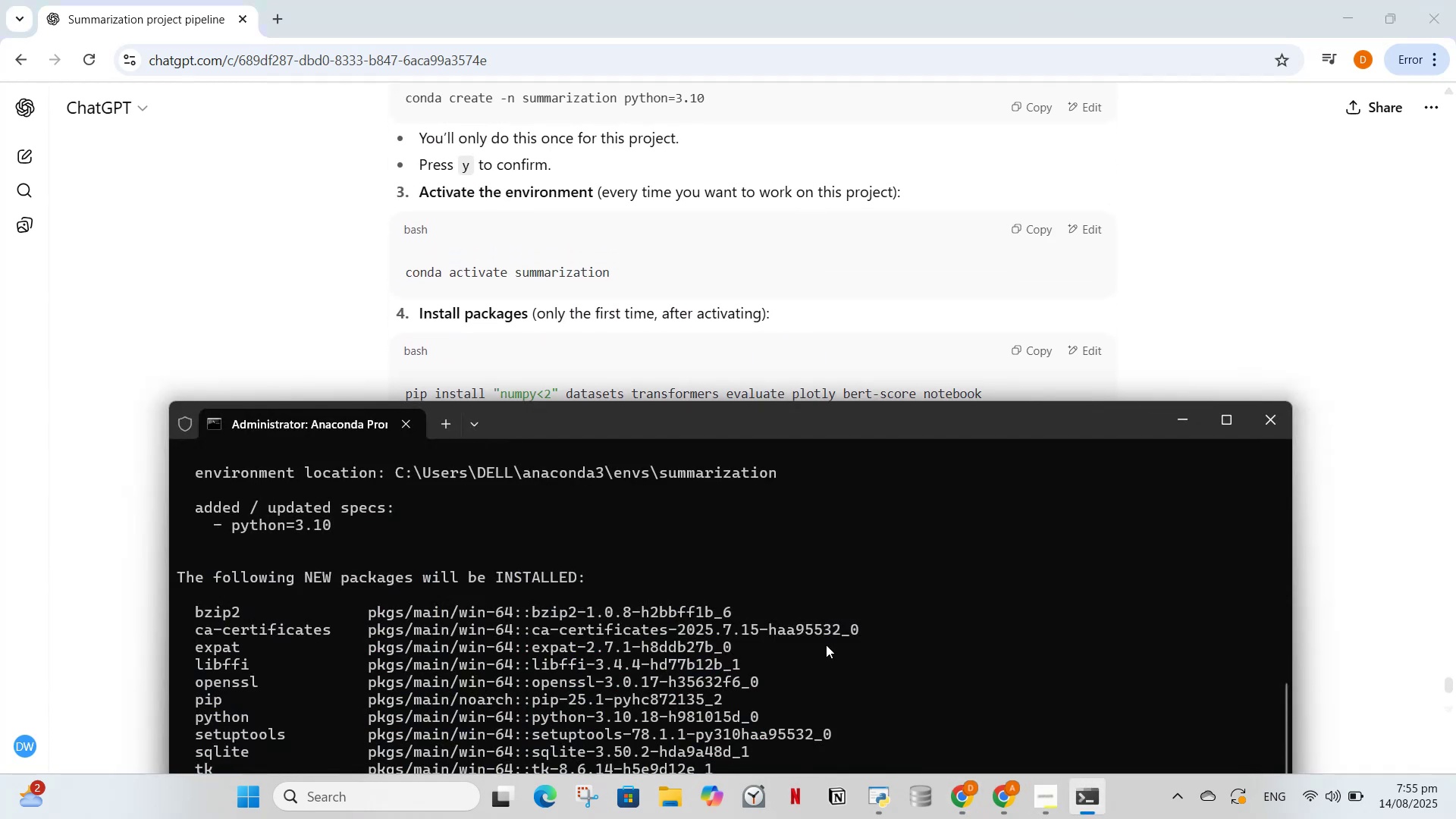 
scroll: coordinate [832, 629], scroll_direction: down, amount: 4.0
 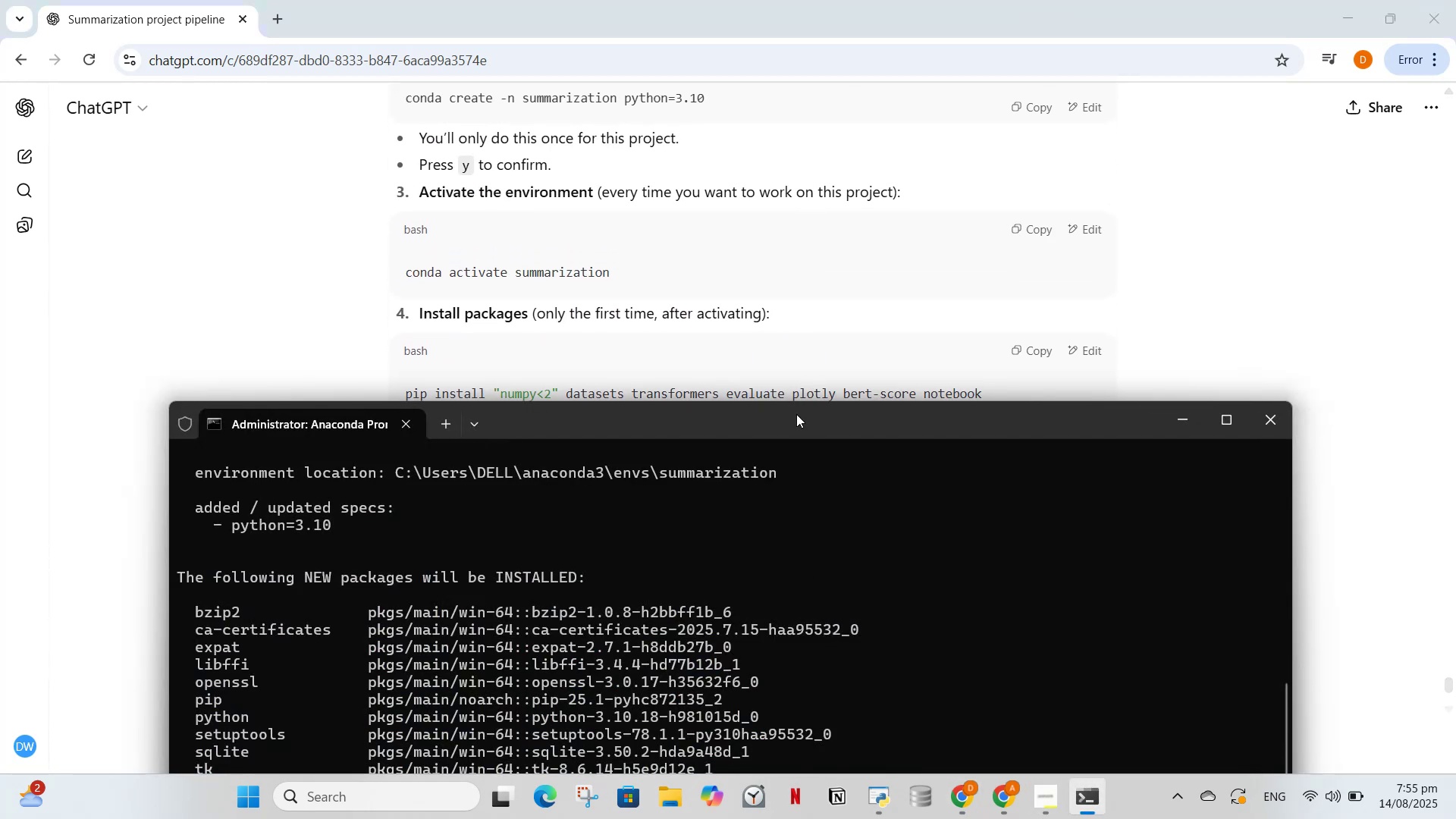 
left_click_drag(start_coordinate=[797, 419], to_coordinate=[877, 93])
 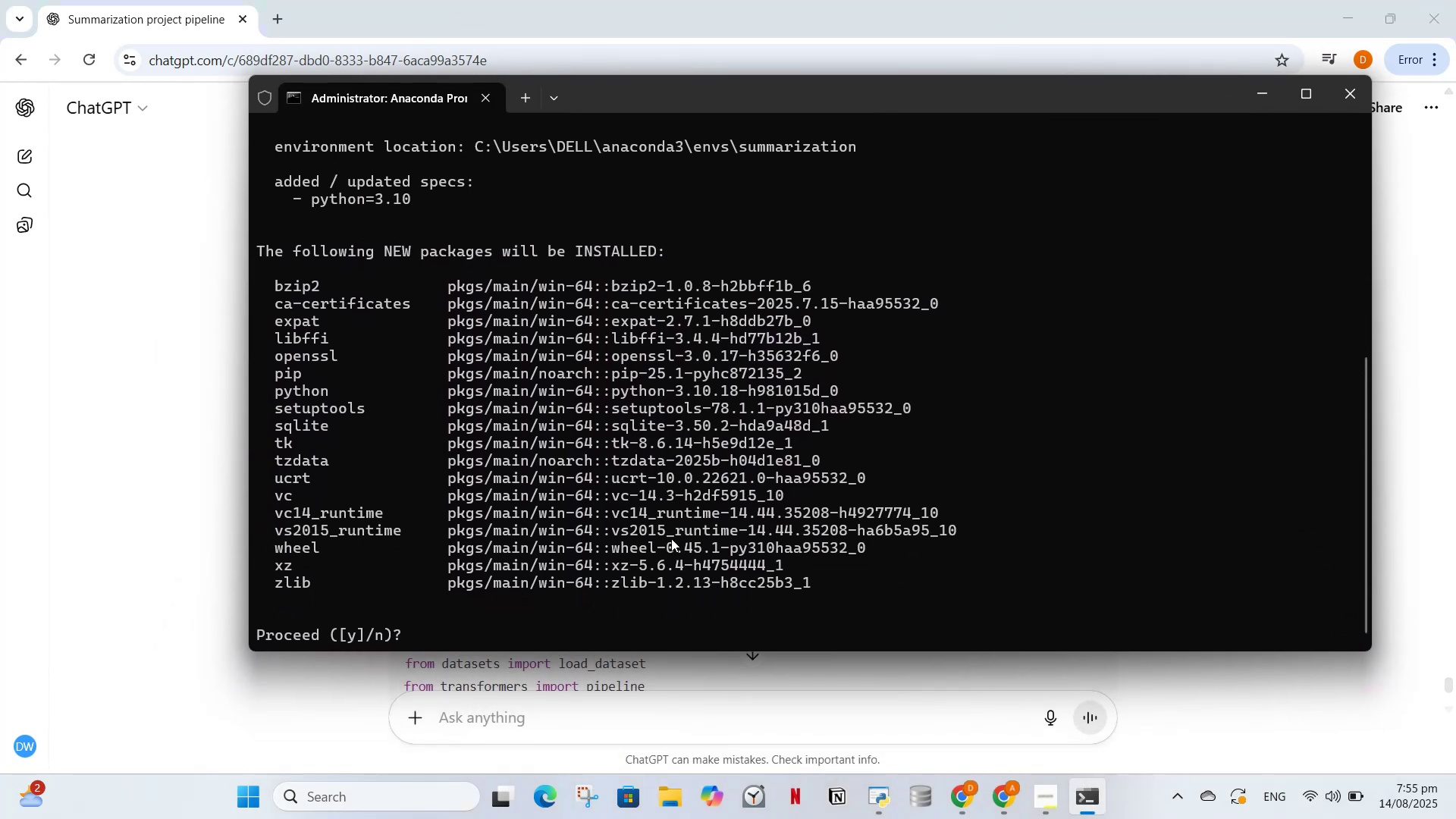 
key(Y)
 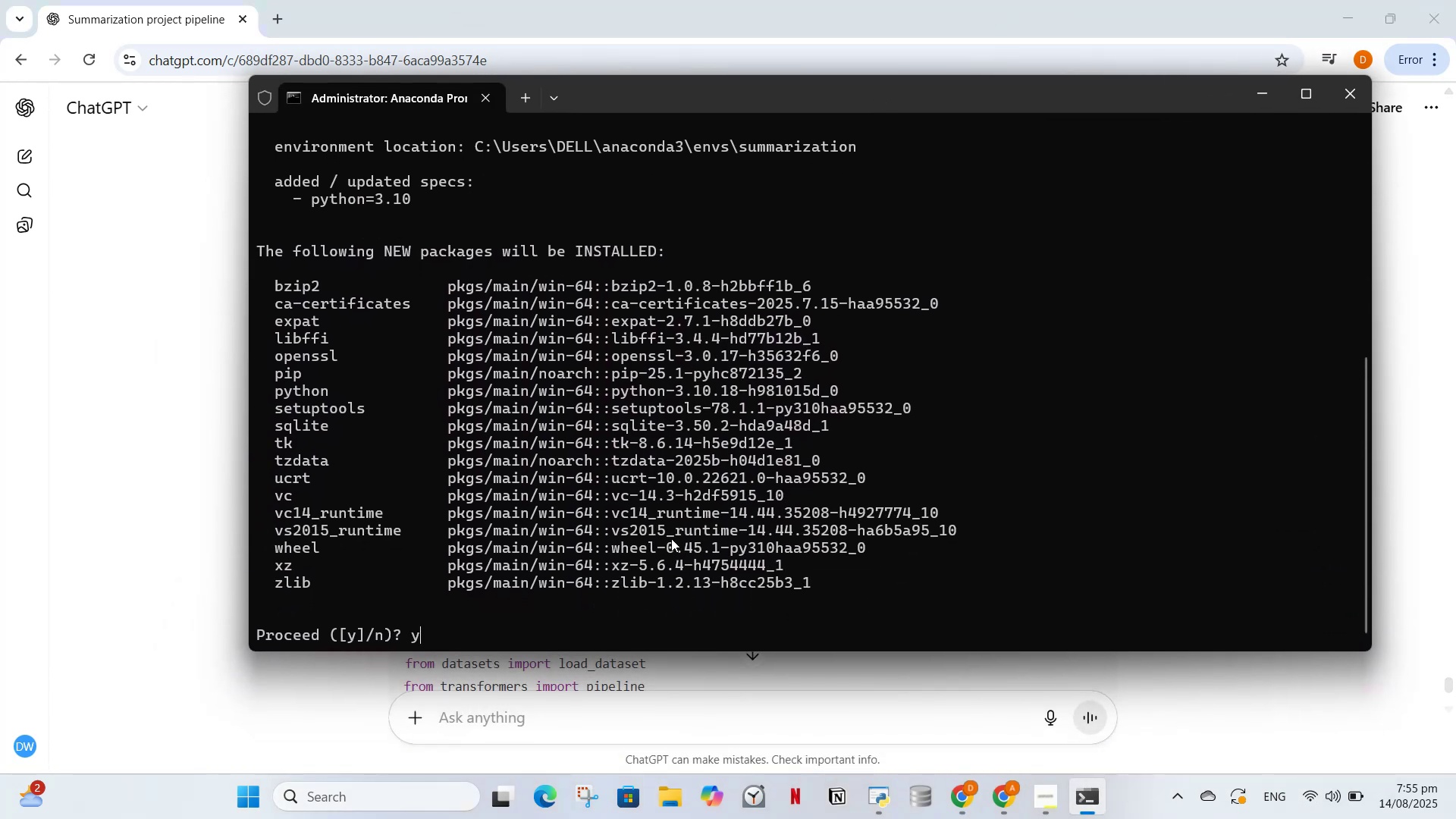 
key(Enter)
 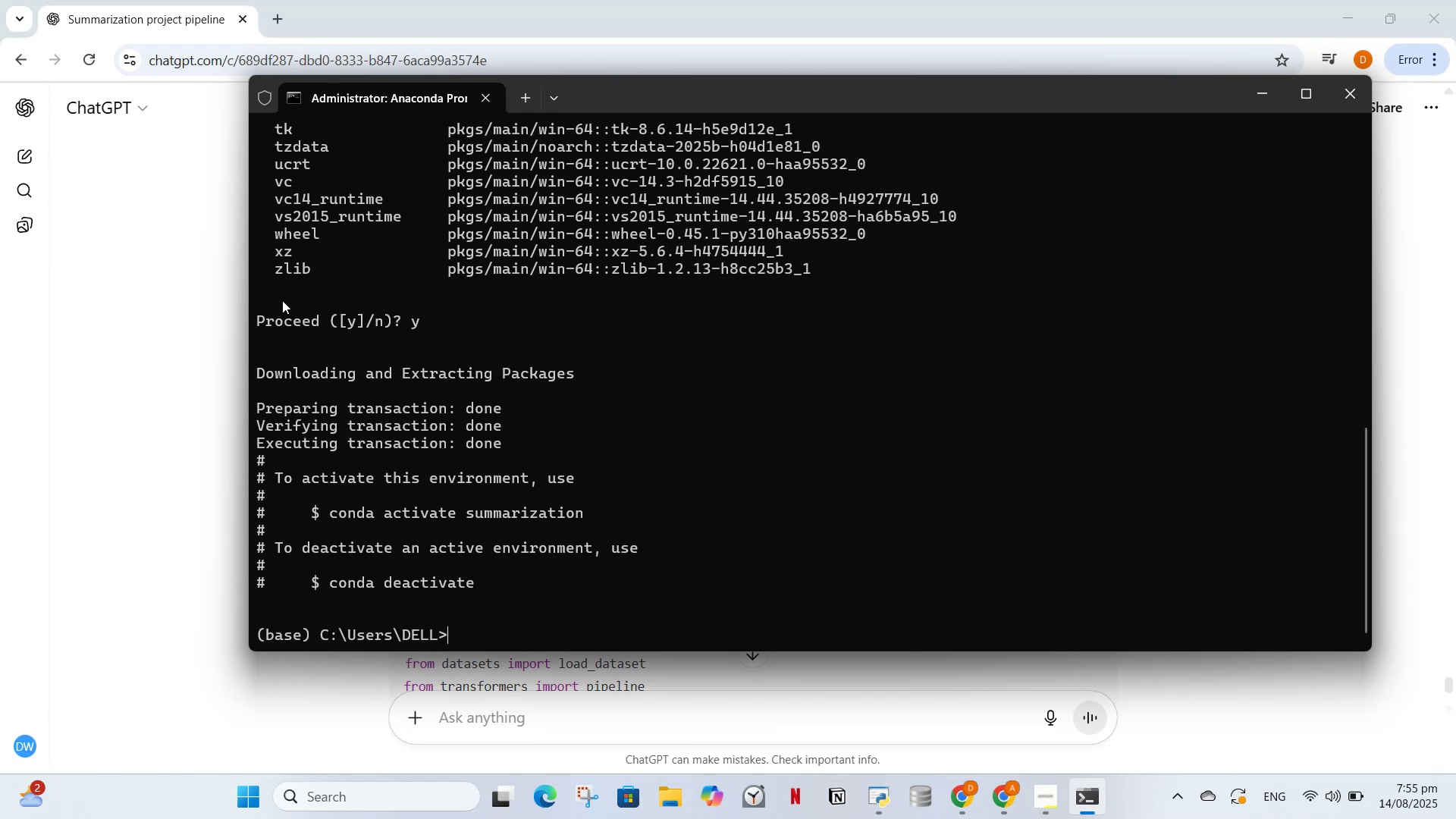 
wait(7.39)
 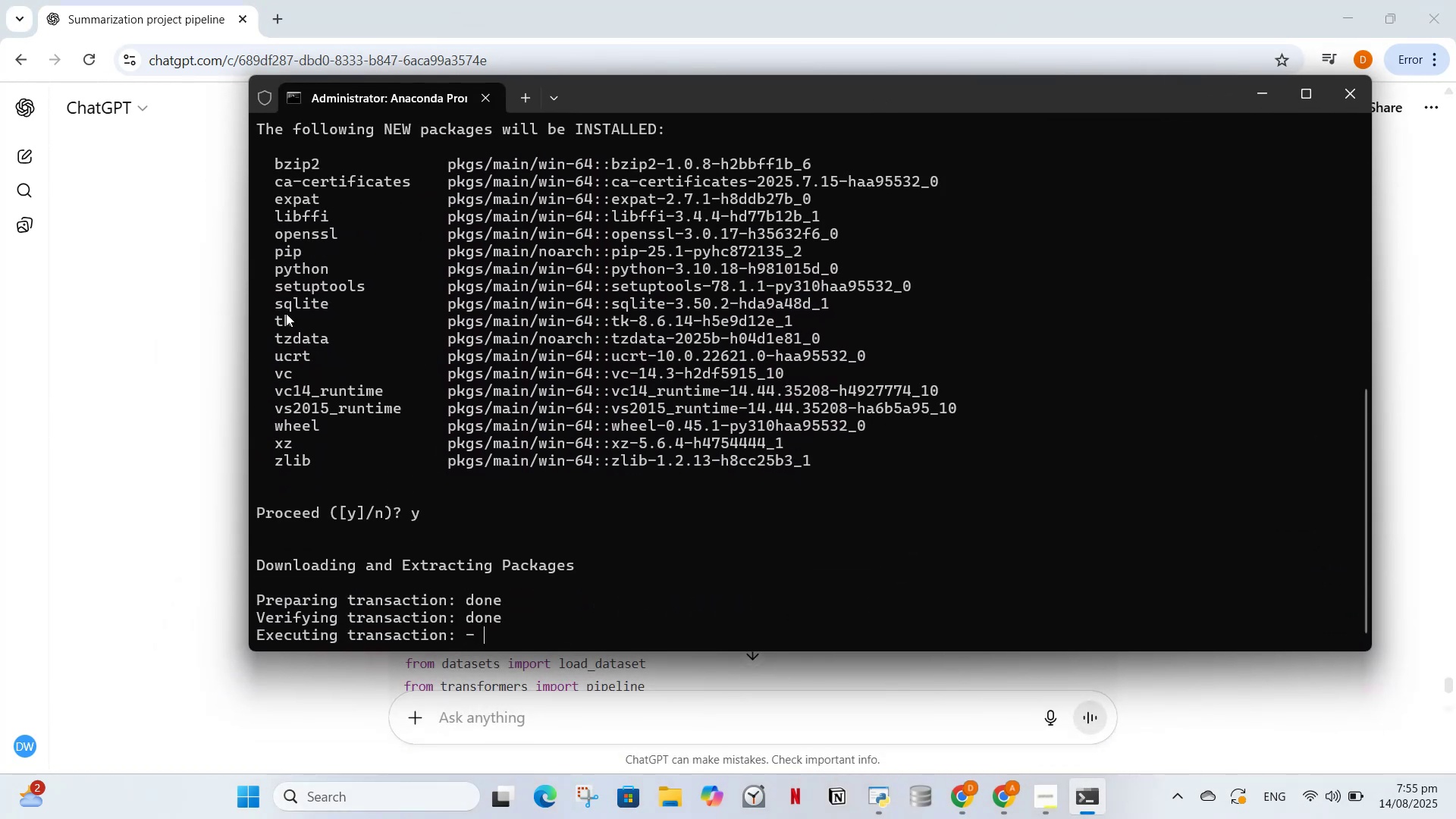 
key(Control+V)
 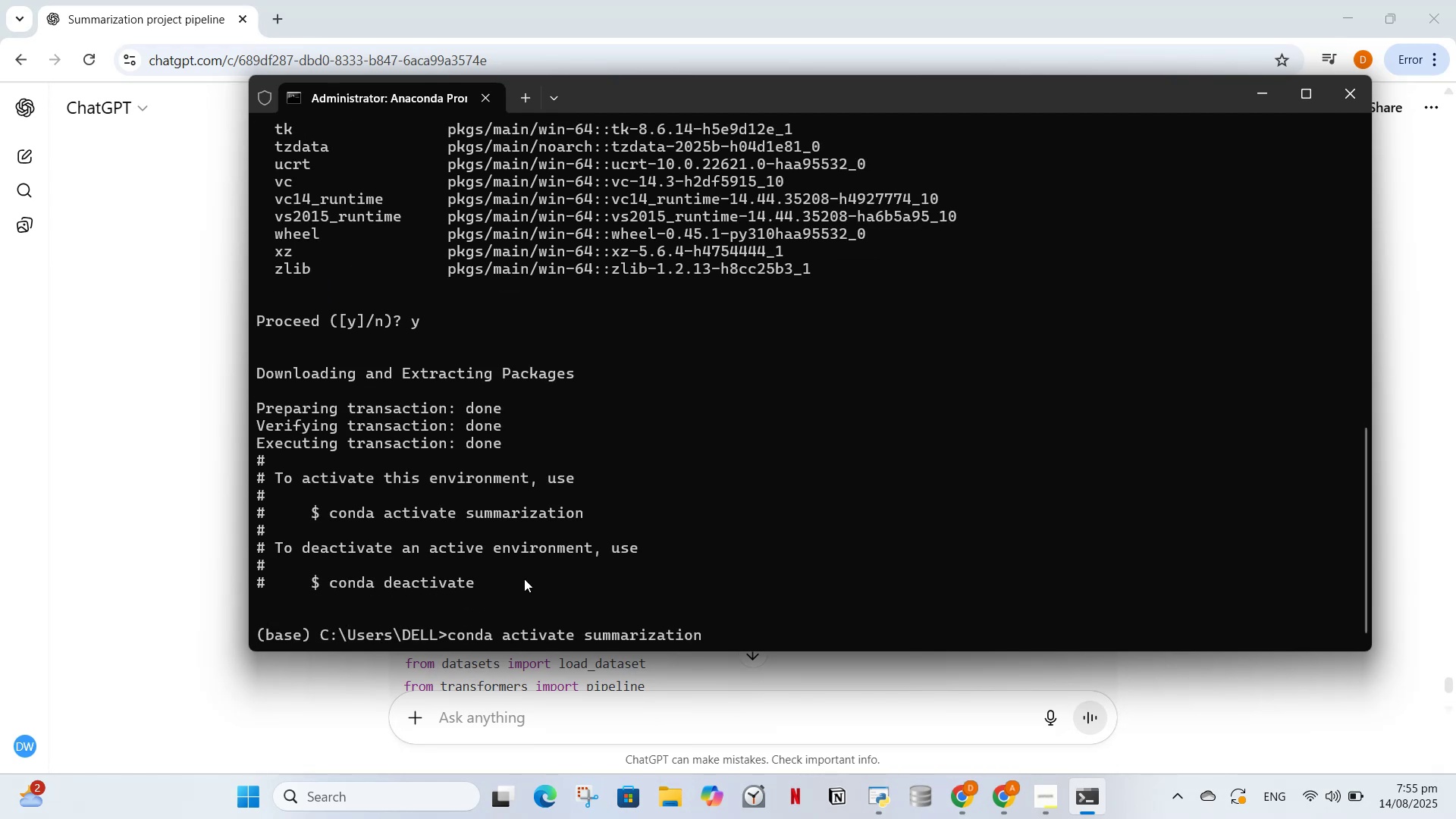 
key(Enter)
 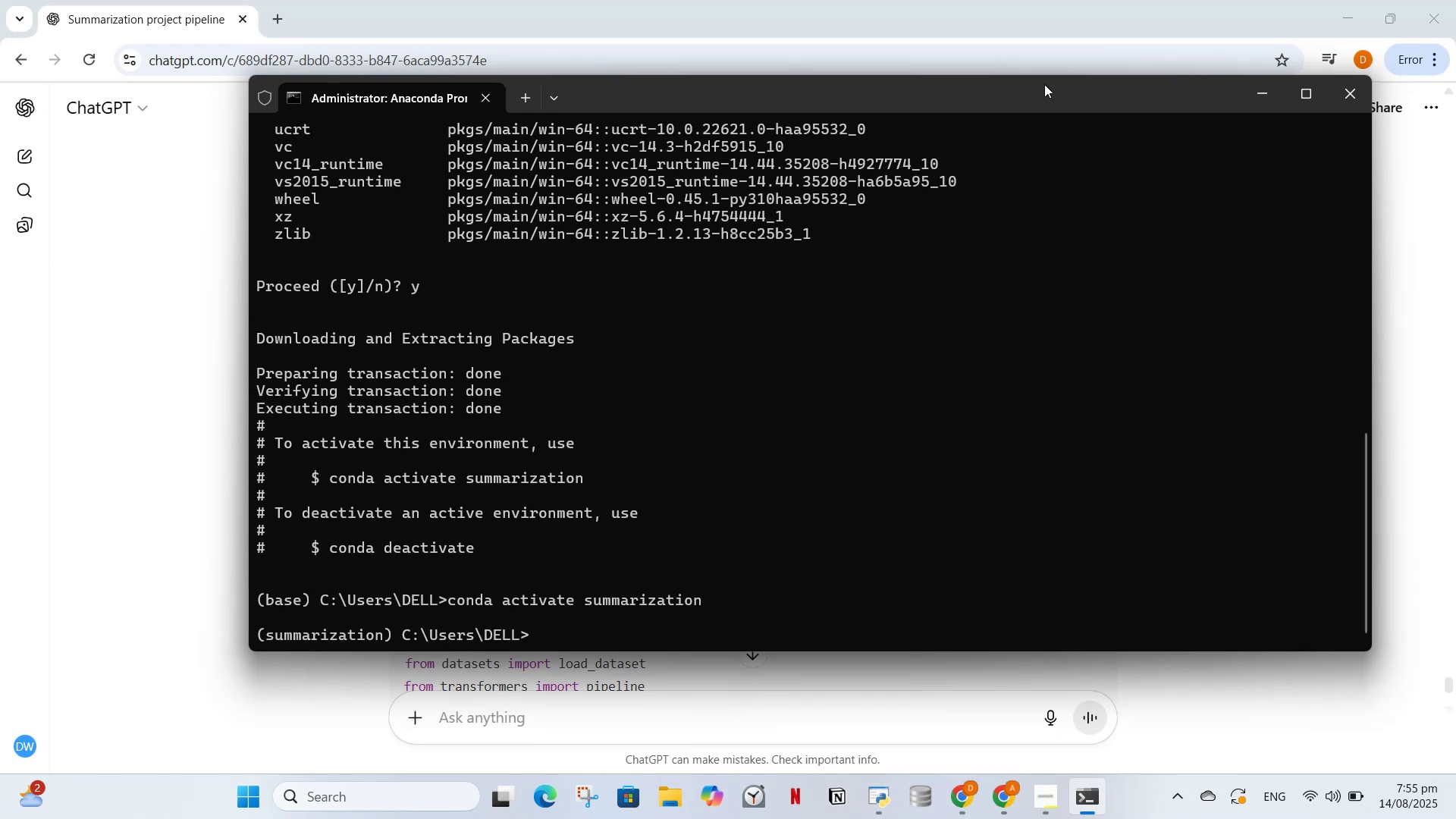 
left_click_drag(start_coordinate=[1031, 98], to_coordinate=[956, 539])
 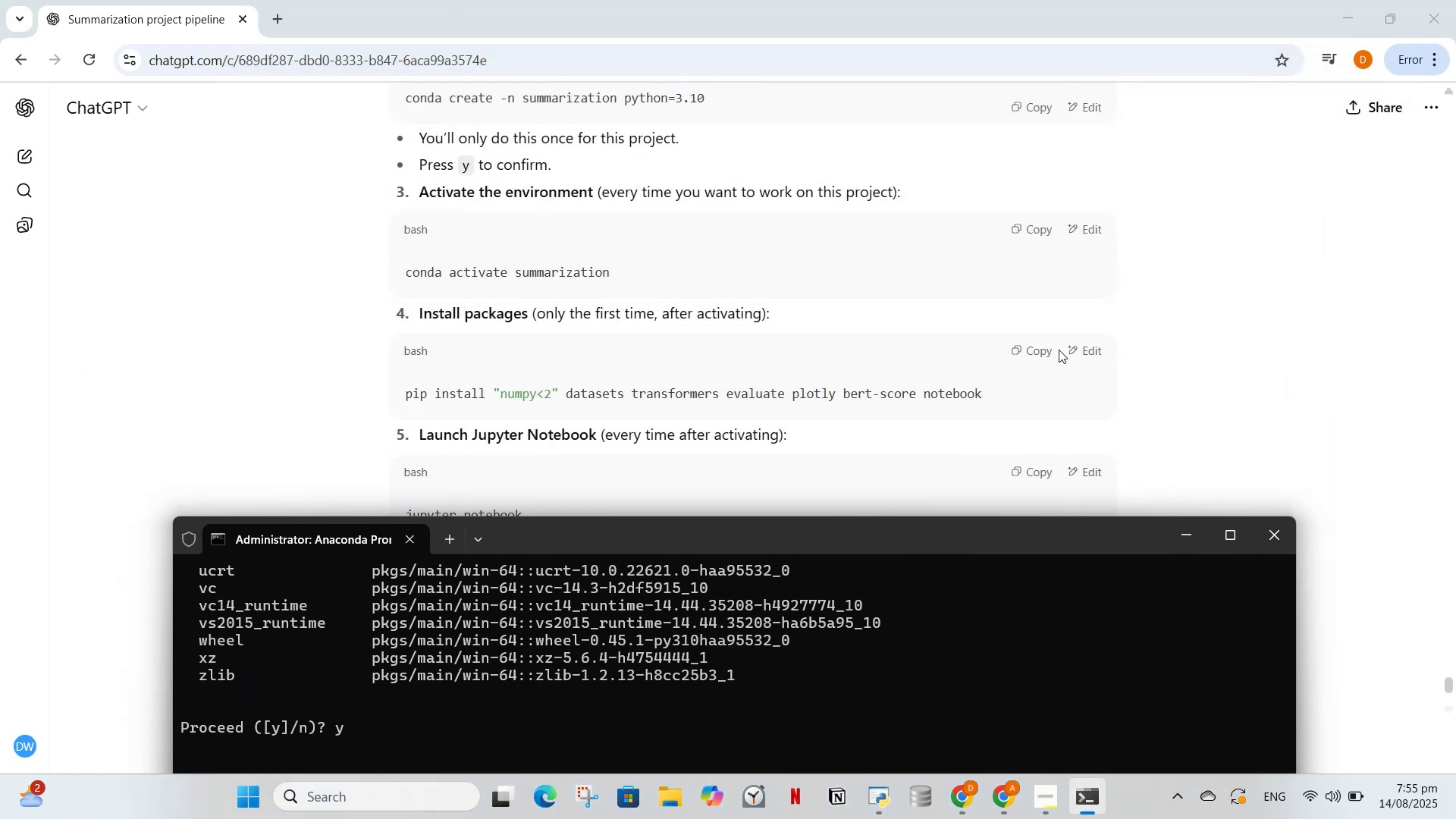 
left_click([1033, 351])
 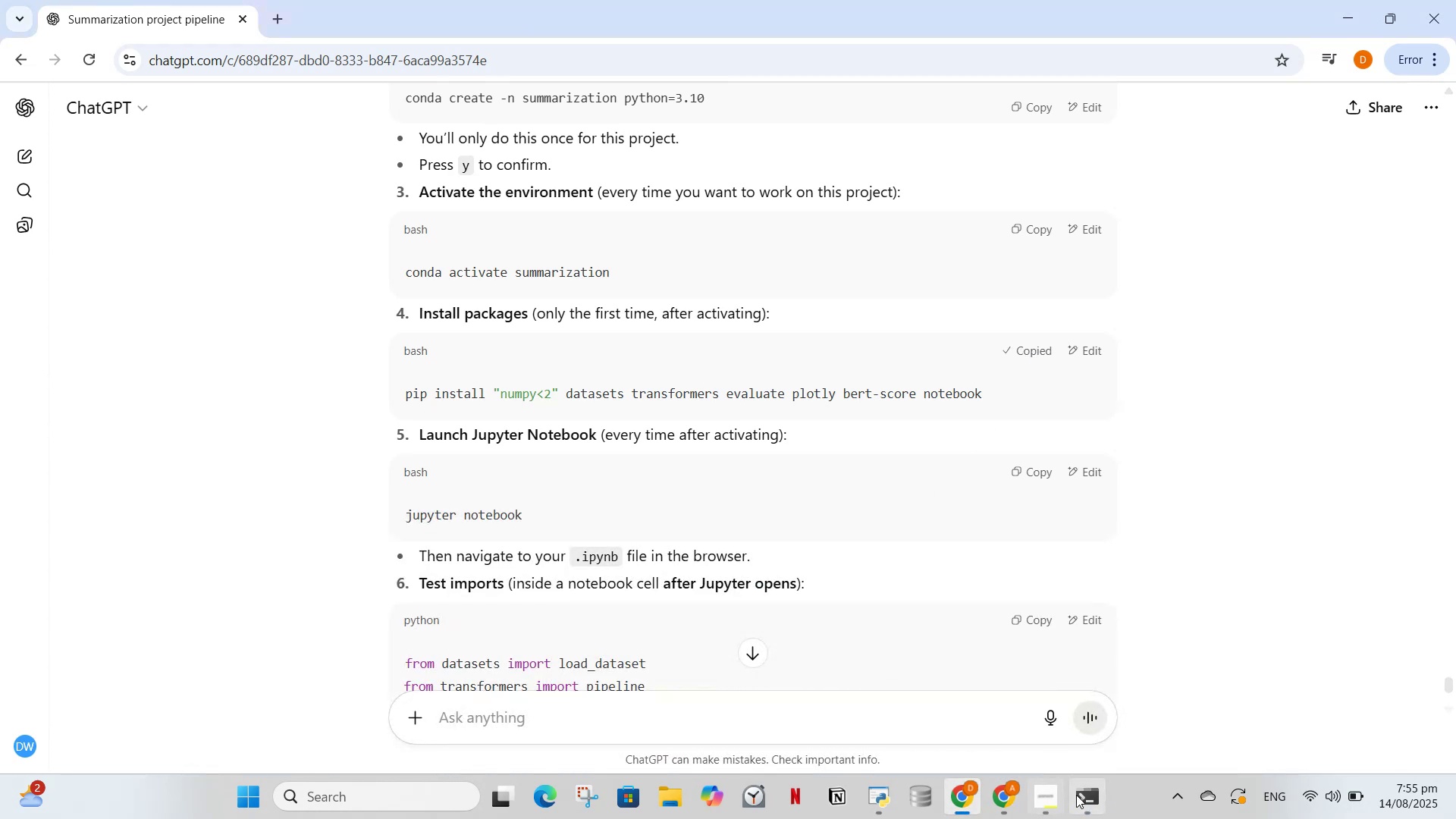 
left_click([1084, 803])
 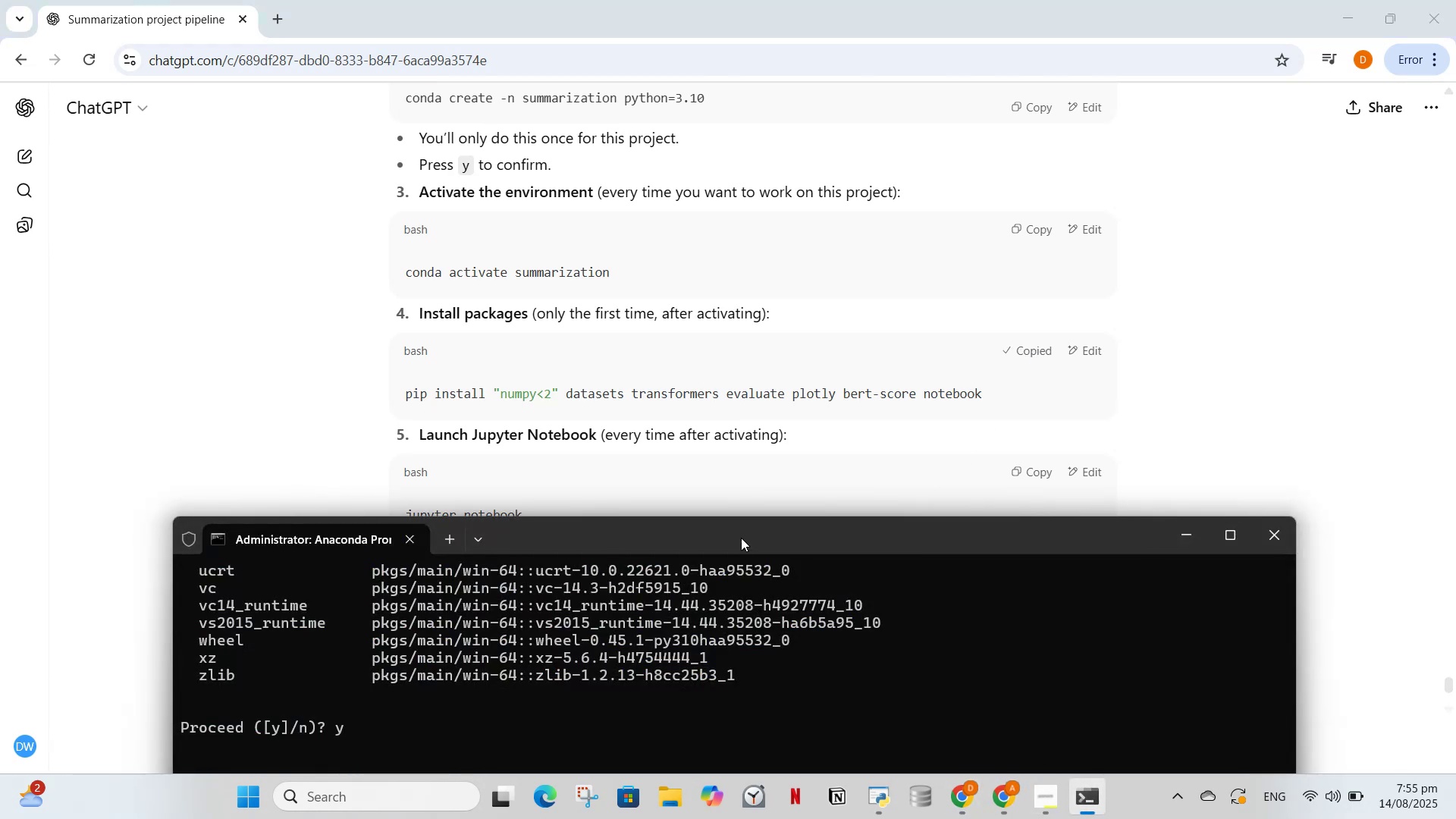 
left_click_drag(start_coordinate=[736, 528], to_coordinate=[734, 183])
 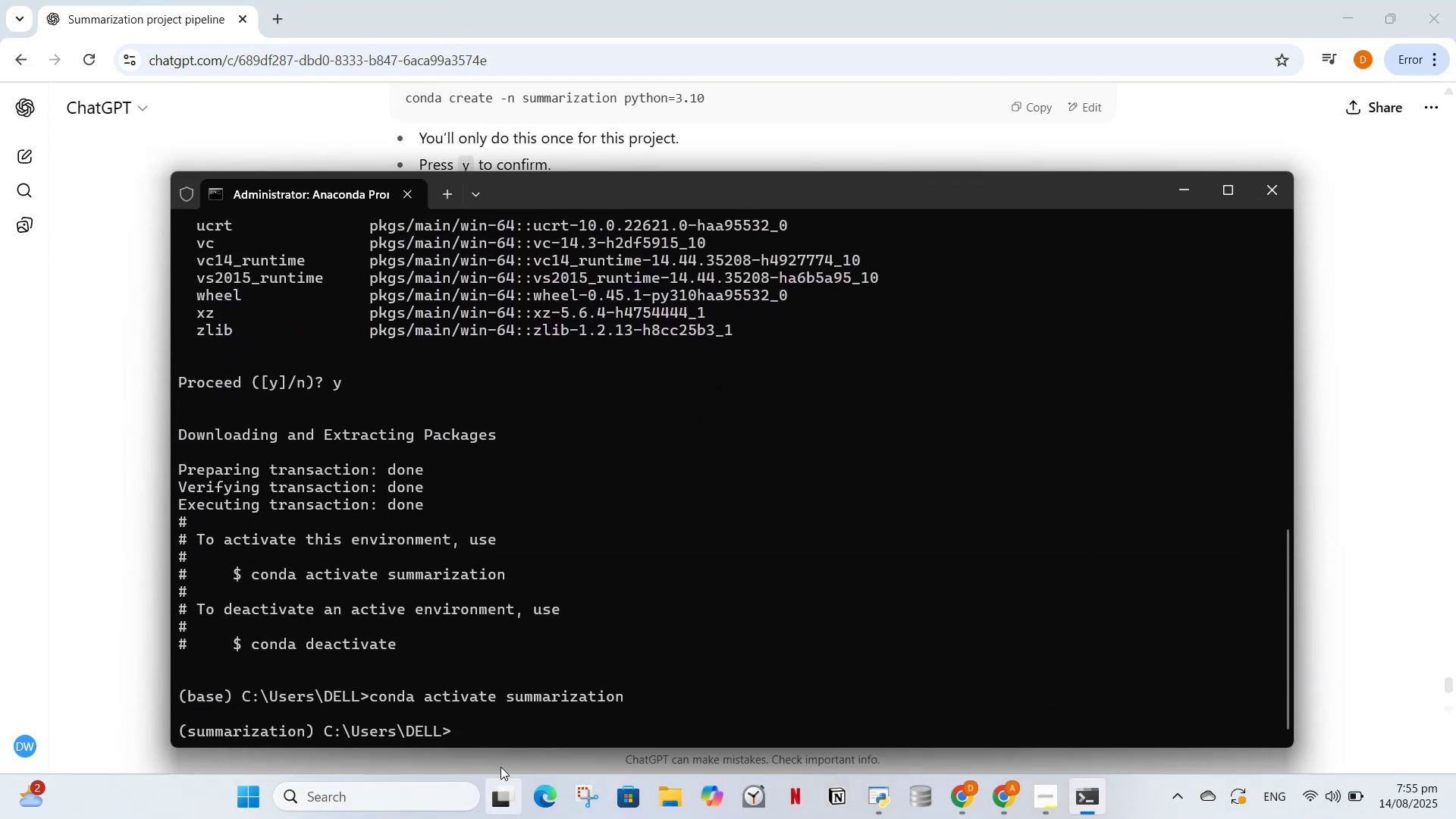 
key(Control+V)
 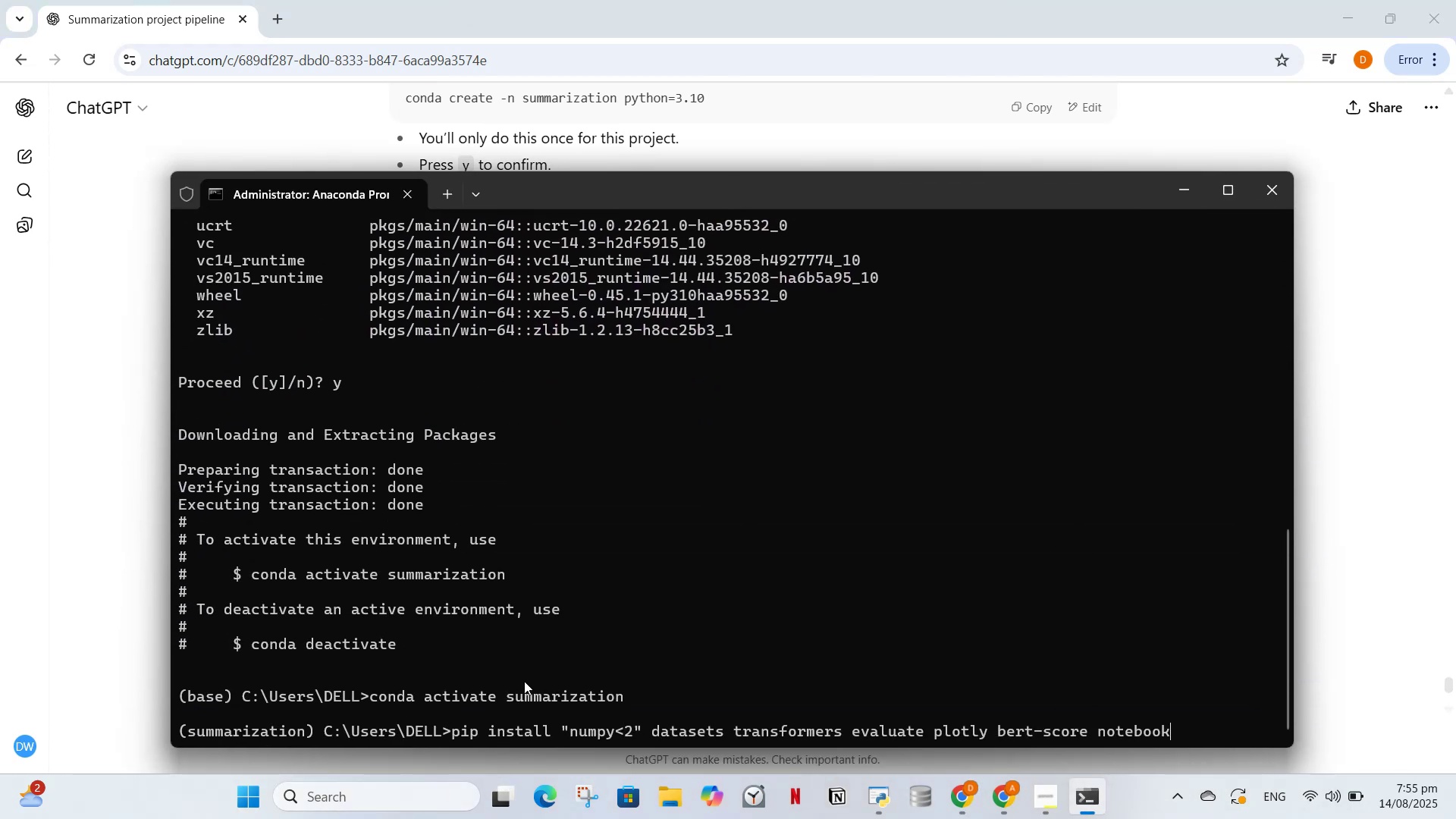 
key(Enter)
 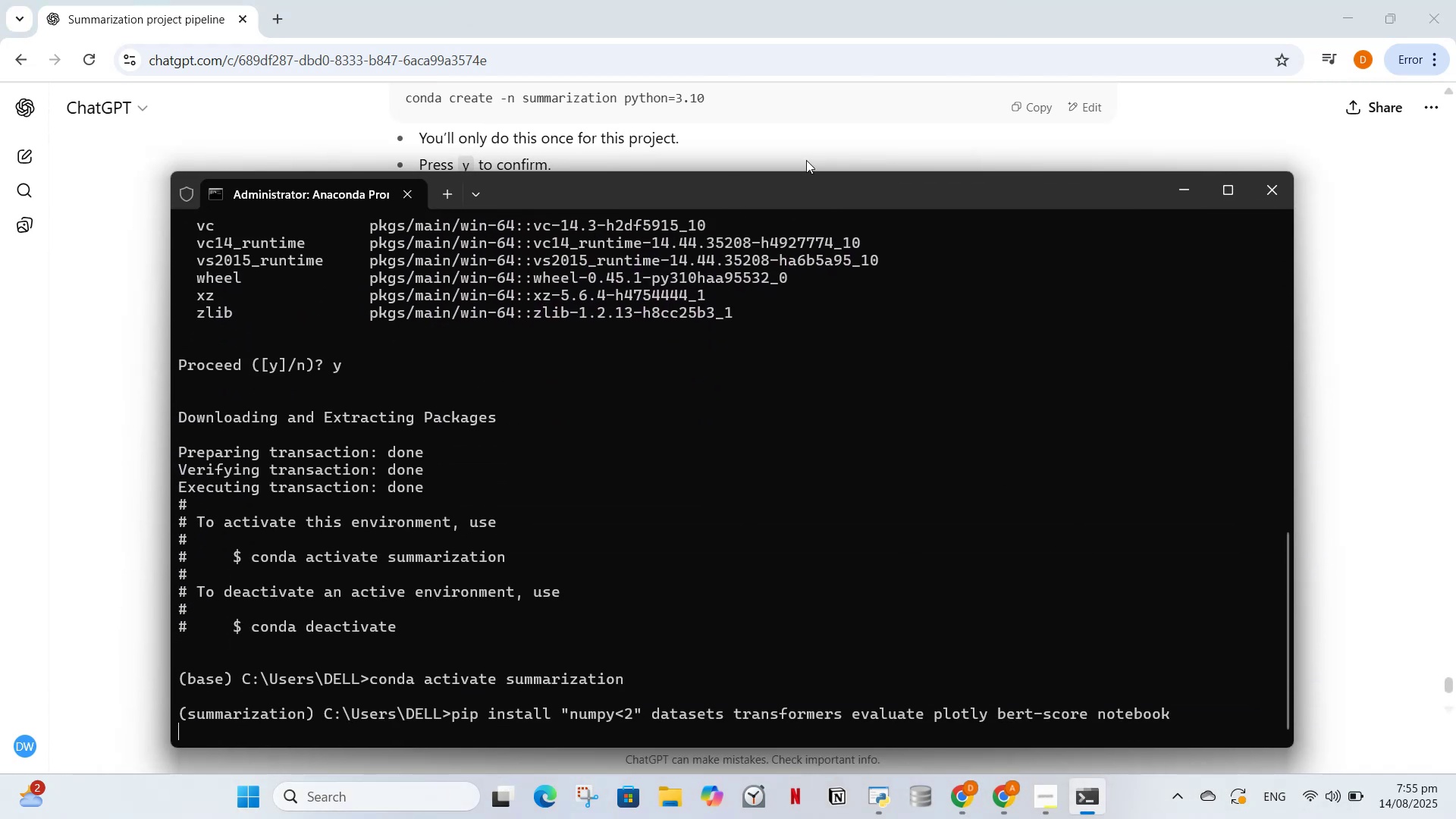 
left_click_drag(start_coordinate=[811, 185], to_coordinate=[823, 110])
 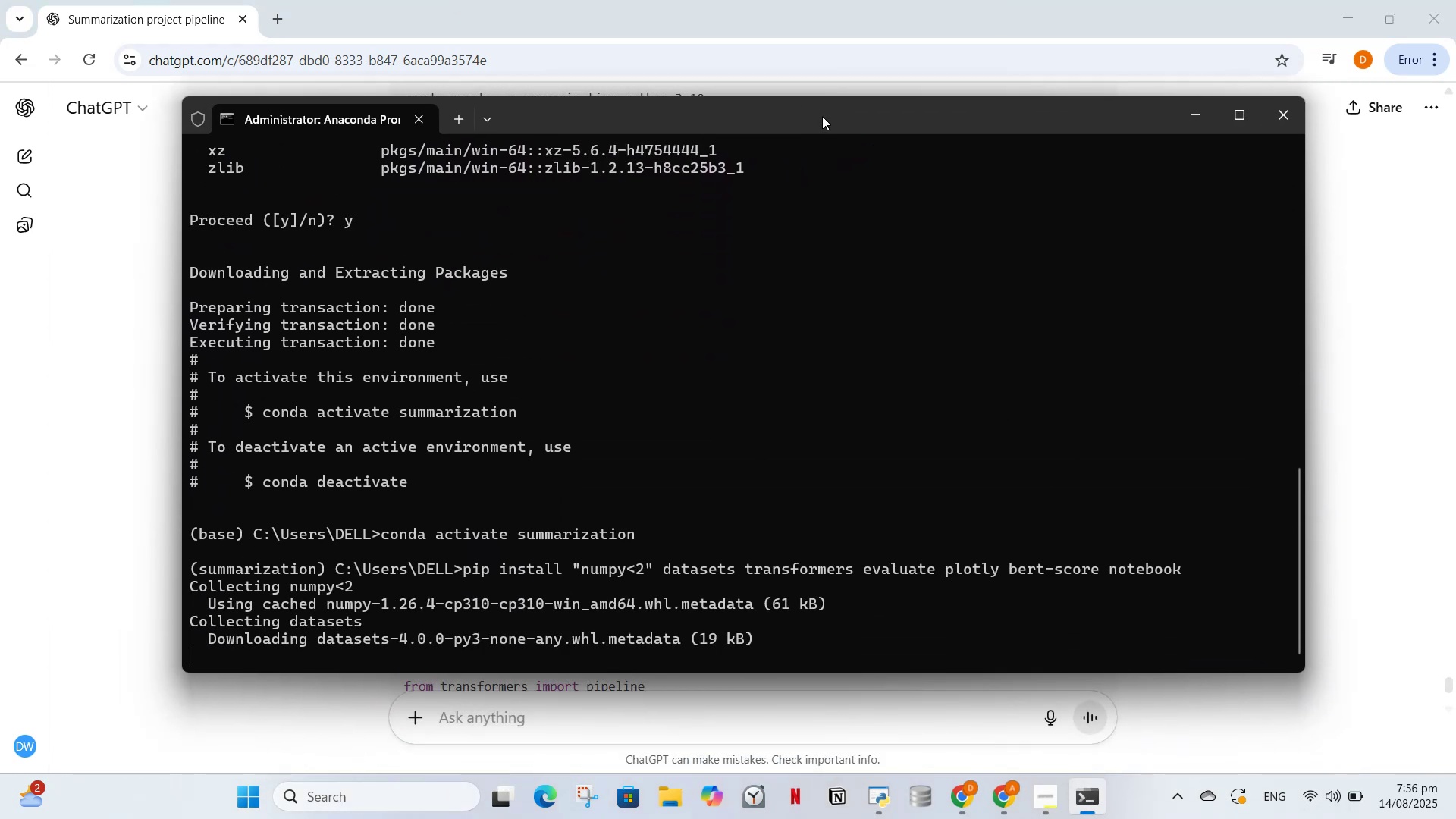 
left_click_drag(start_coordinate=[837, 94], to_coordinate=[842, 90])
 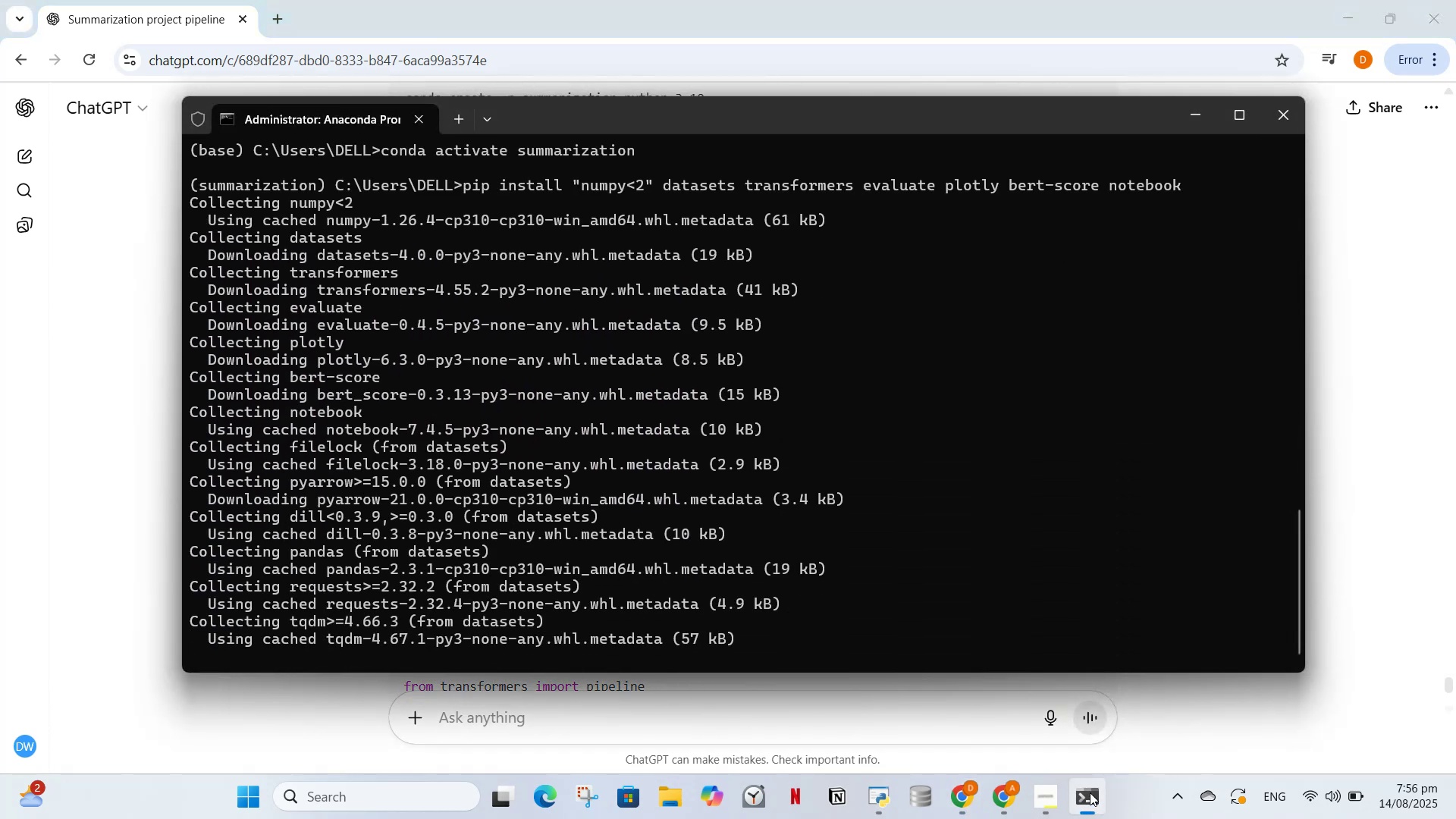 
wait(10.94)
 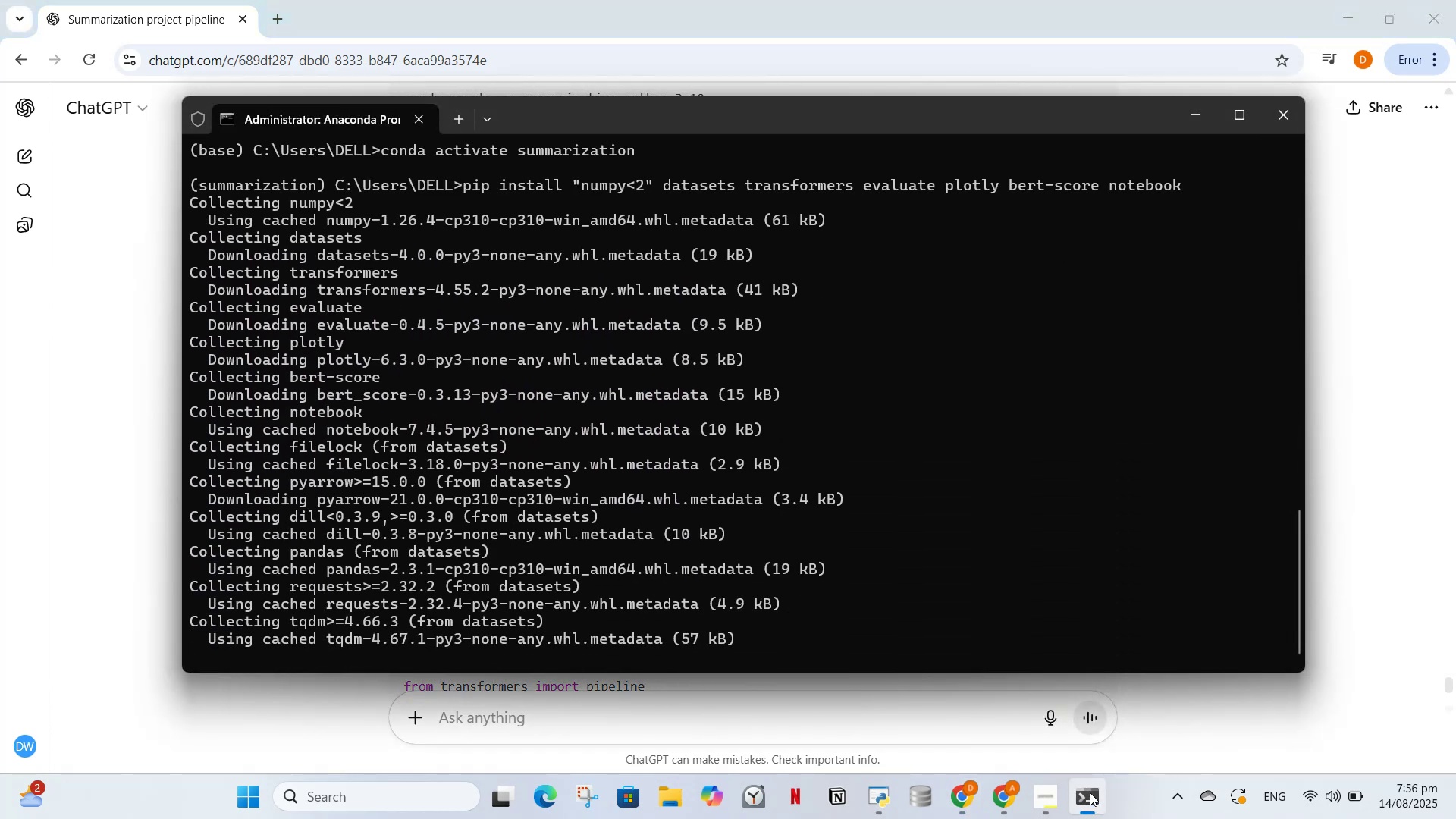 
left_click_drag(start_coordinate=[733, 123], to_coordinate=[743, 724])
 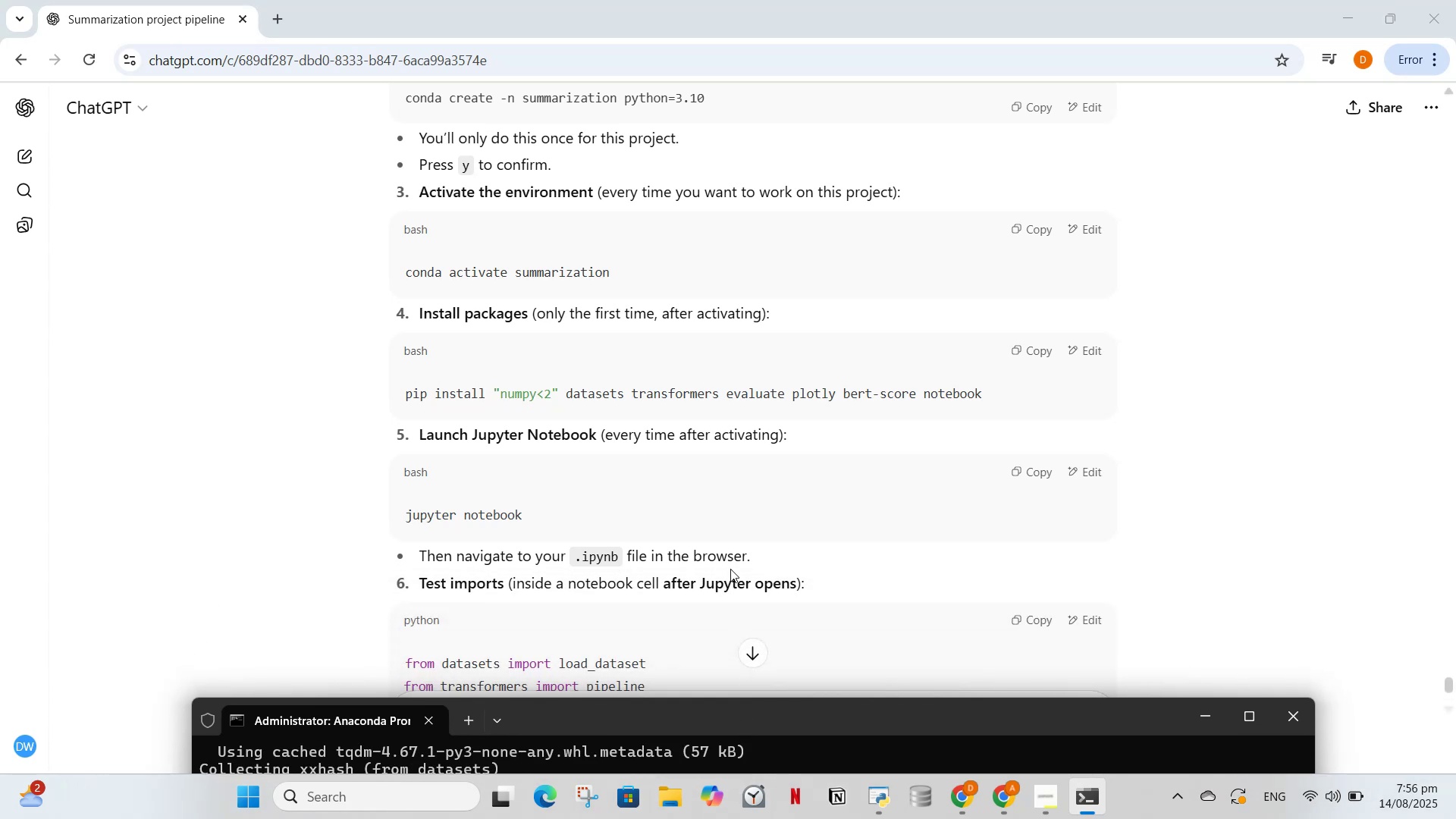 
scroll: coordinate [732, 568], scroll_direction: down, amount: 1.0
 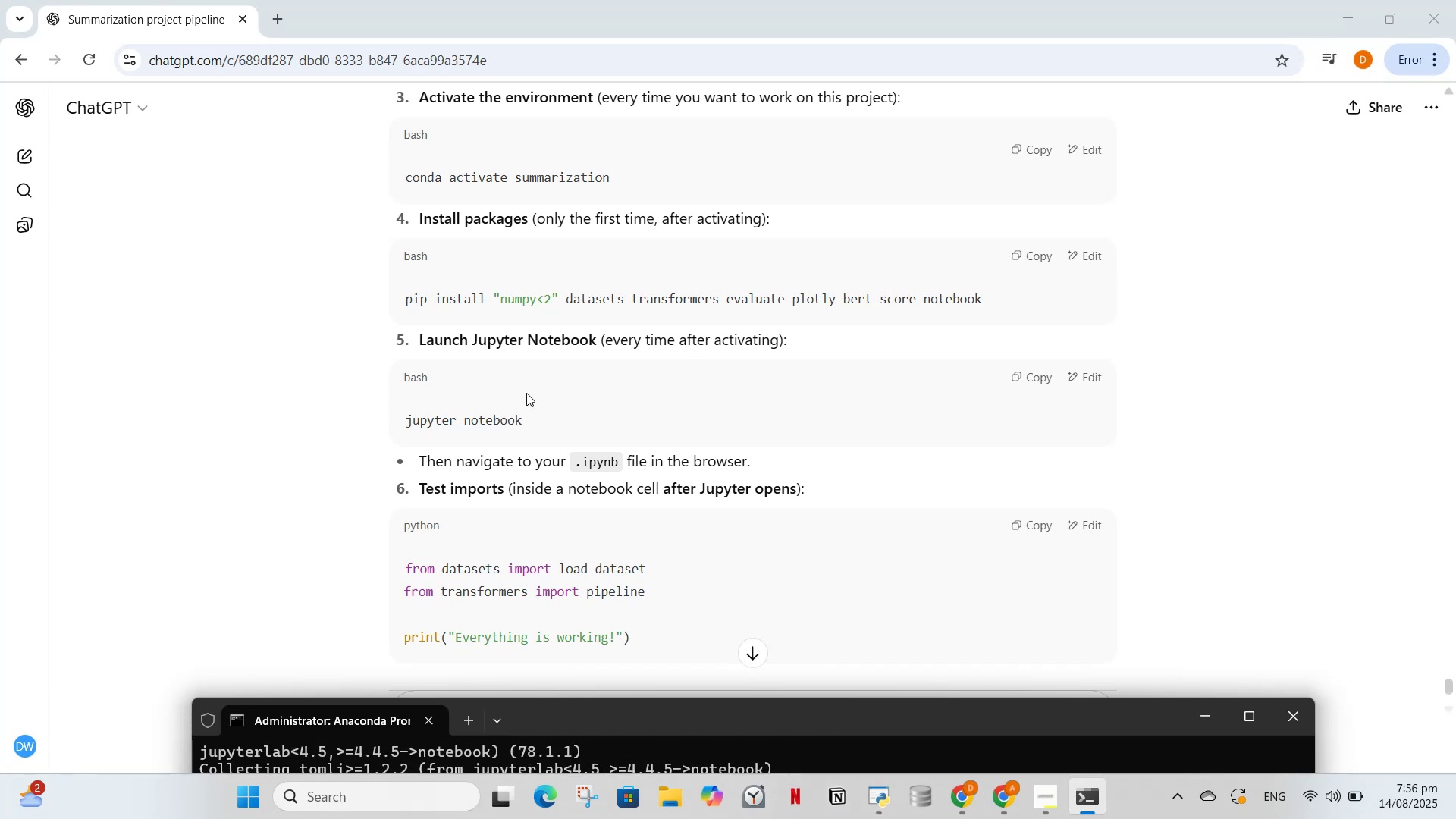 
wait(20.19)
 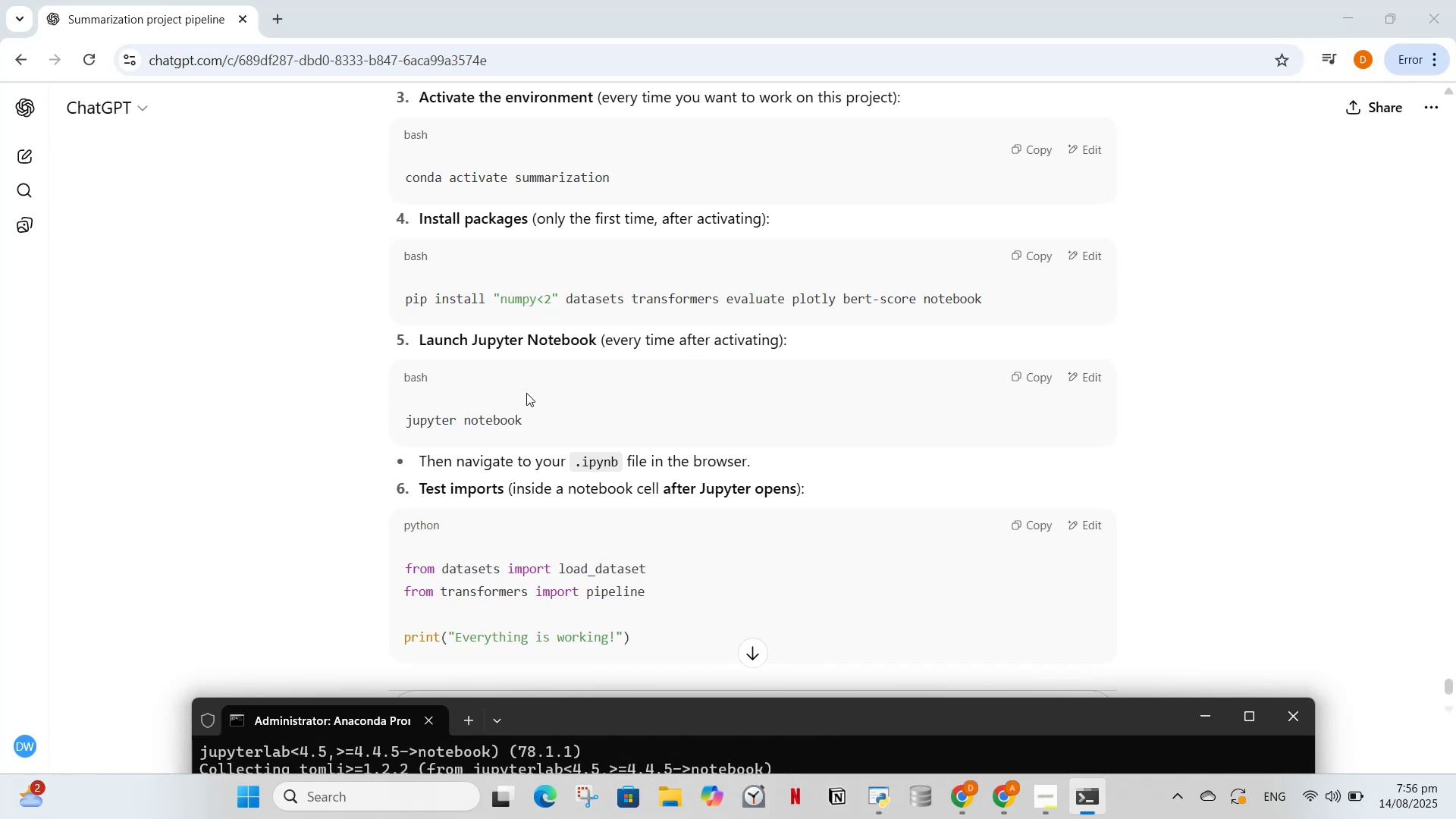 
left_click_drag(start_coordinate=[695, 717], to_coordinate=[692, 179])
 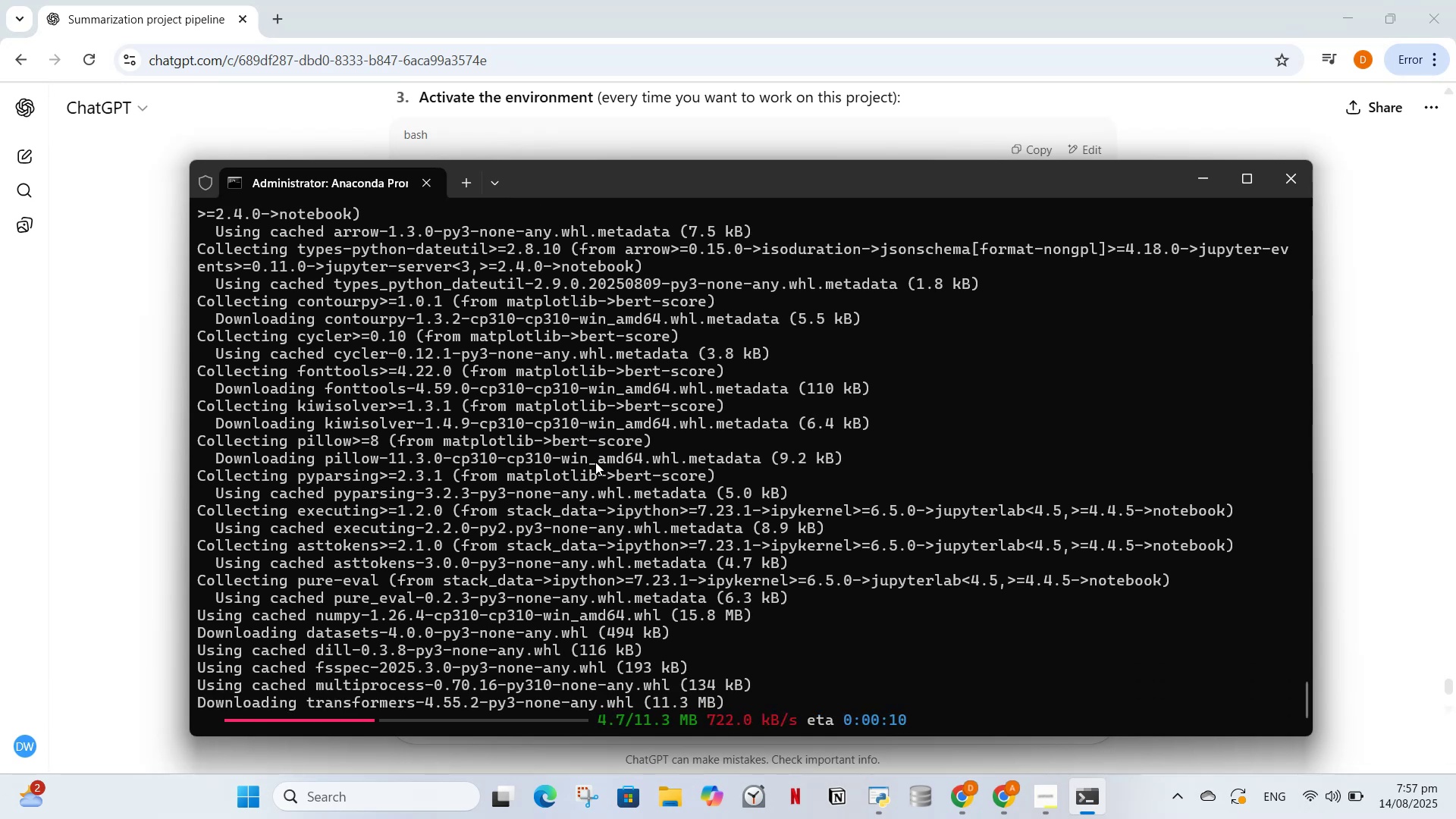 
wait(35.51)
 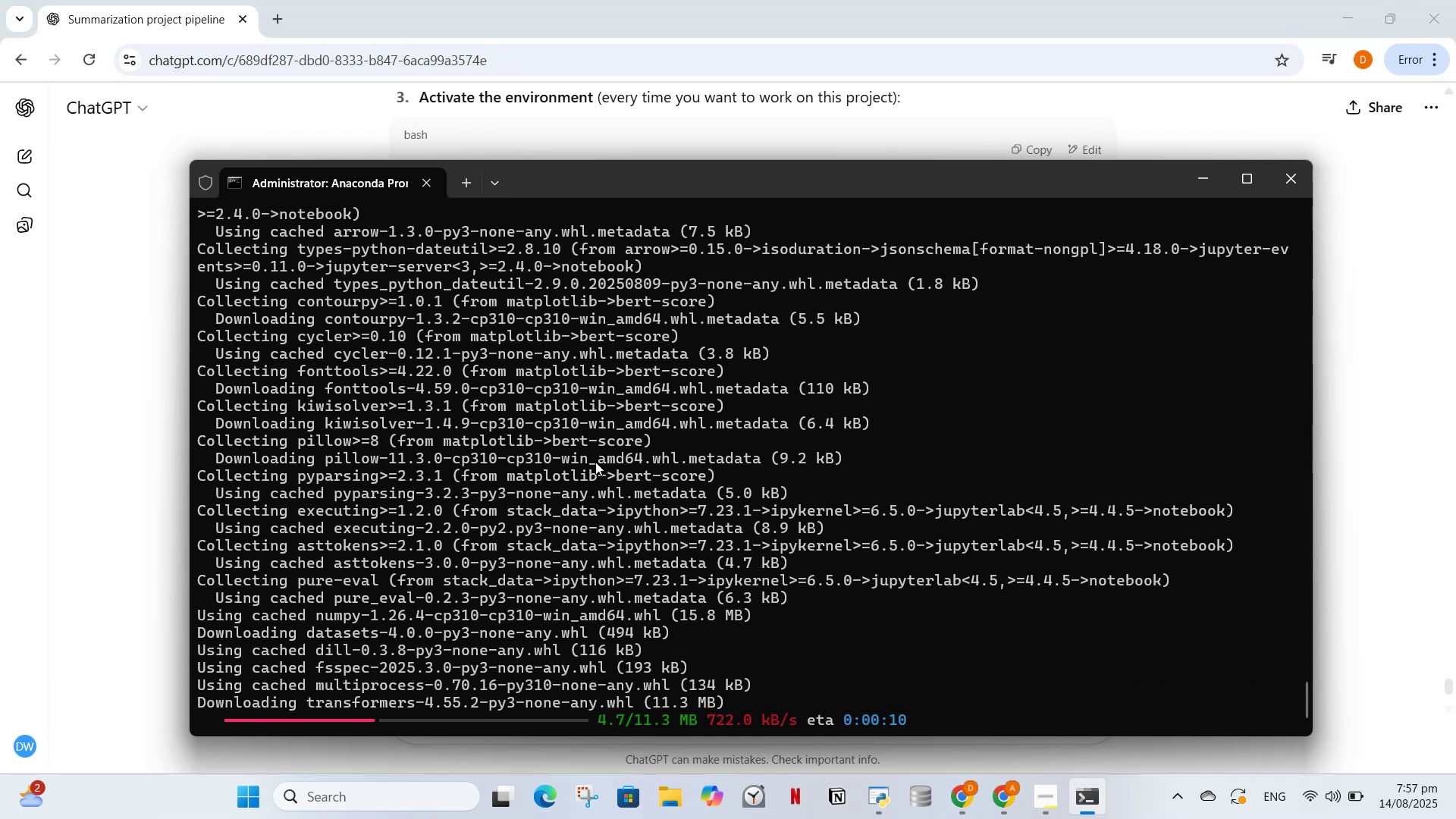 
scroll: coordinate [755, 533], scroll_direction: down, amount: 3.0
 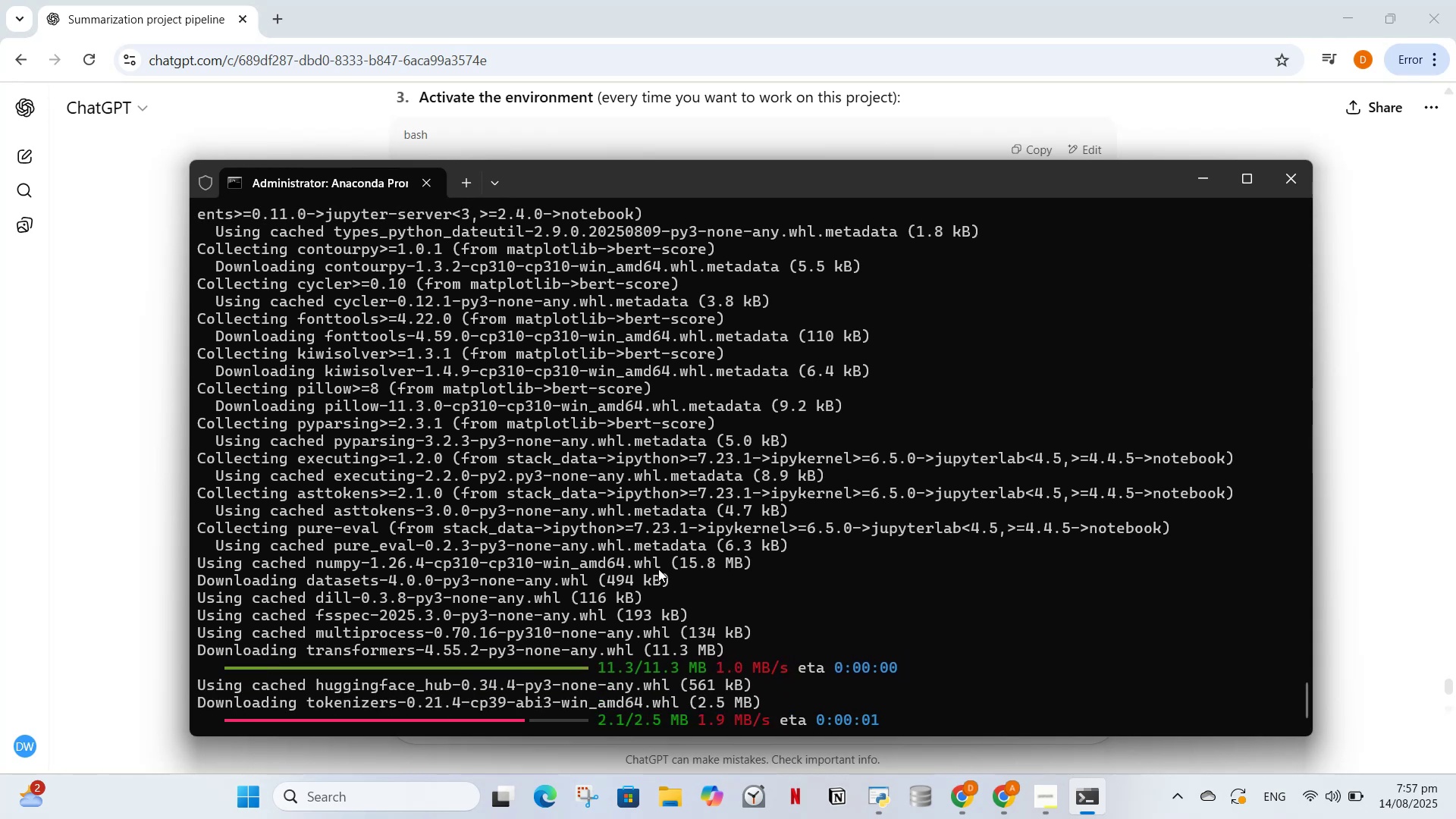 
scroll: coordinate [641, 567], scroll_direction: up, amount: 1.0
 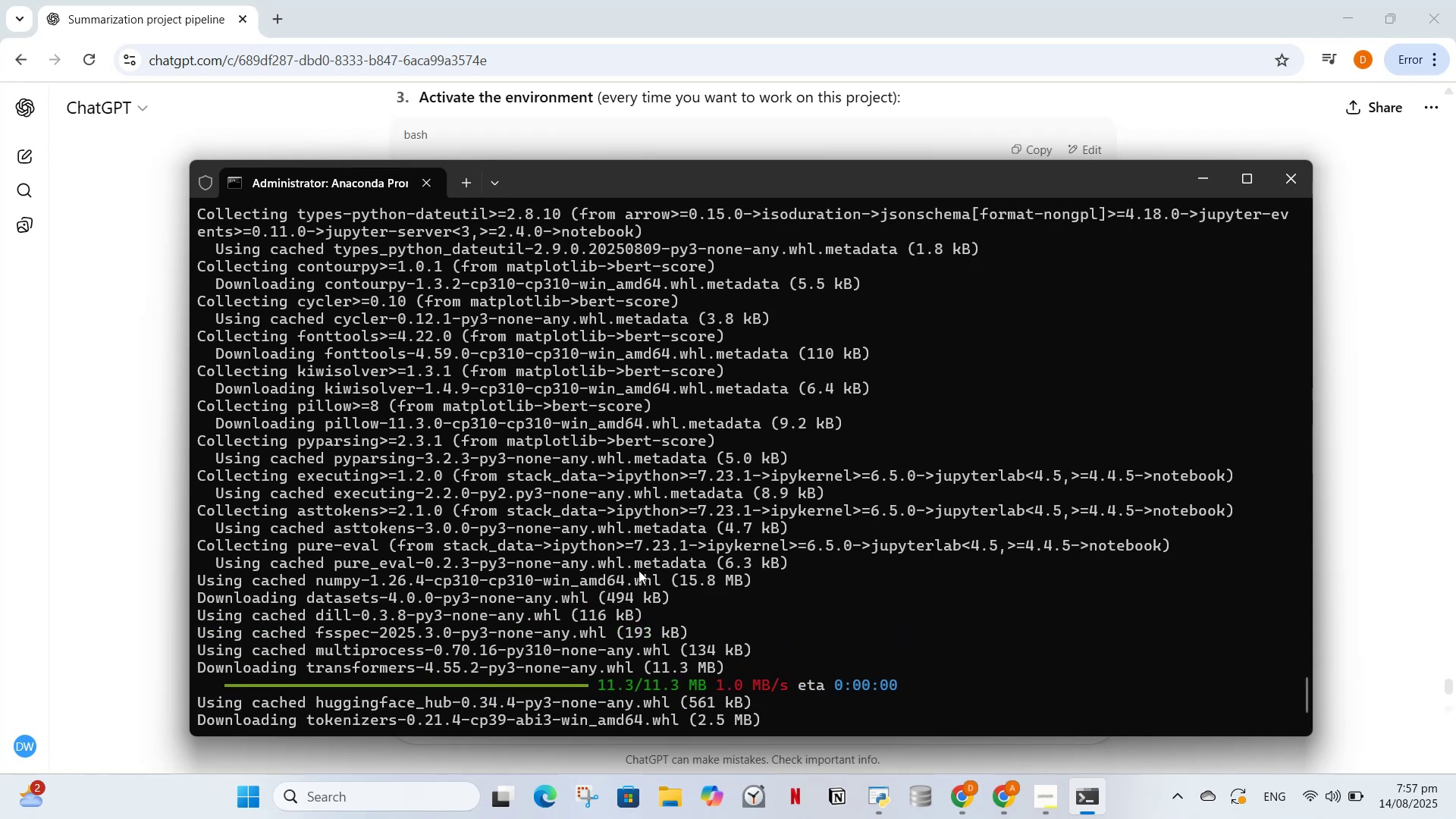 
scroll: coordinate [632, 583], scroll_direction: down, amount: 2.0
 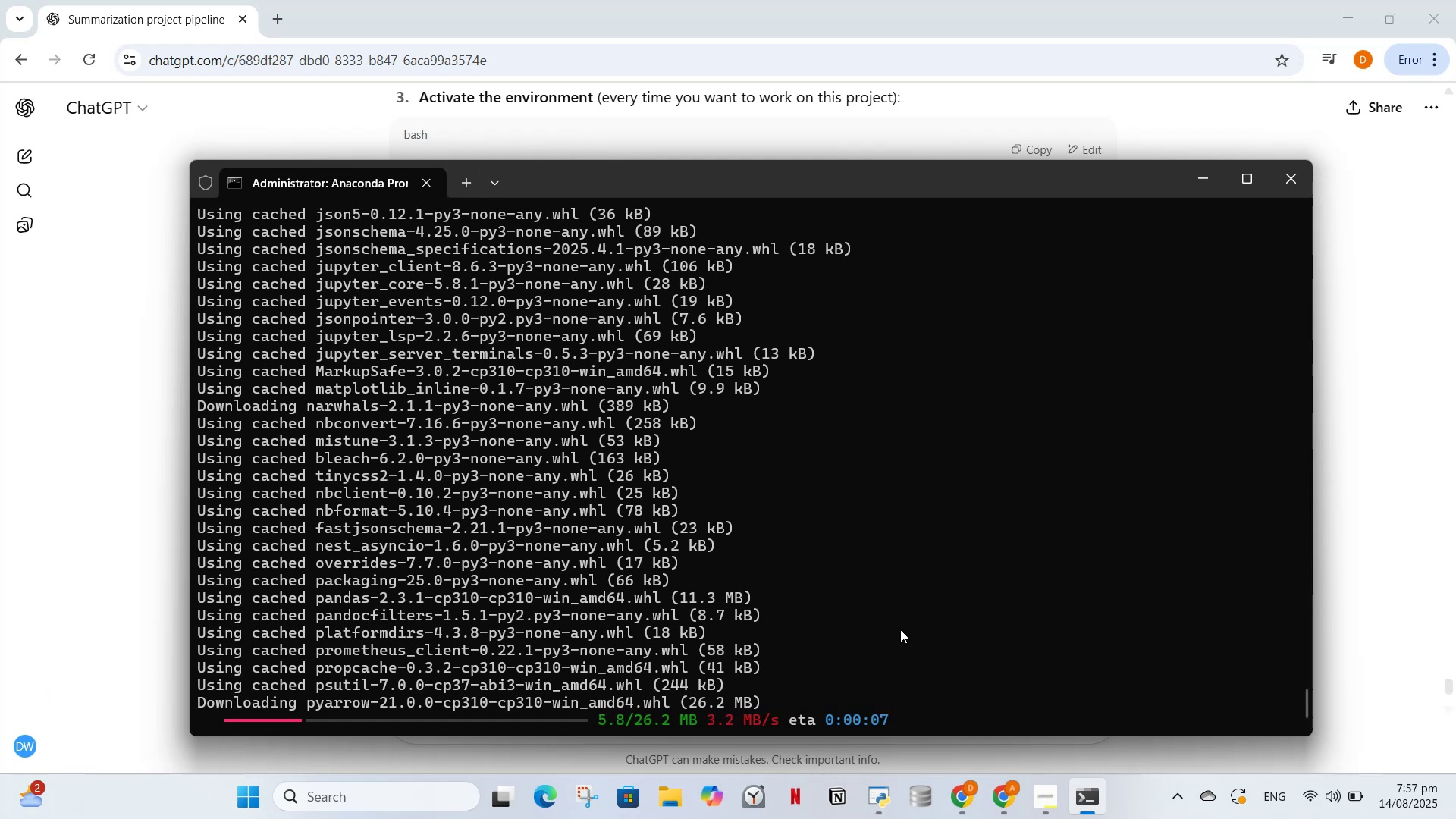 
wait(12.26)
 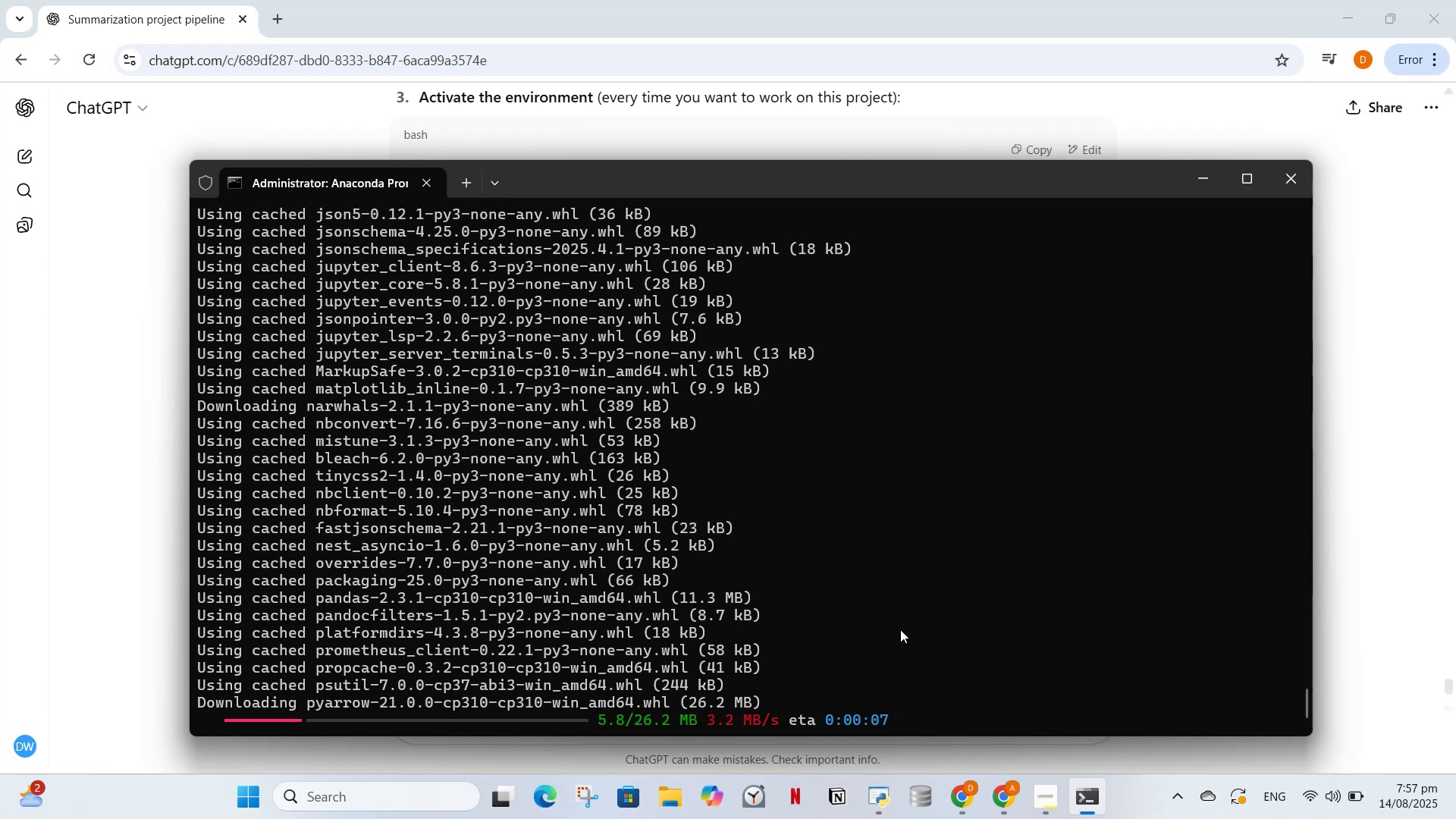 
left_click([579, 712])
 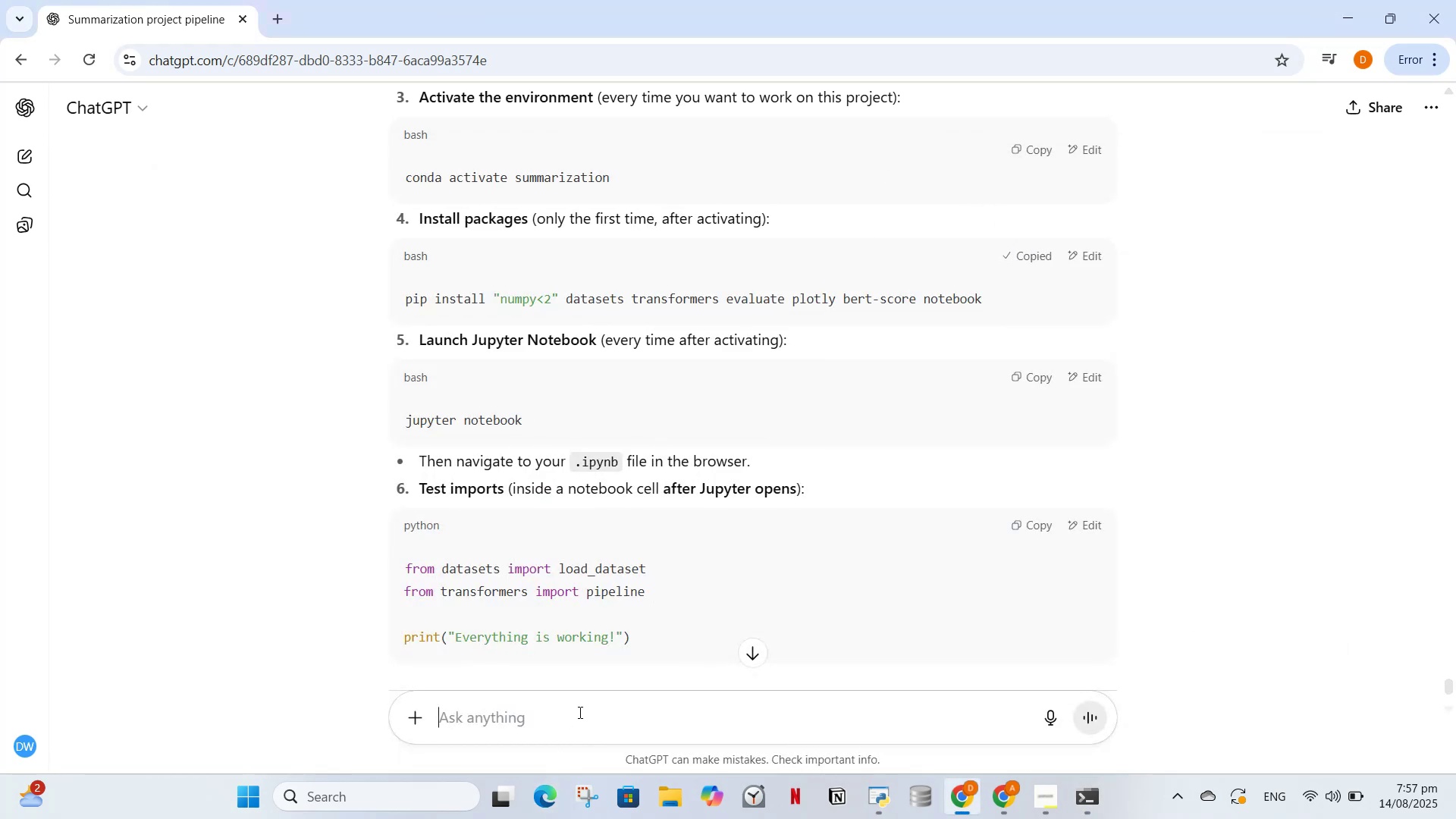 
key(Control+V)
 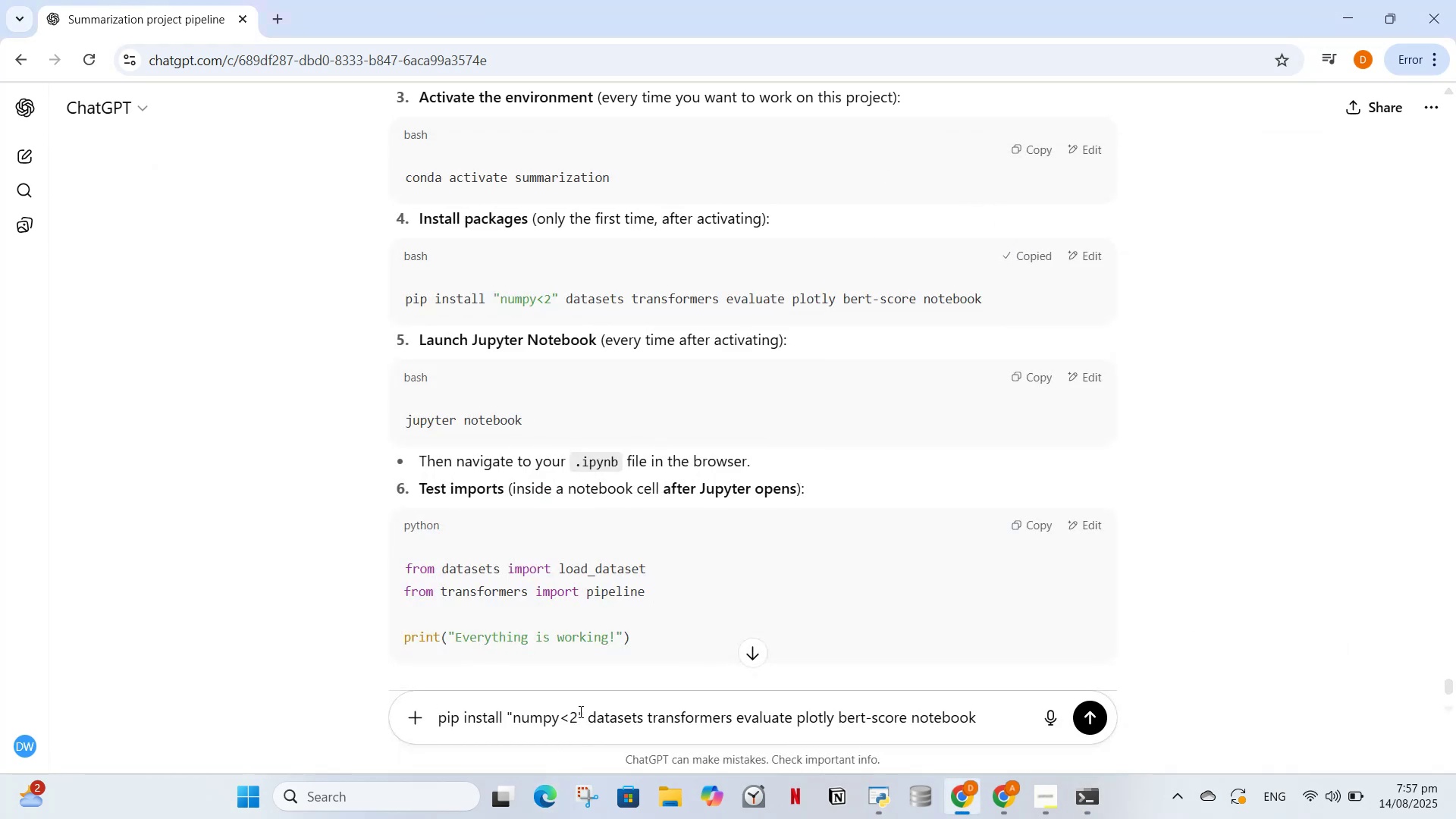 
type( now after this in anaconda prompt what to do next)
 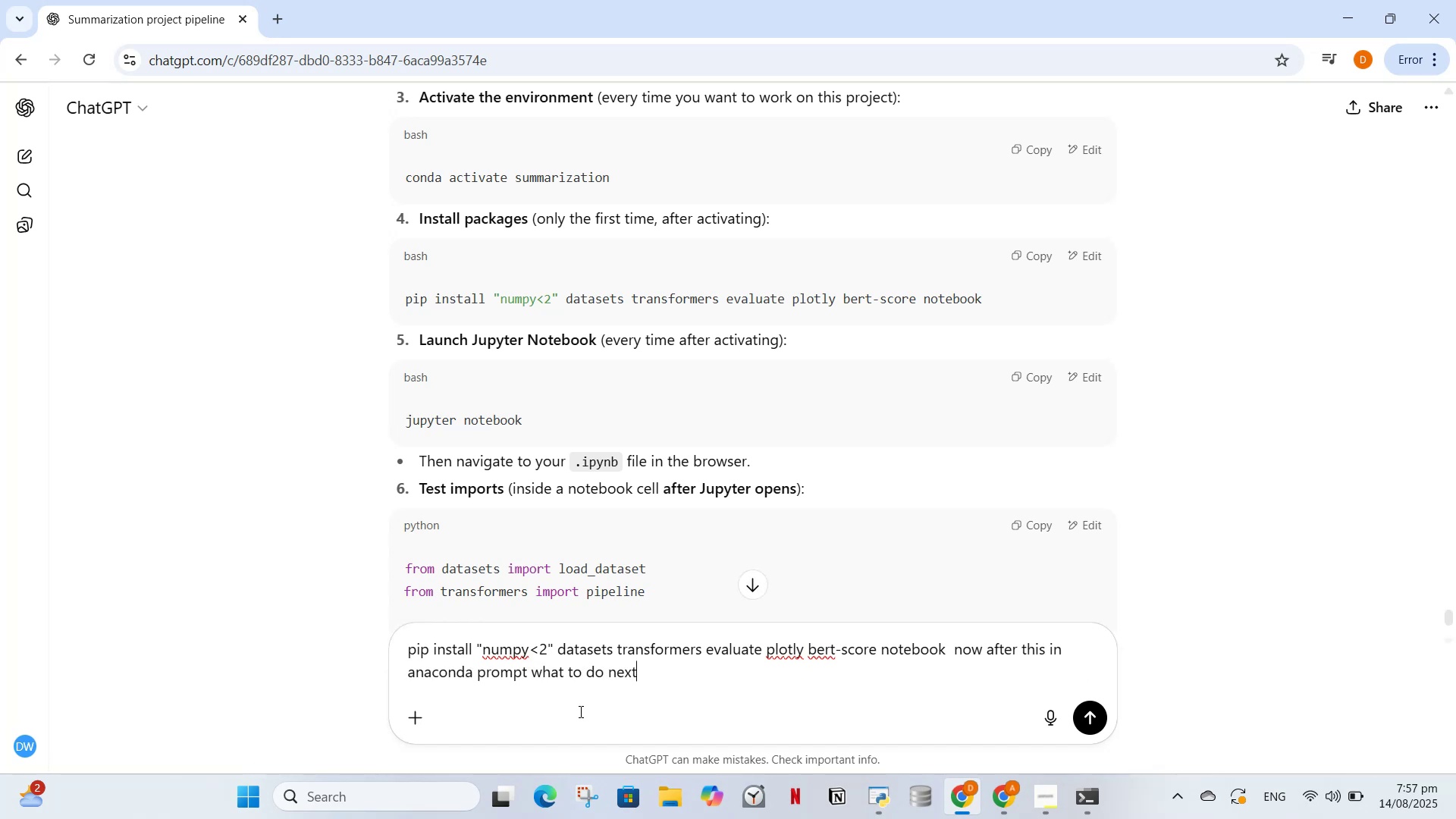 
key(Enter)
 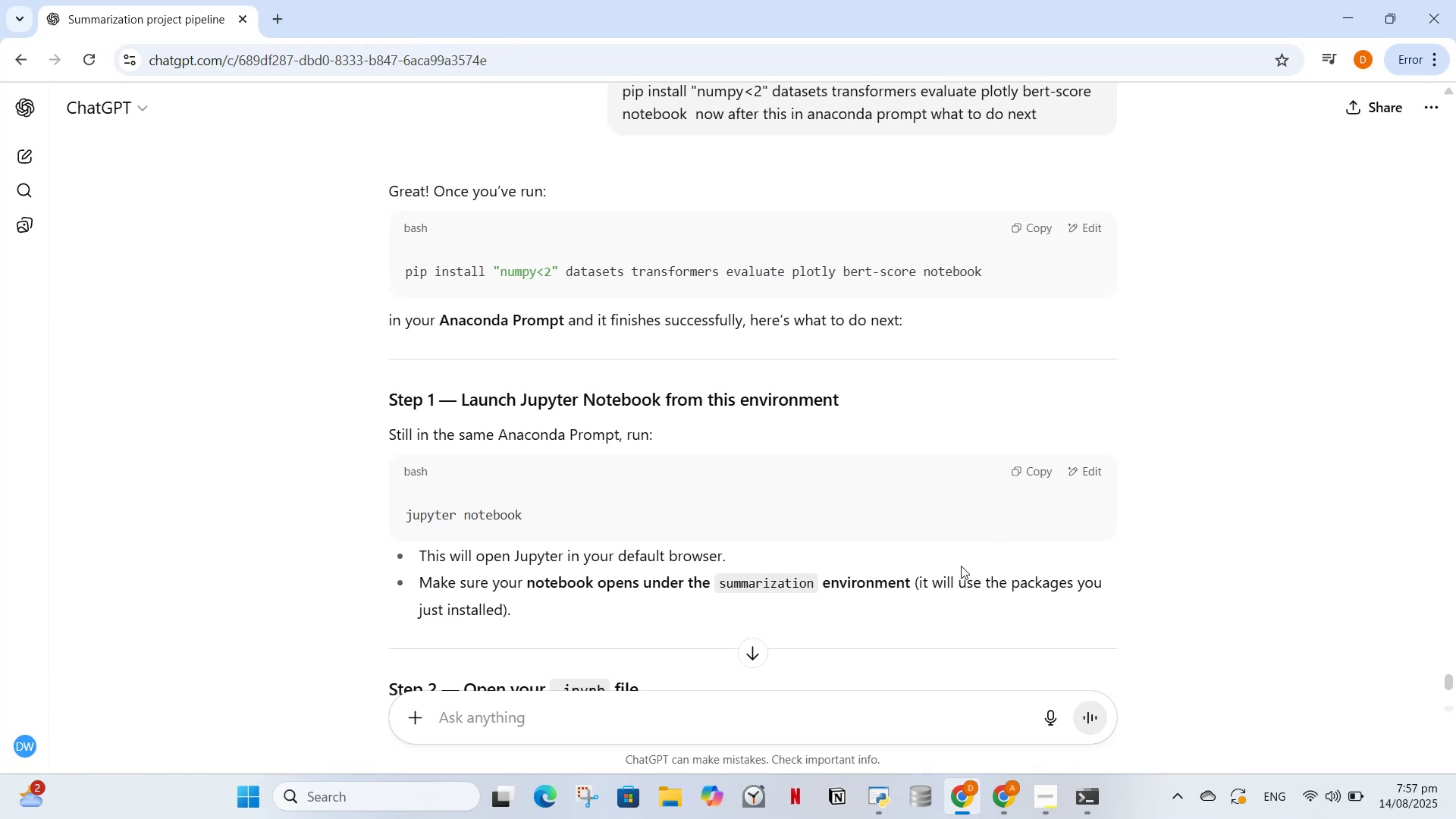 
wait(18.81)
 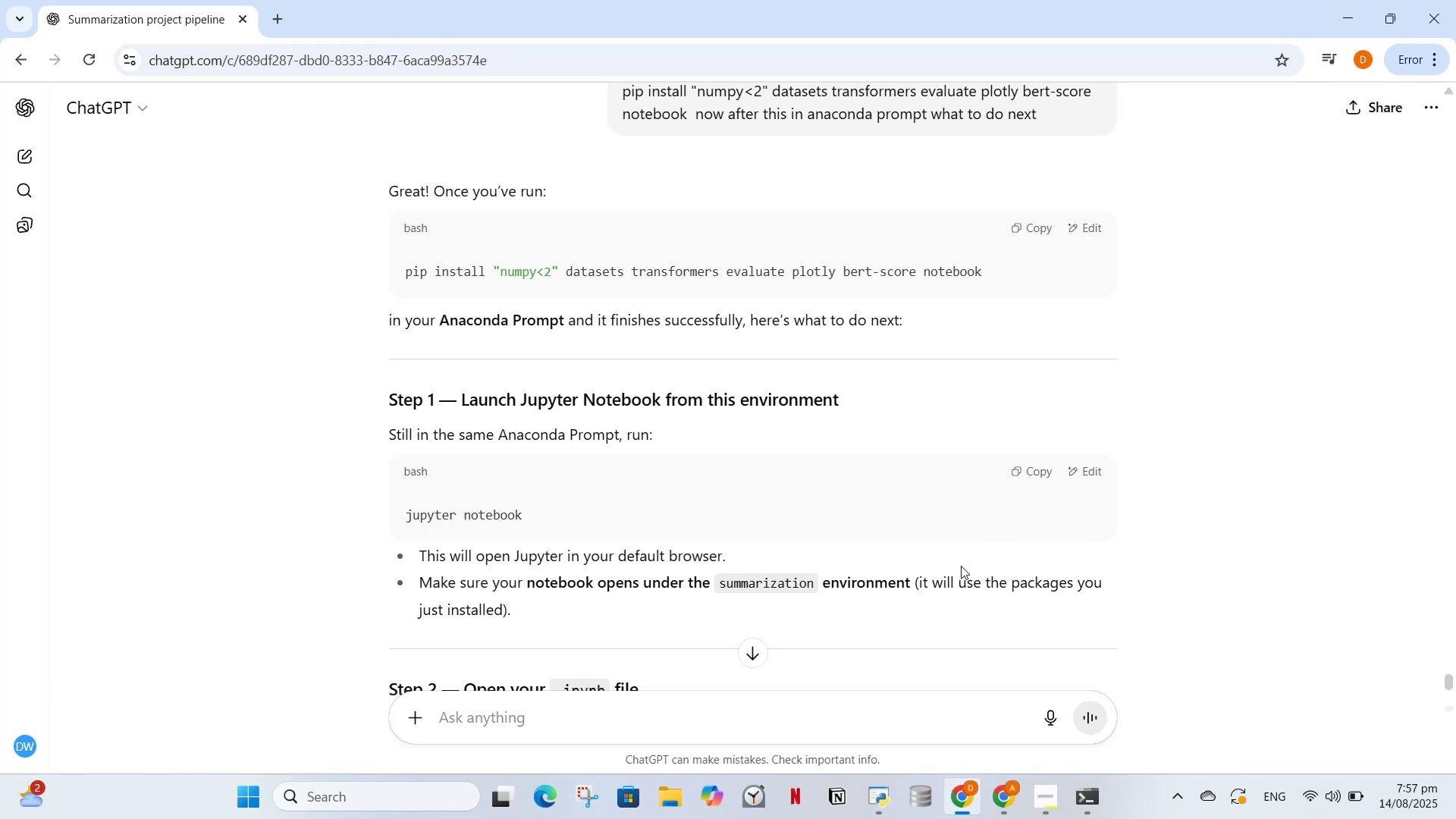 
left_click([1019, 472])
 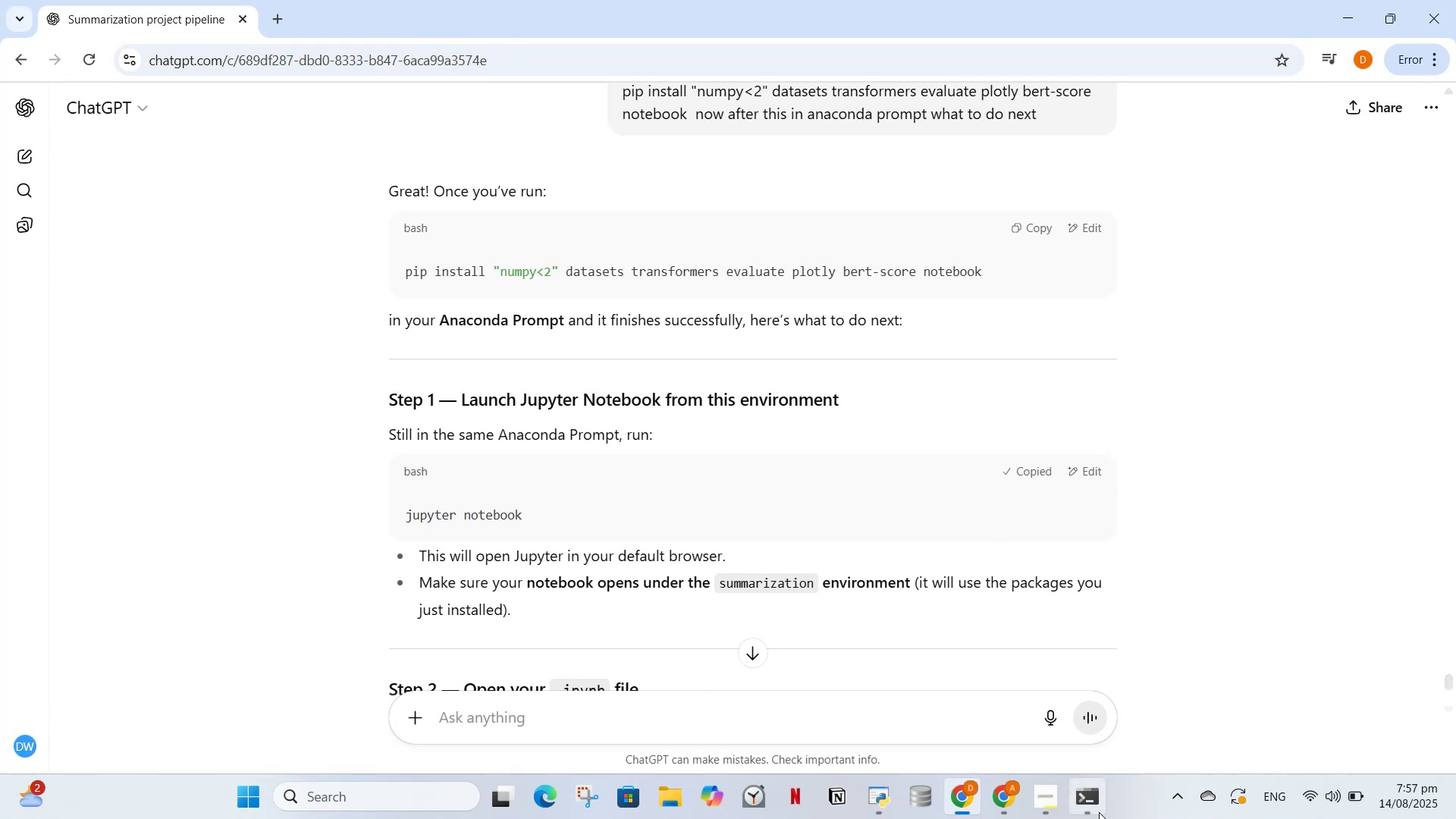 
left_click([1099, 812])
 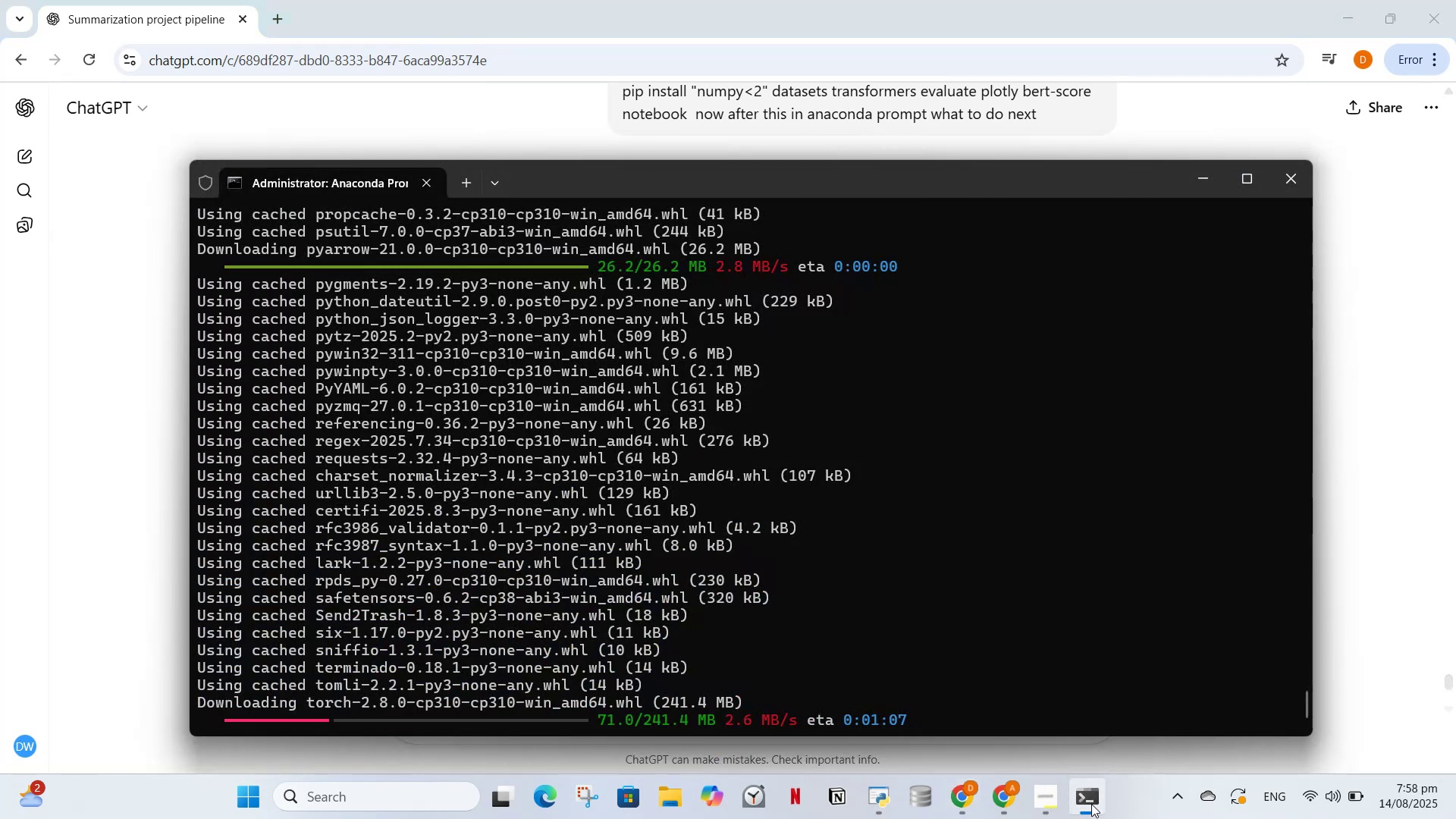 
left_click([1091, 804])
 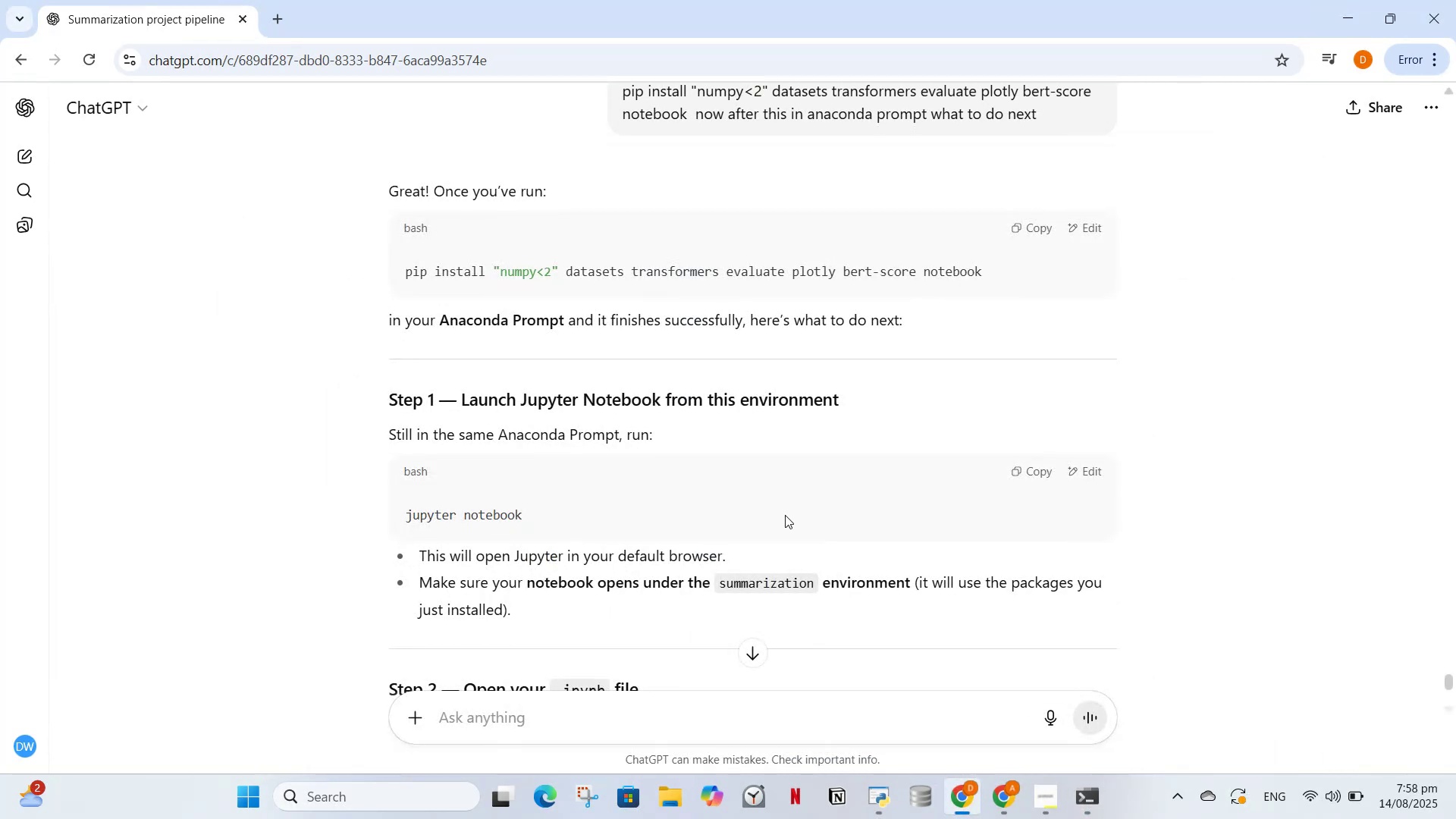 
scroll: coordinate [782, 515], scroll_direction: down, amount: 2.0
 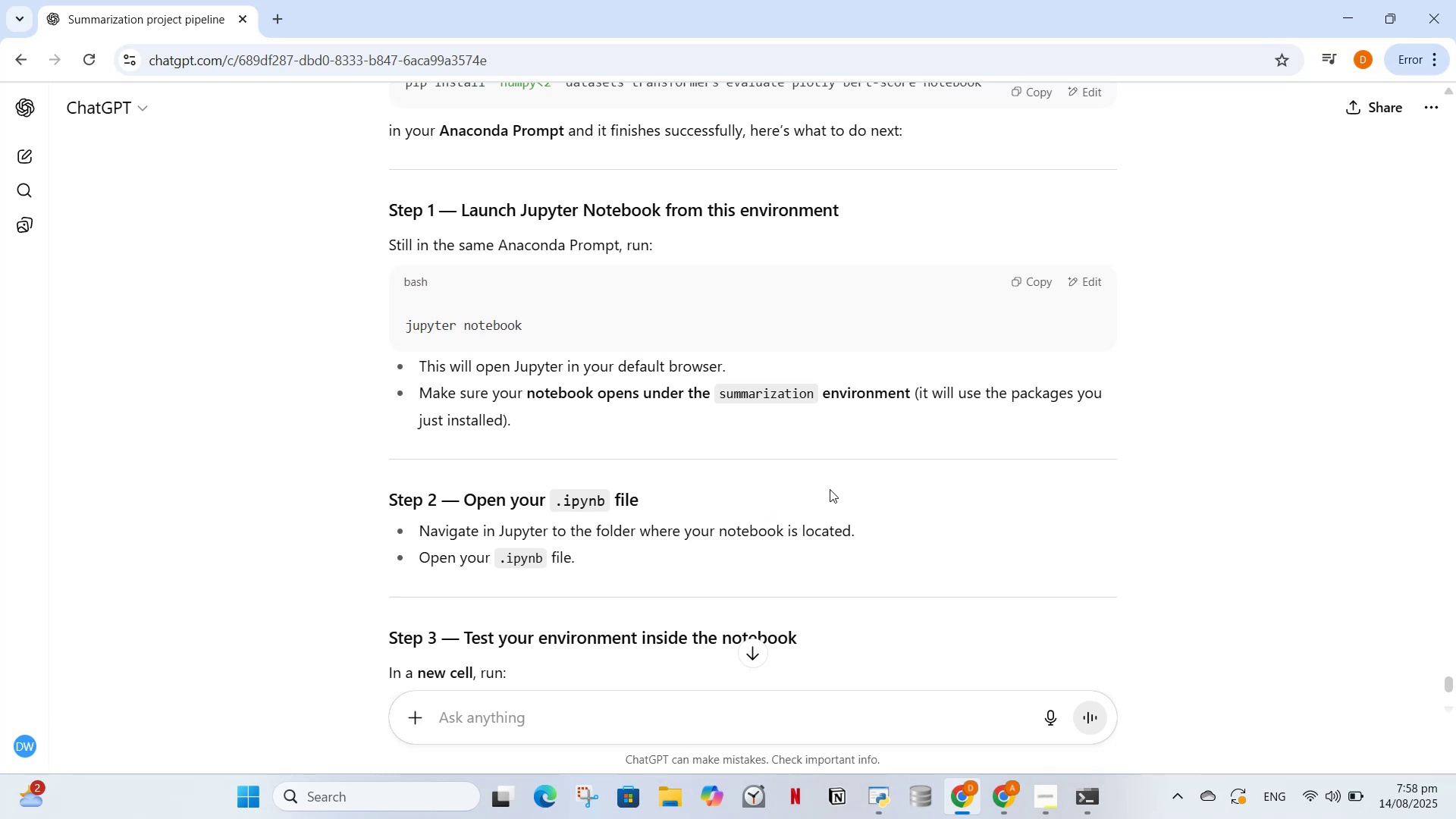 
wait(13.72)
 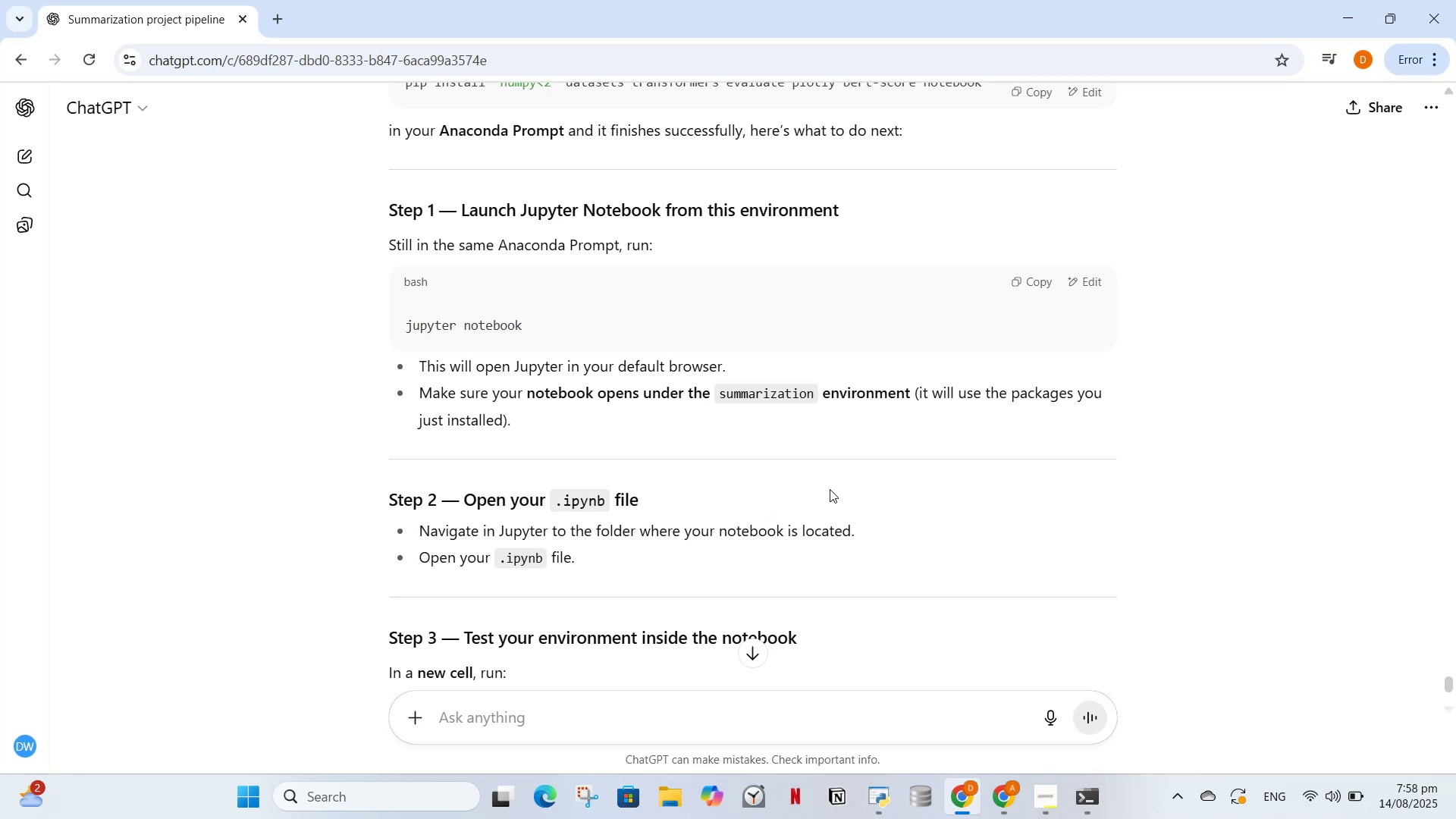 
scroll: coordinate [845, 545], scroll_direction: down, amount: 2.0
 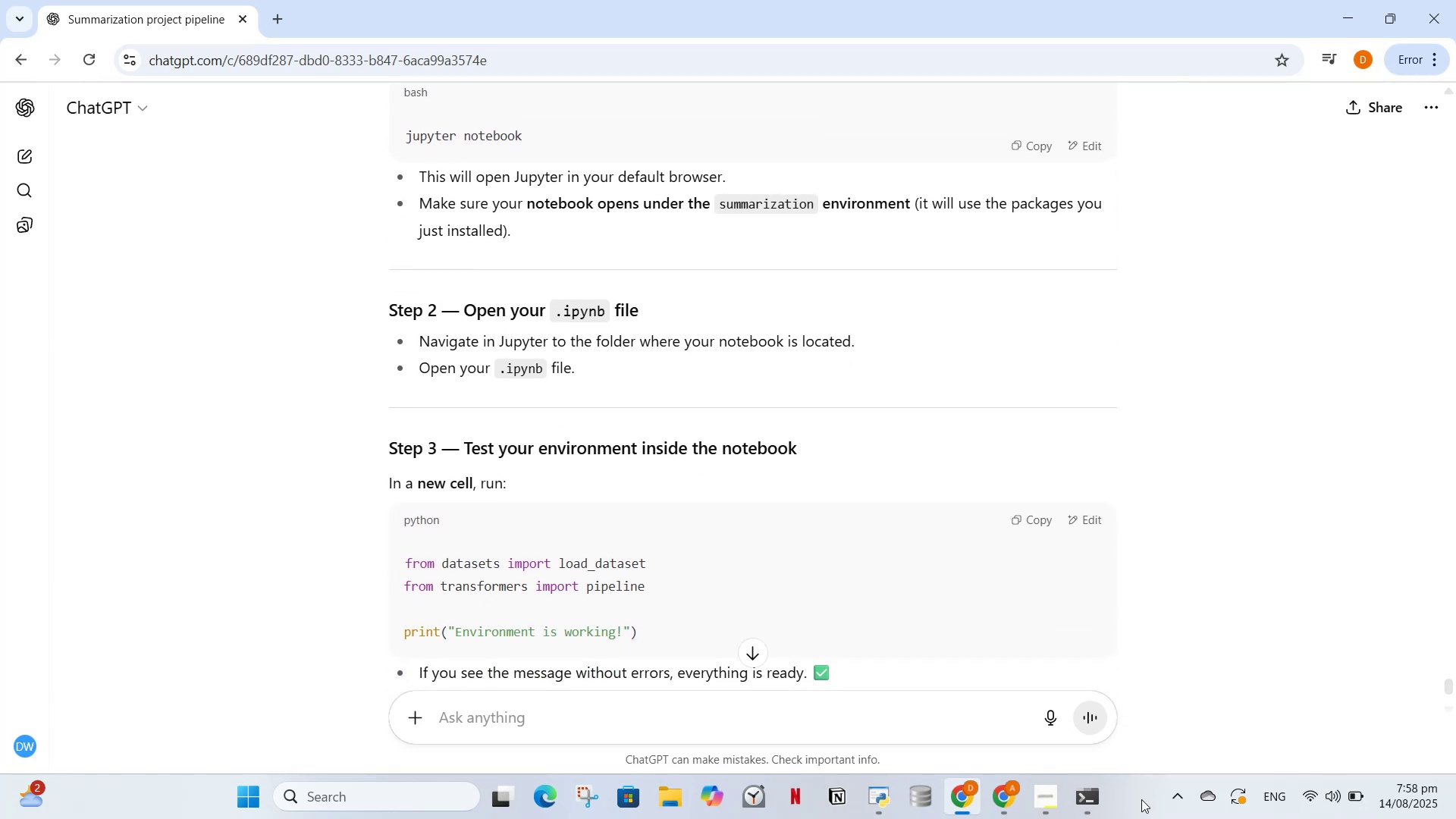 
left_click([1089, 802])
 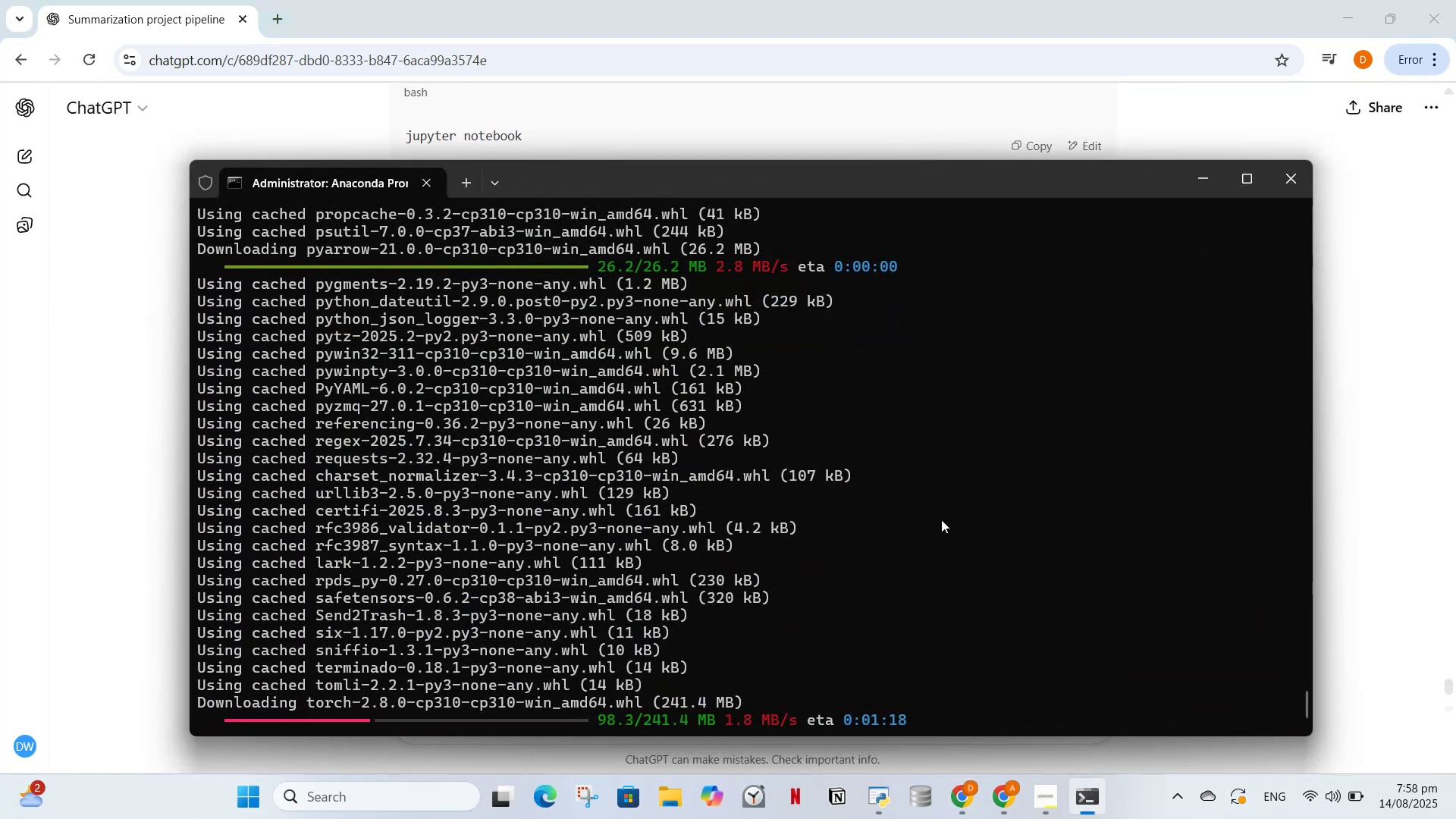 
wait(5.51)
 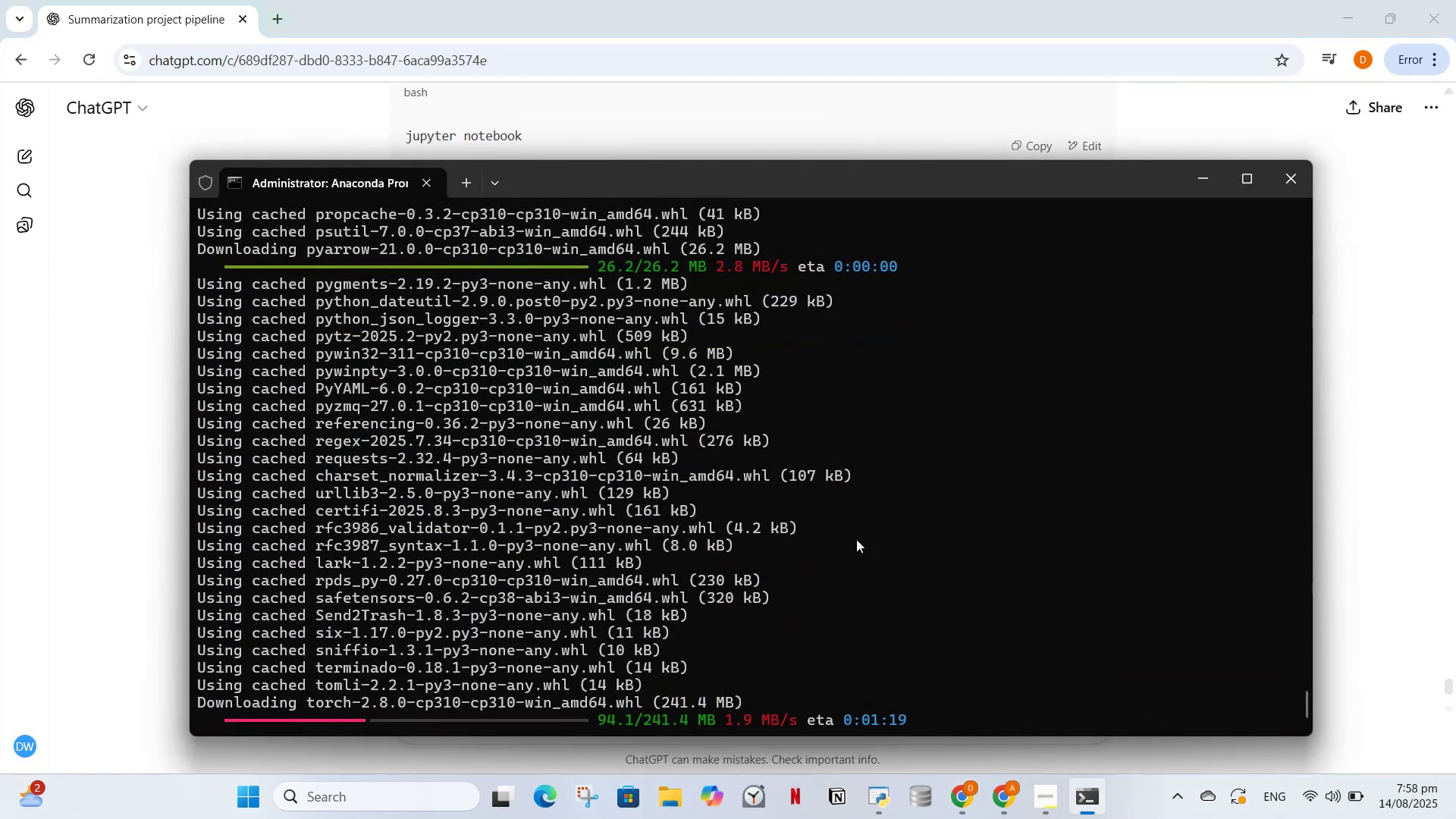 
left_click_drag(start_coordinate=[1013, 173], to_coordinate=[954, 339])
 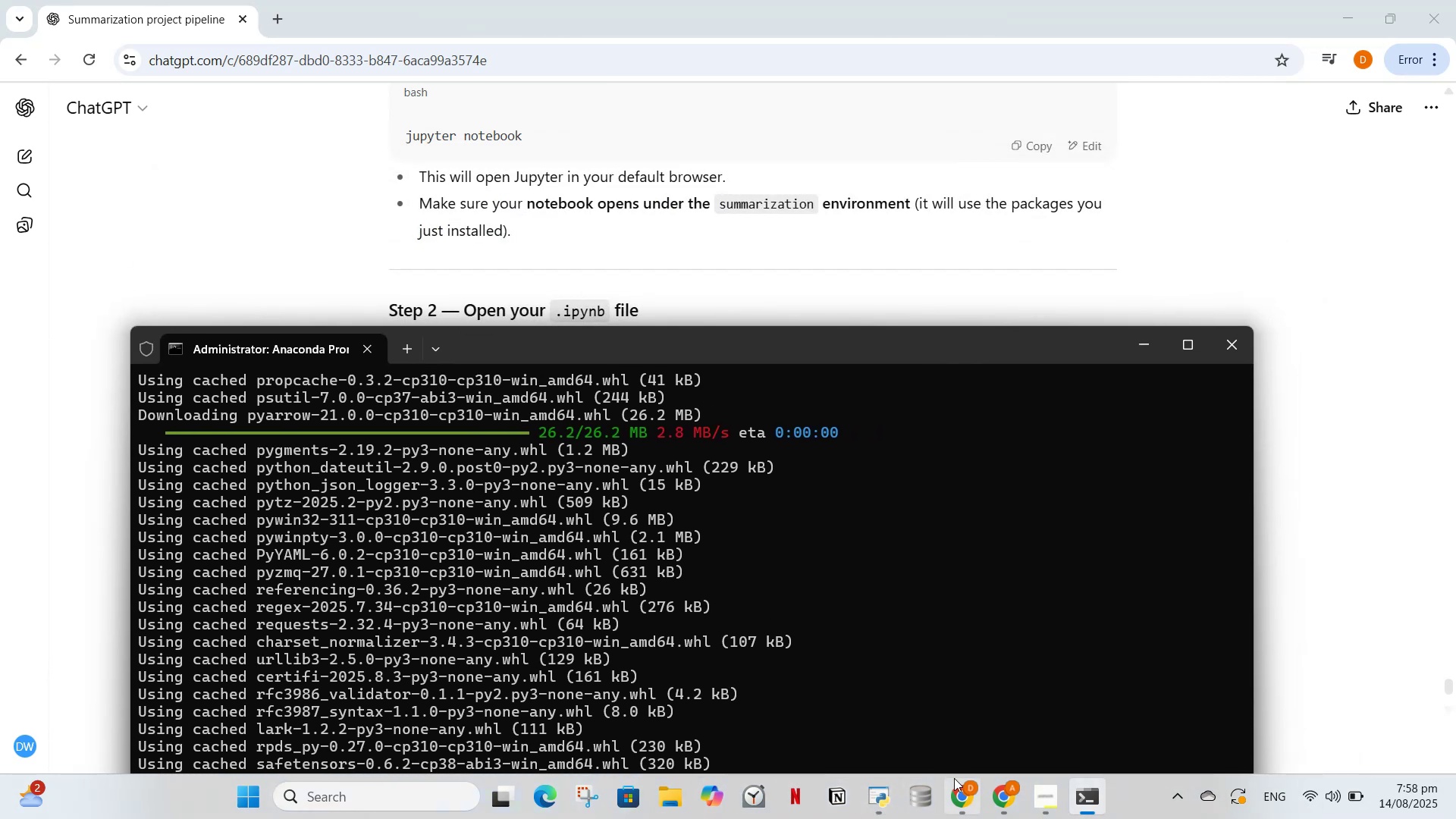 
left_click([959, 805])
 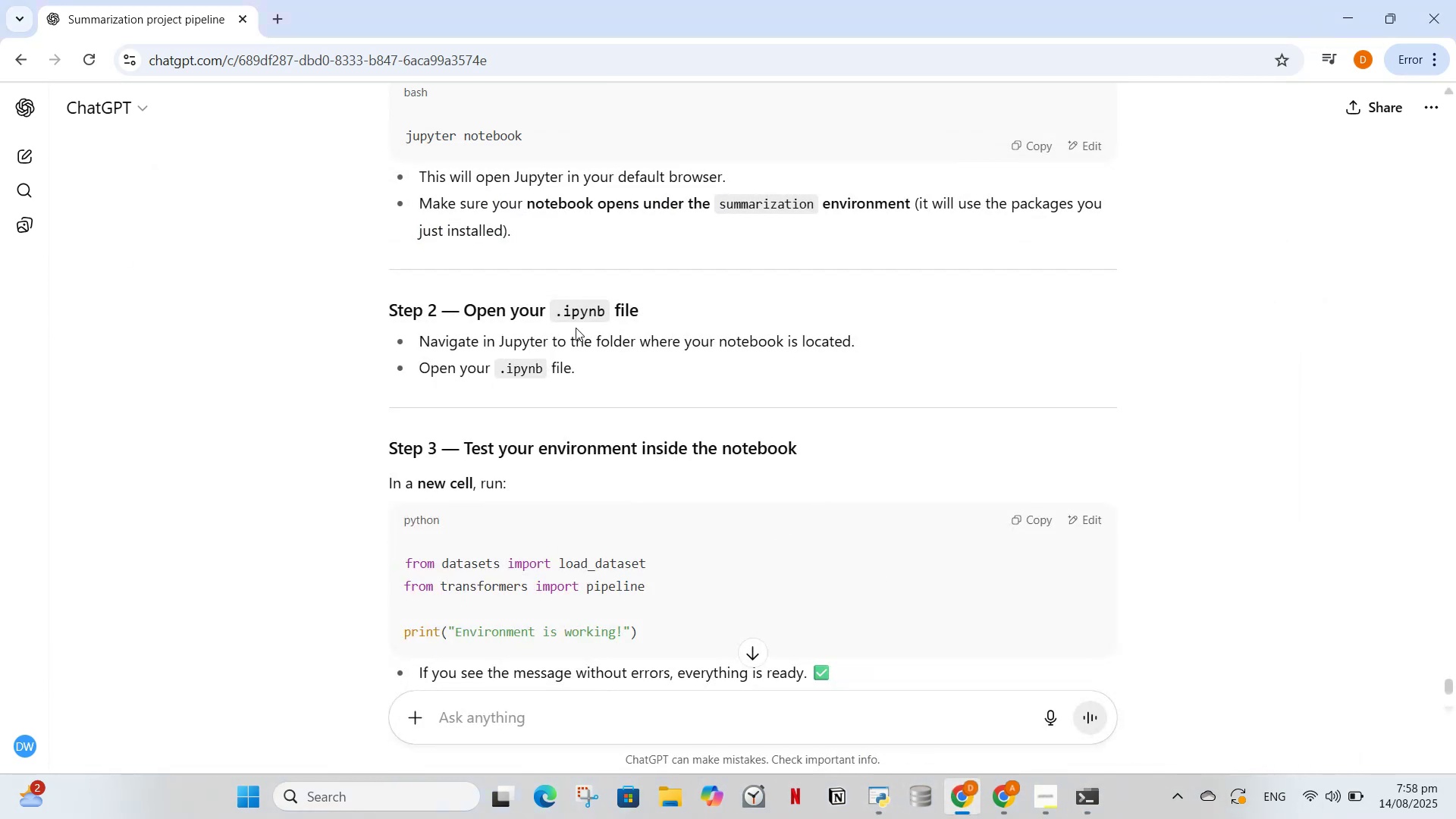 
scroll: coordinate [614, 309], scroll_direction: up, amount: 2.0
 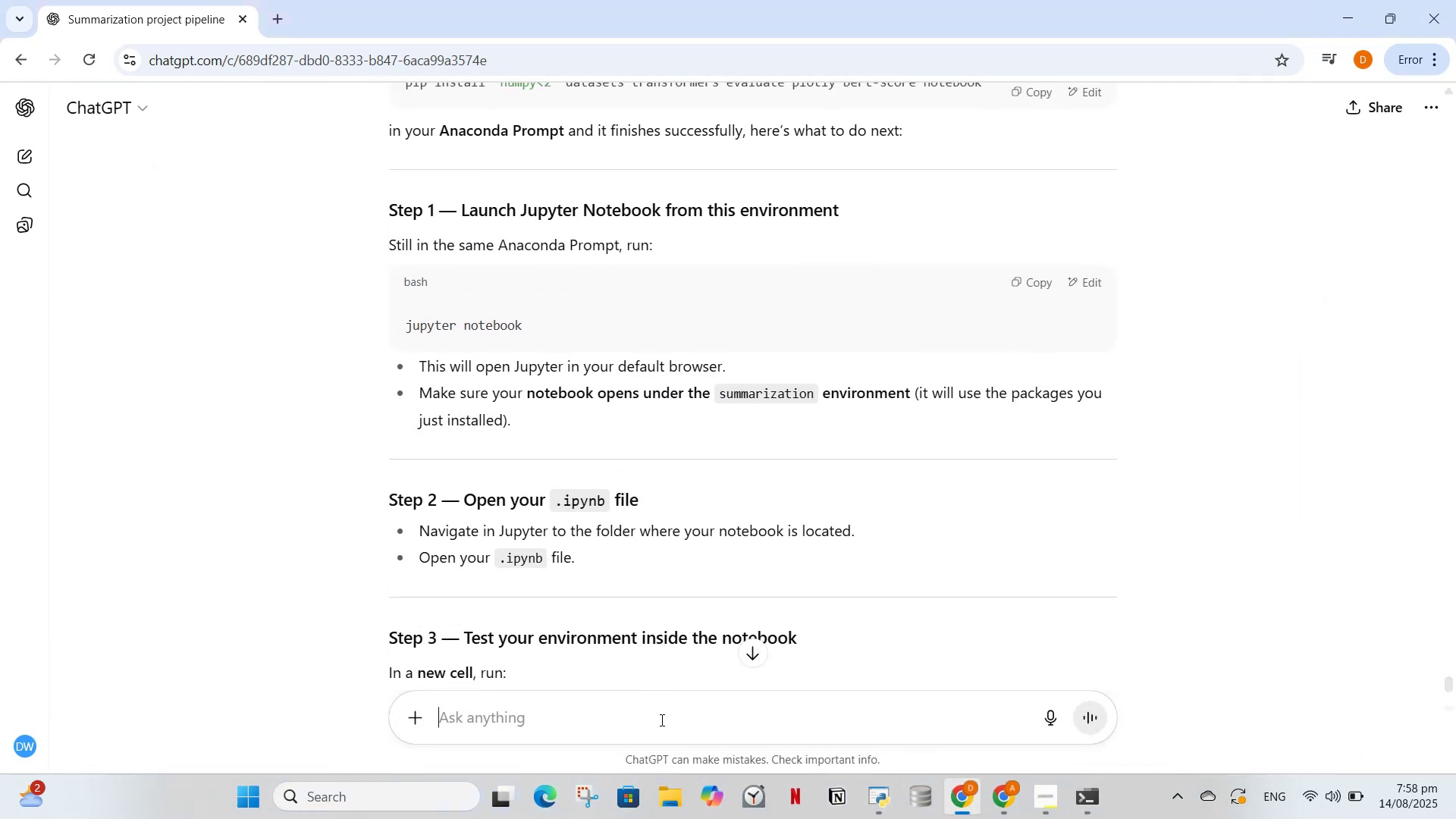 
left_click_drag(start_coordinate=[535, 422], to_coordinate=[403, 356])
 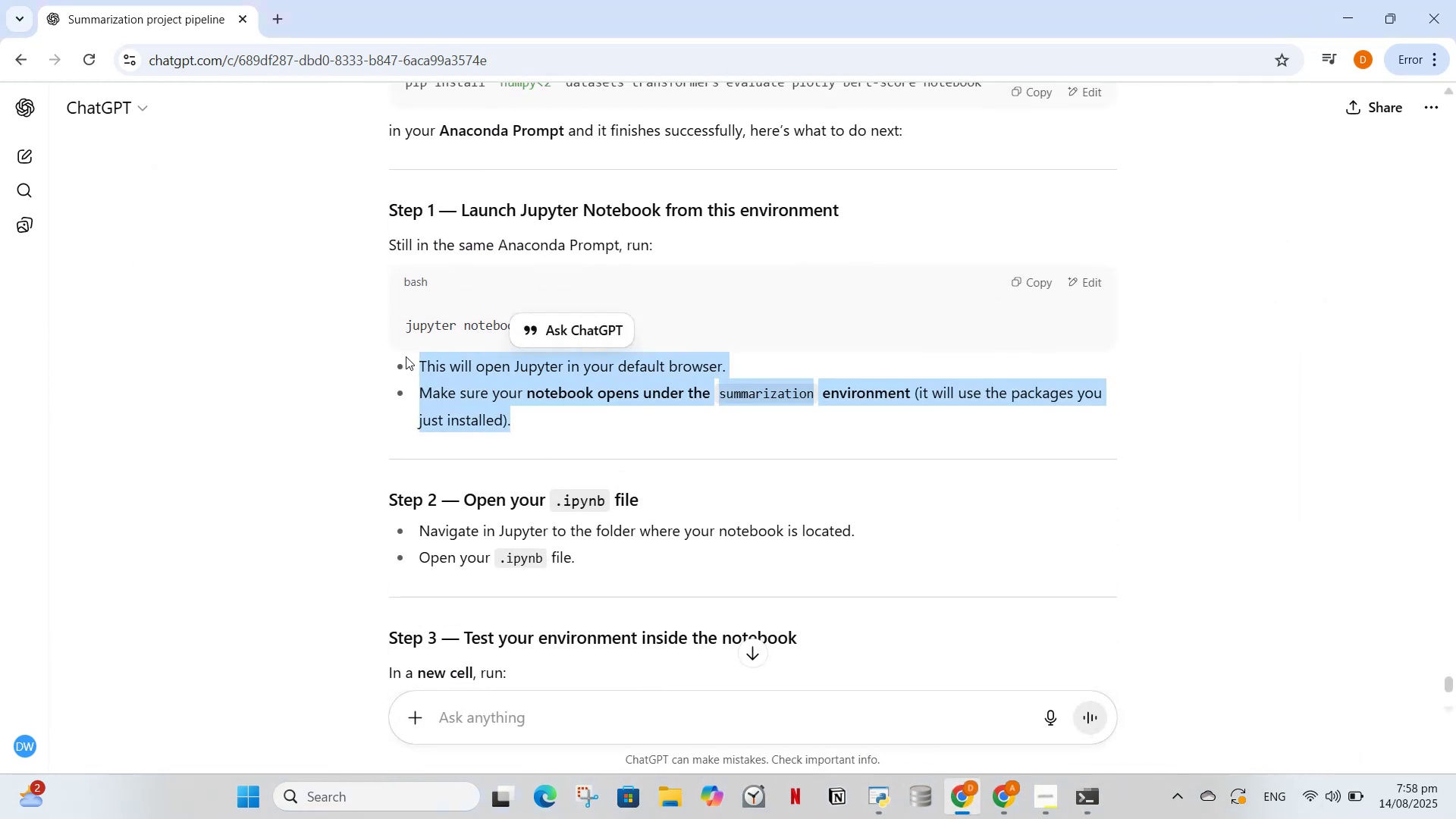 
key(Control+C)
 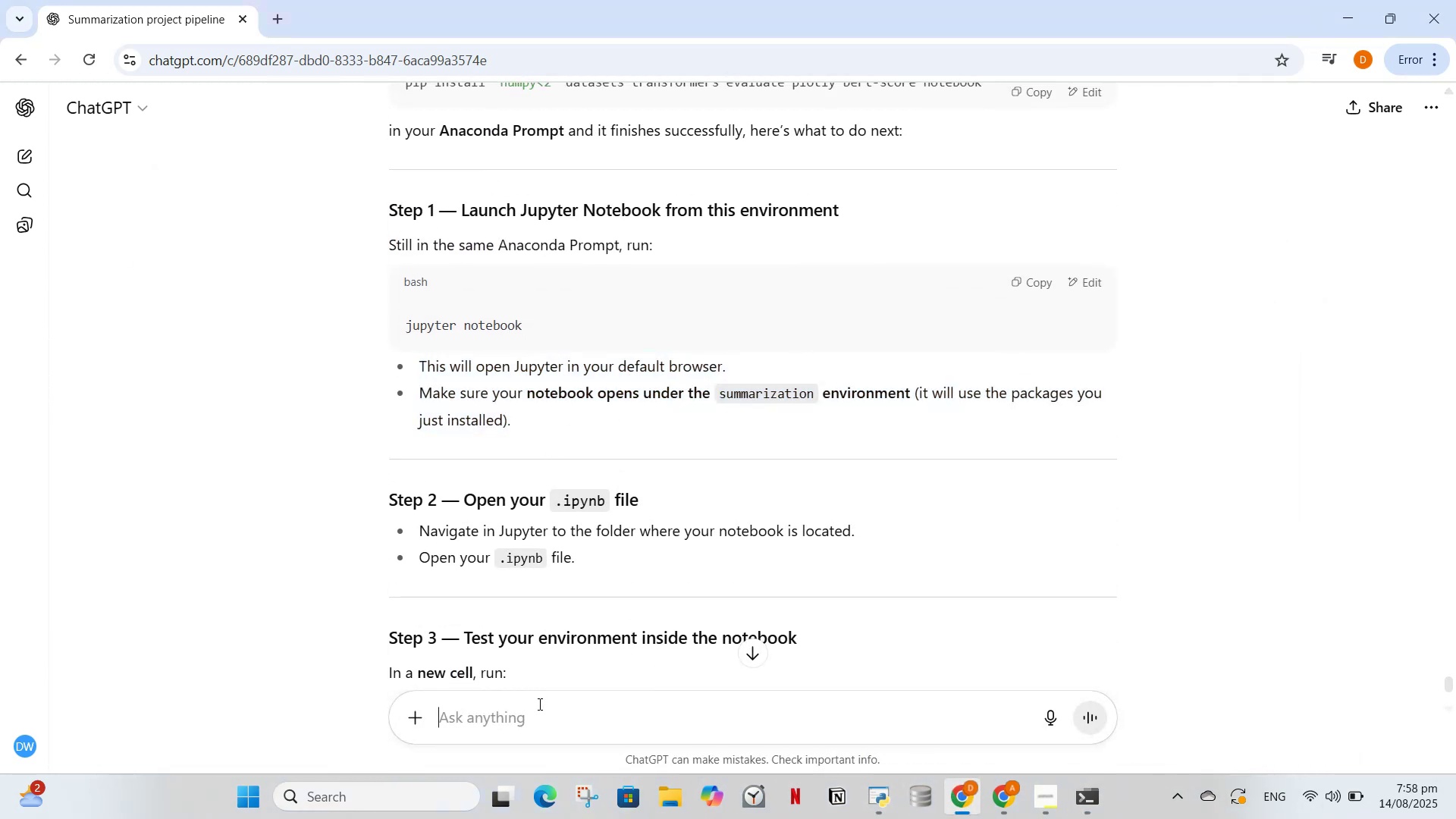 
key(Control+V)
 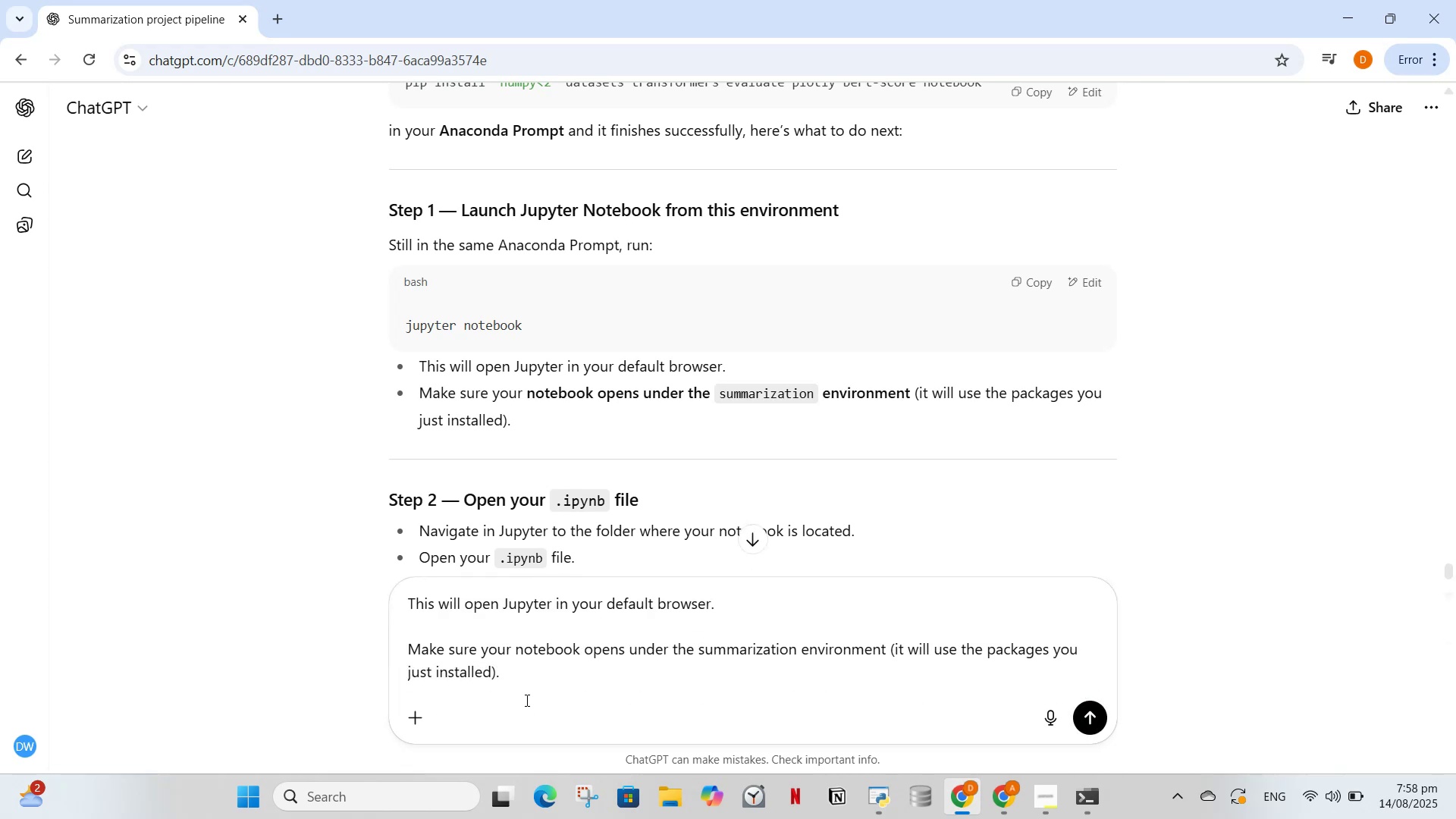 
type( how will i ln)
key(Backspace)
key(Backspace)
type(know that)
 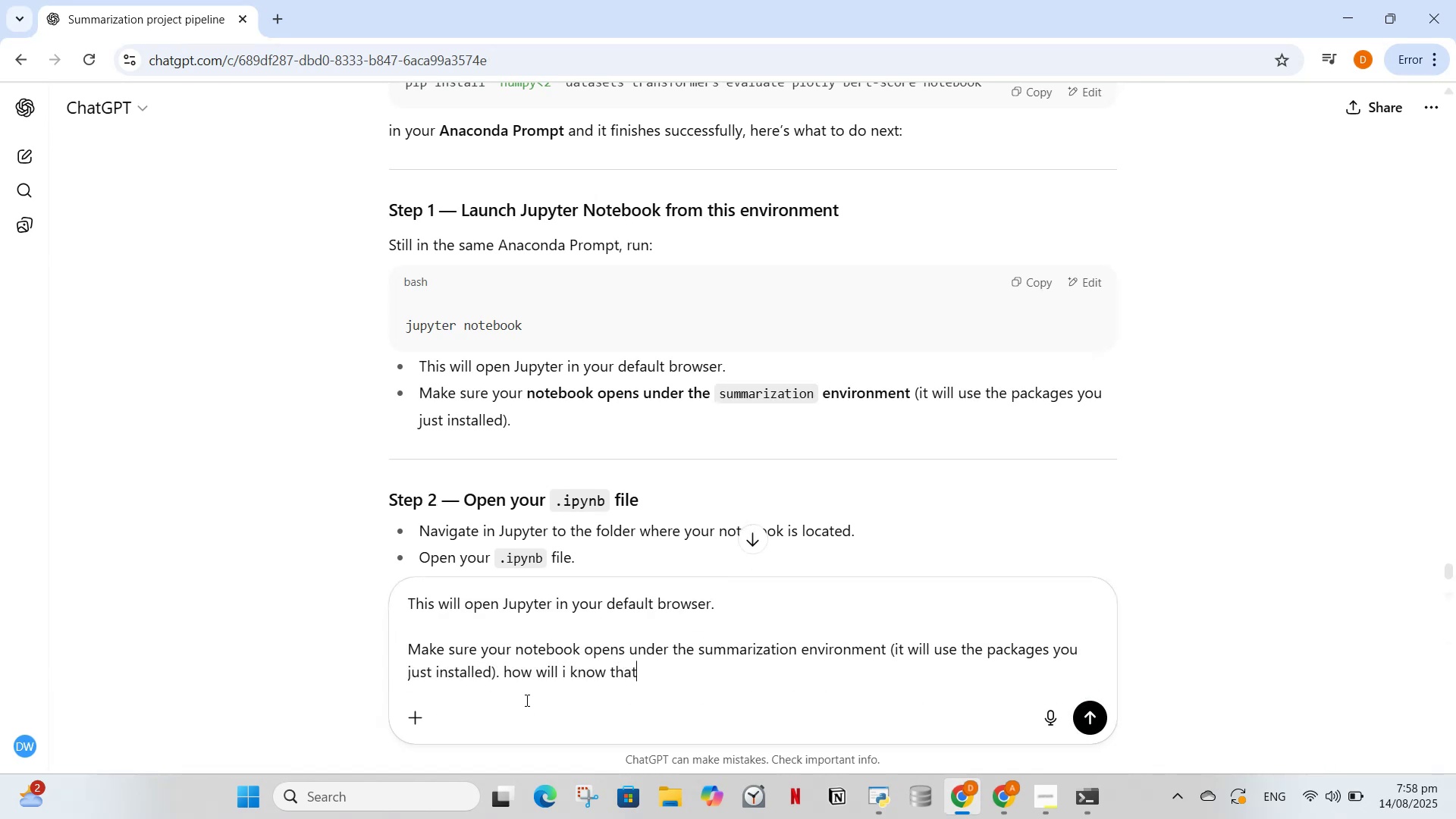 
key(Enter)
 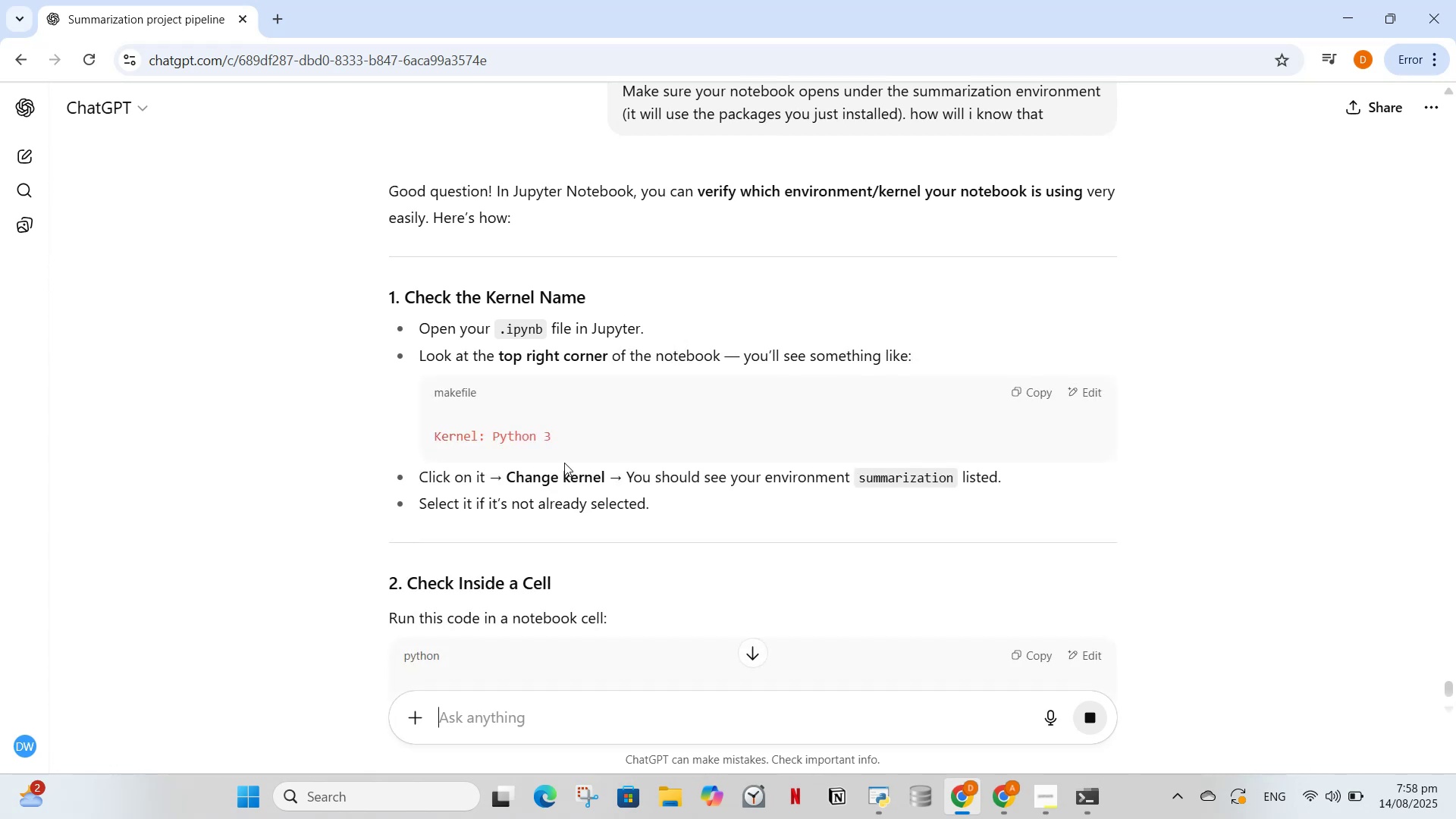 
wait(6.58)
 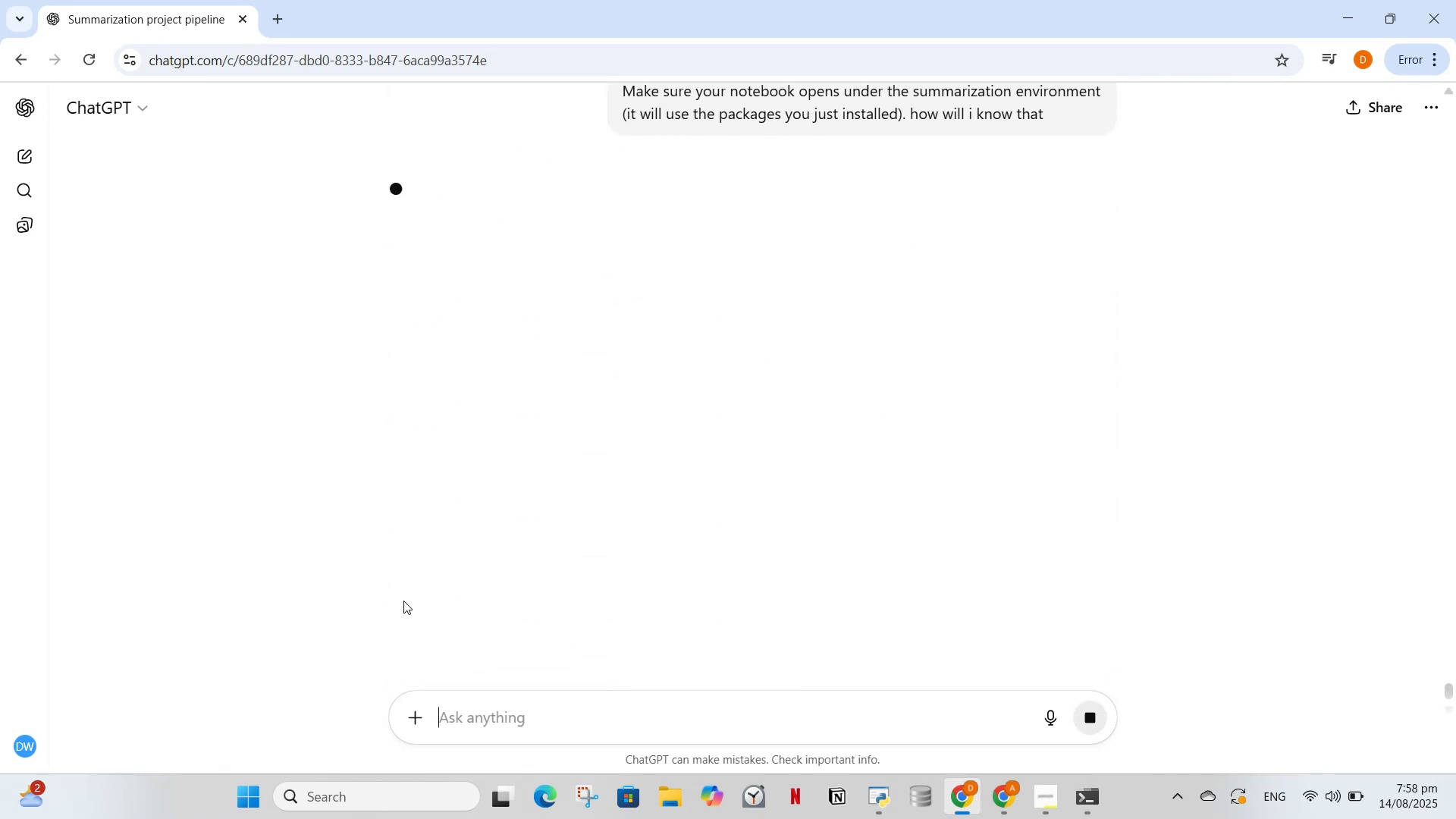 
scroll: coordinate [717, 551], scroll_direction: down, amount: 6.0
 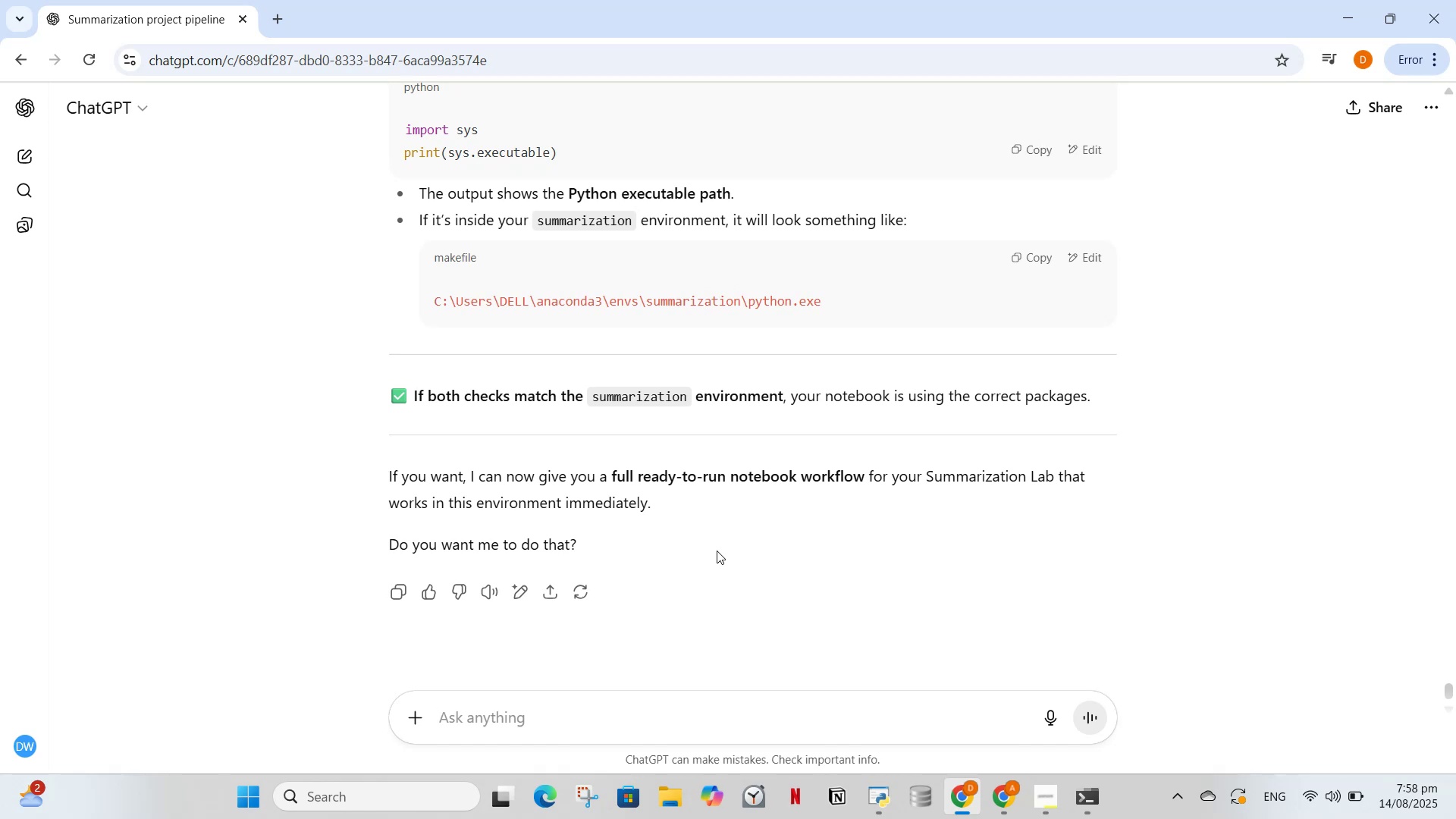 
scroll: coordinate [718, 546], scroll_direction: up, amount: 3.0
 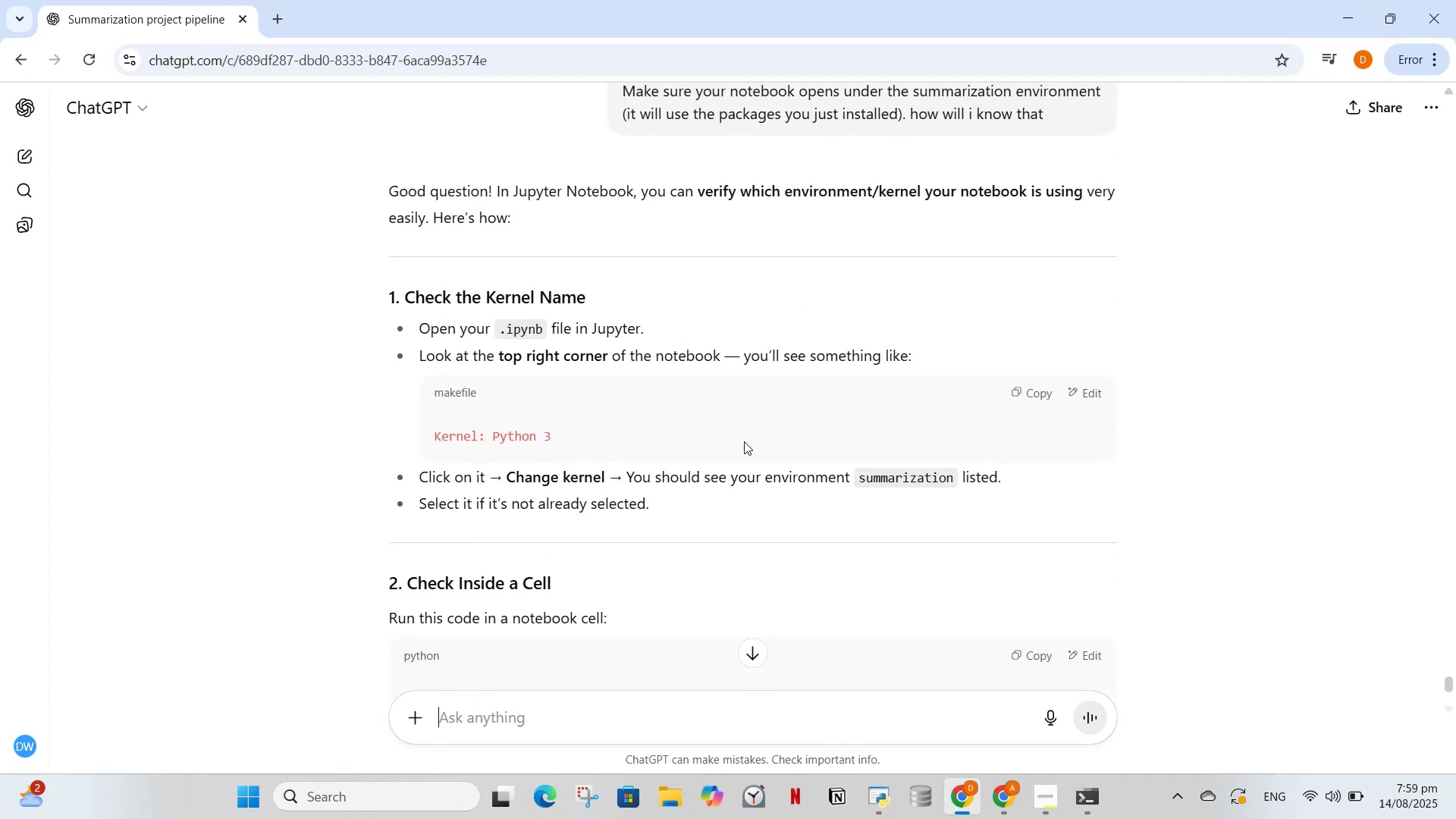 
wait(7.67)
 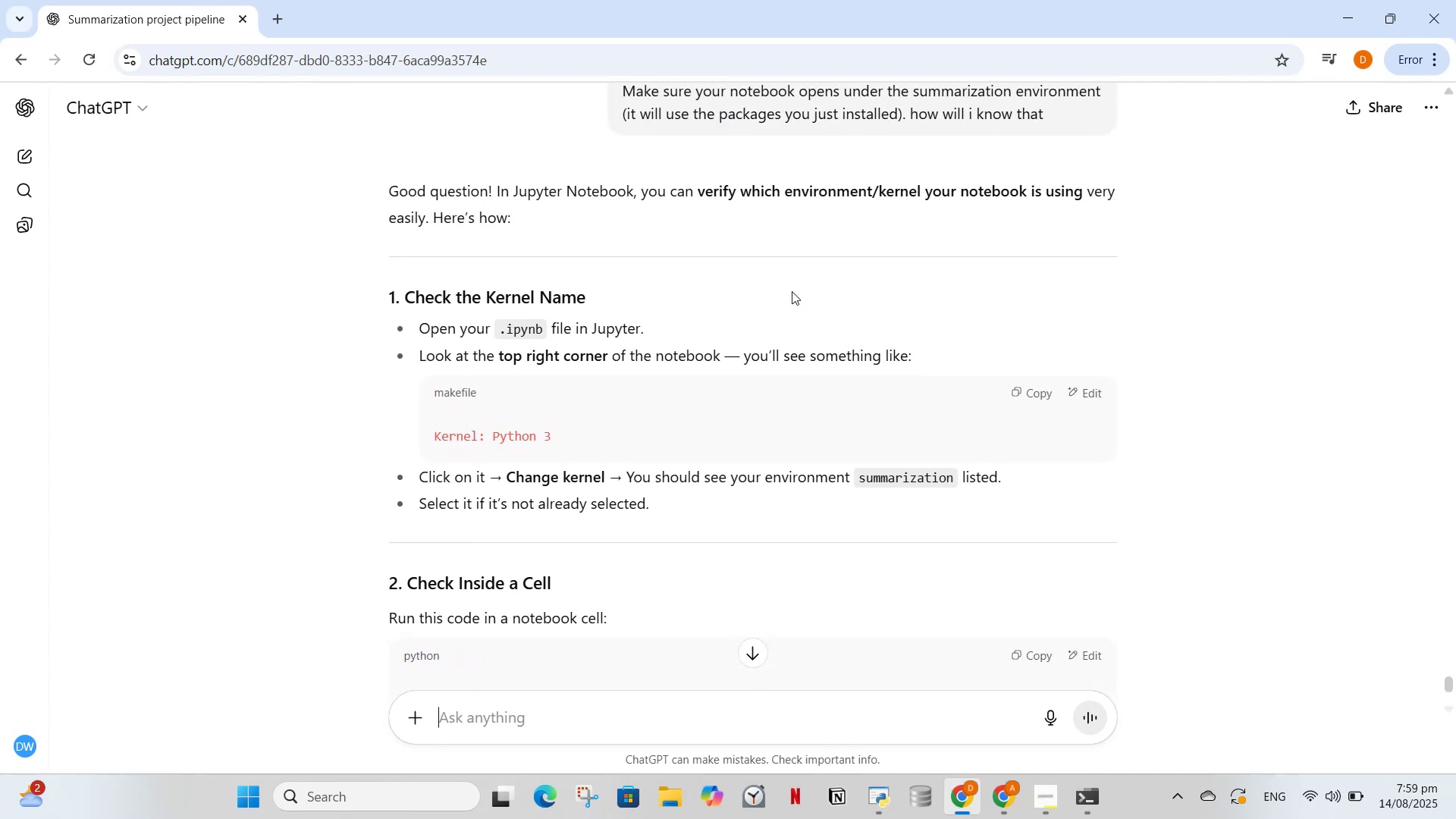 
scroll: coordinate [923, 624], scroll_direction: down, amount: 7.0
 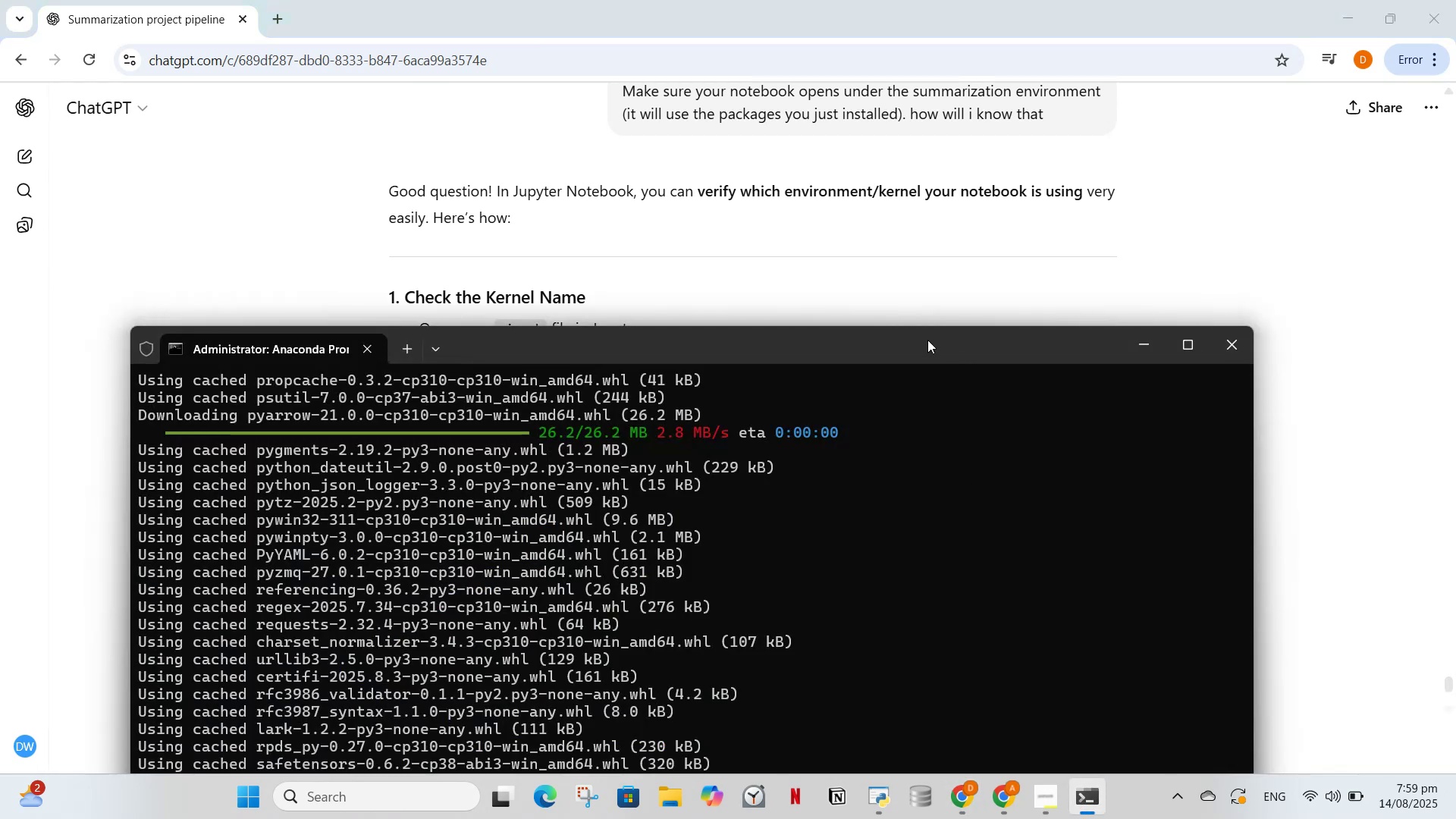 
left_click_drag(start_coordinate=[927, 340], to_coordinate=[979, 137])
 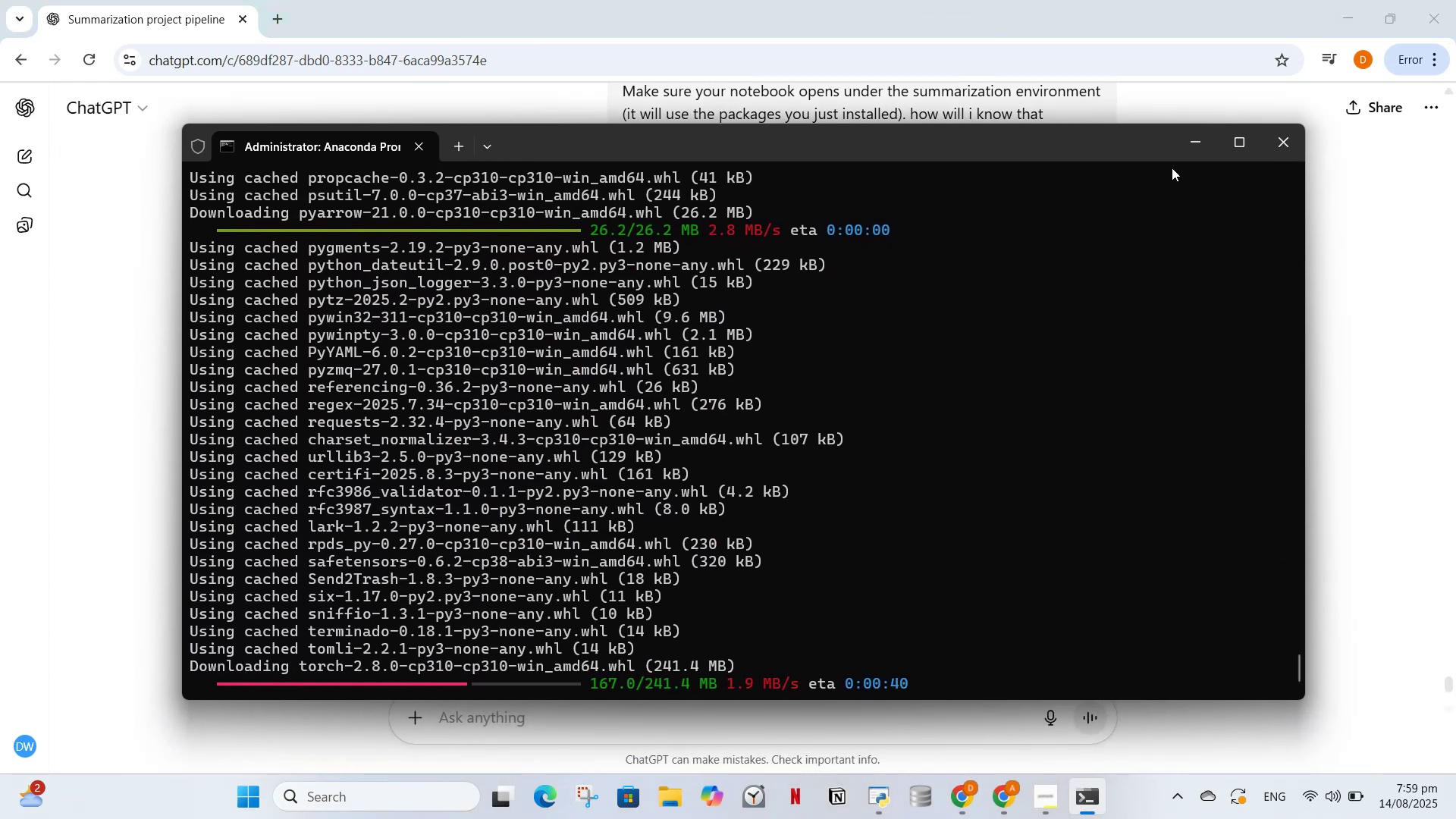 
left_click([1179, 148])
 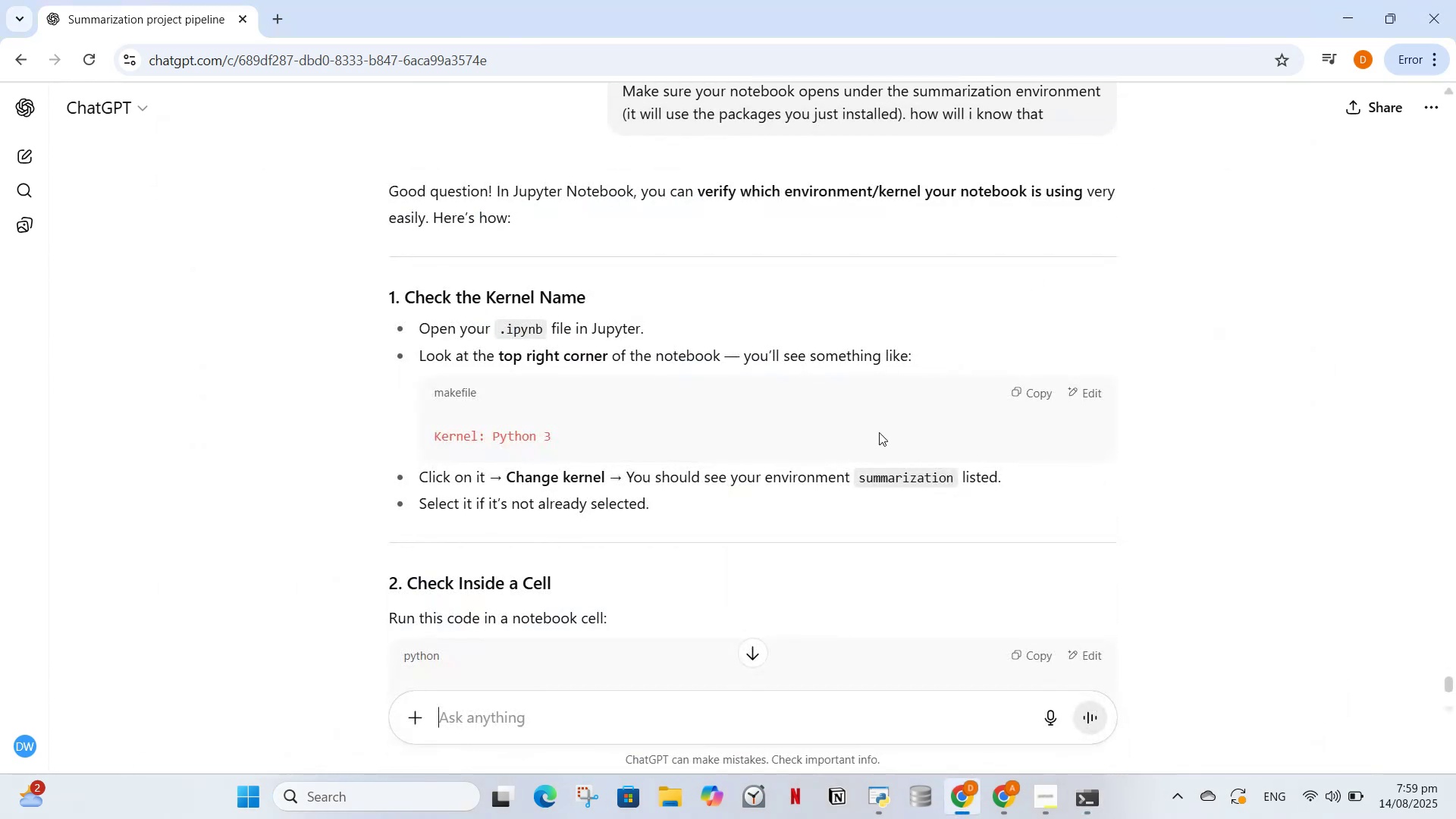 
scroll: coordinate [861, 434], scroll_direction: down, amount: 6.0
 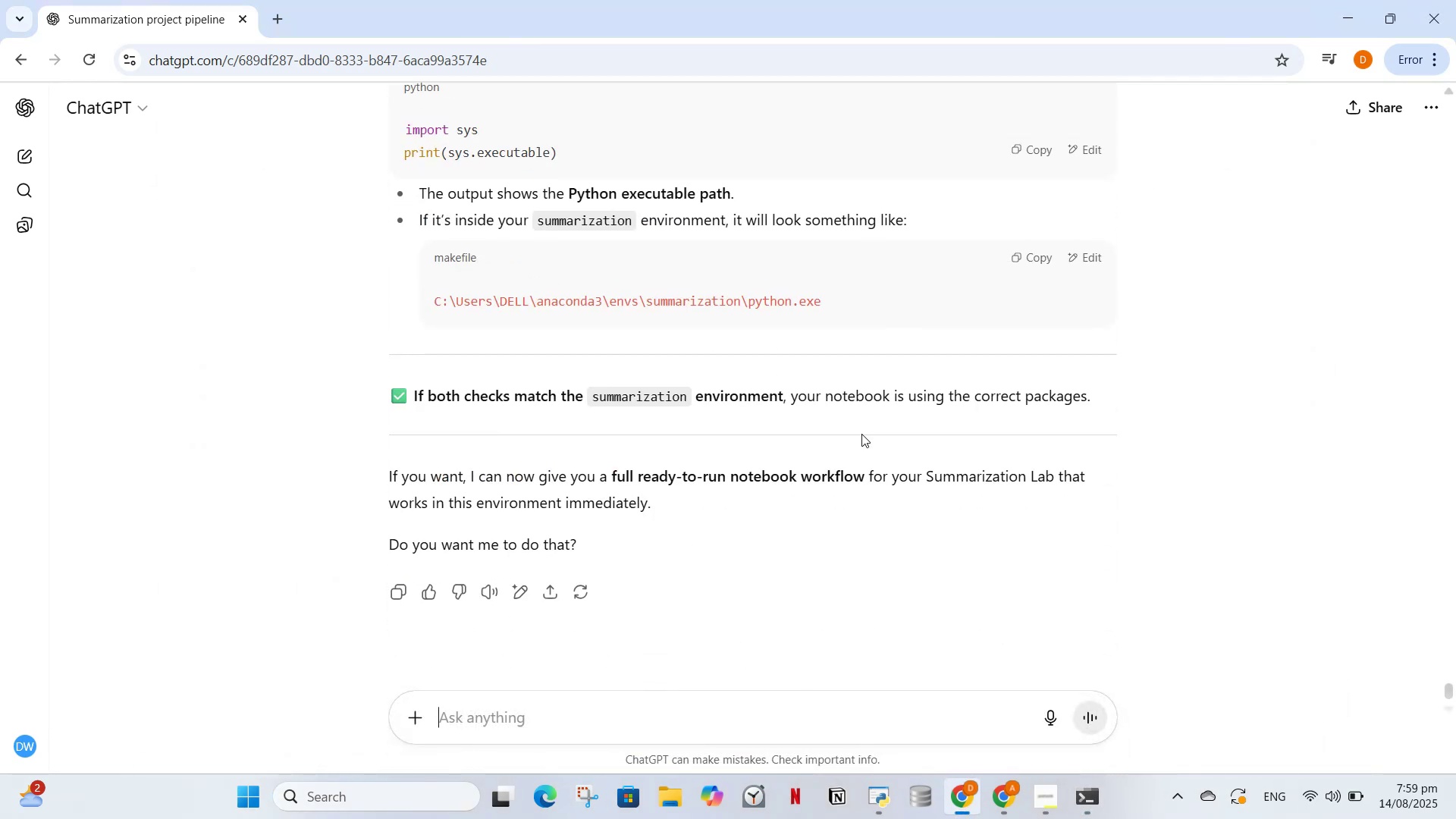 
scroll: coordinate [858, 444], scroll_direction: up, amount: 19.0
 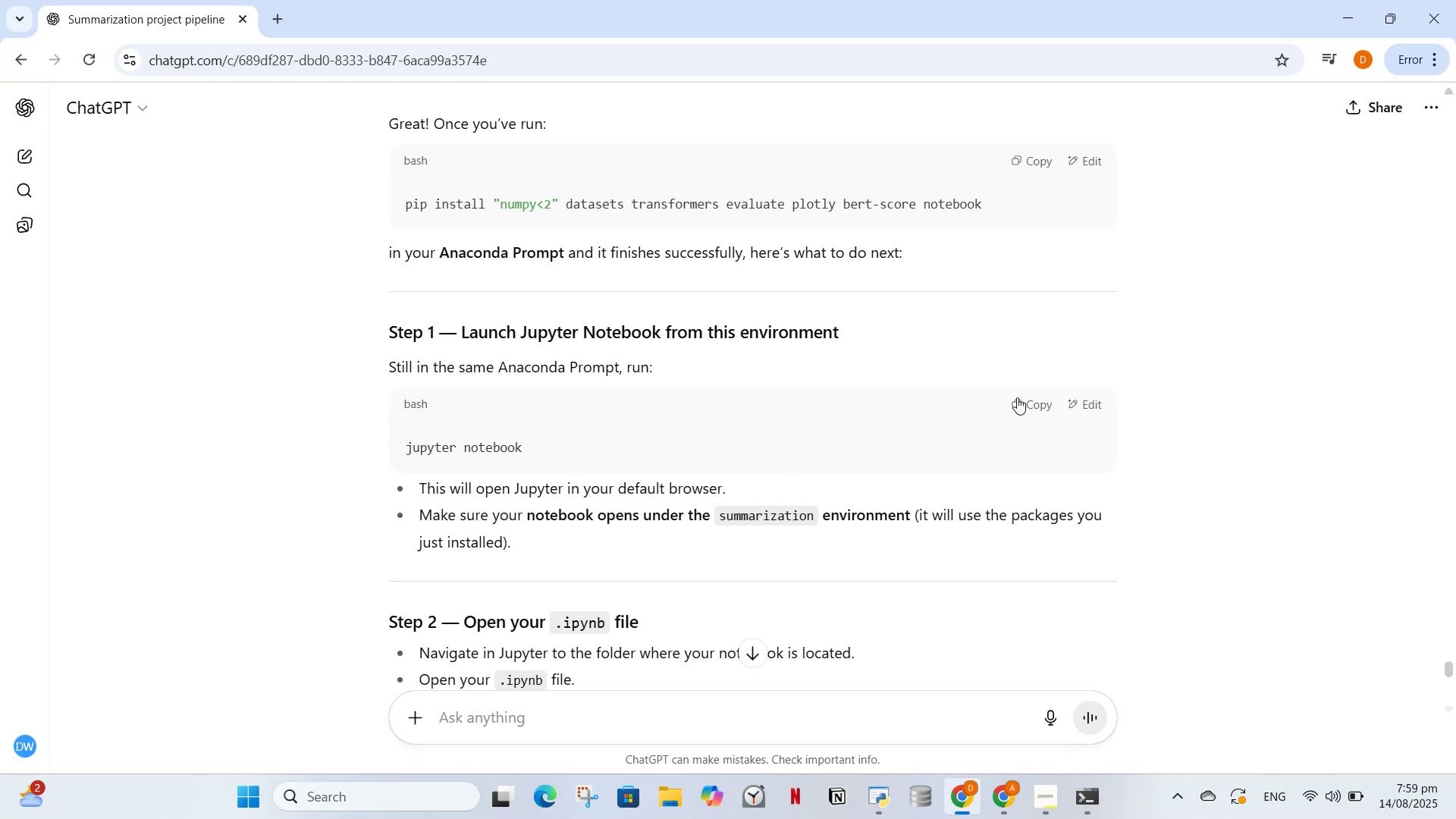 
left_click([1022, 400])
 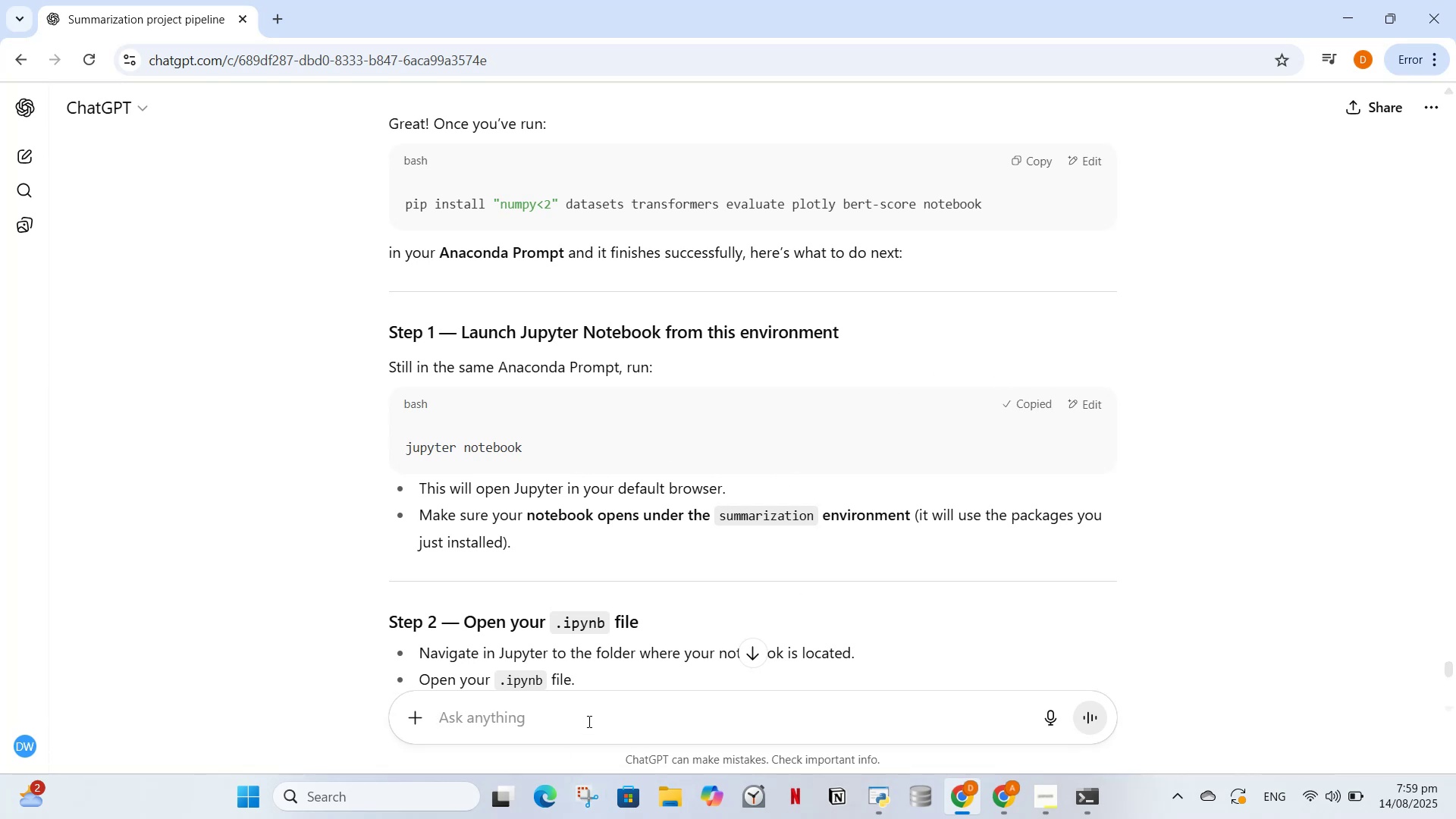 
left_click([588, 721])
 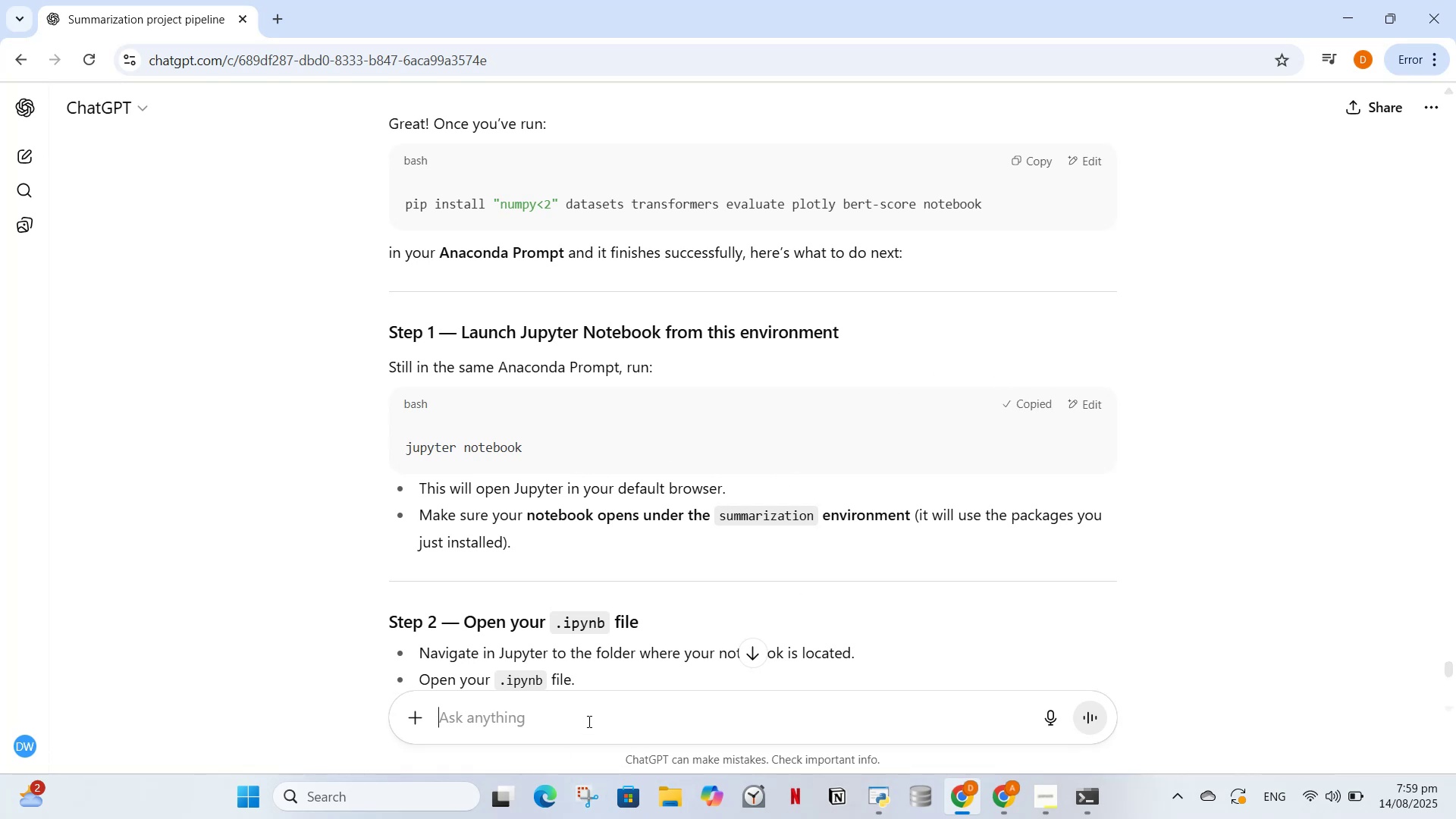 
key(Control+ControlLeft)
 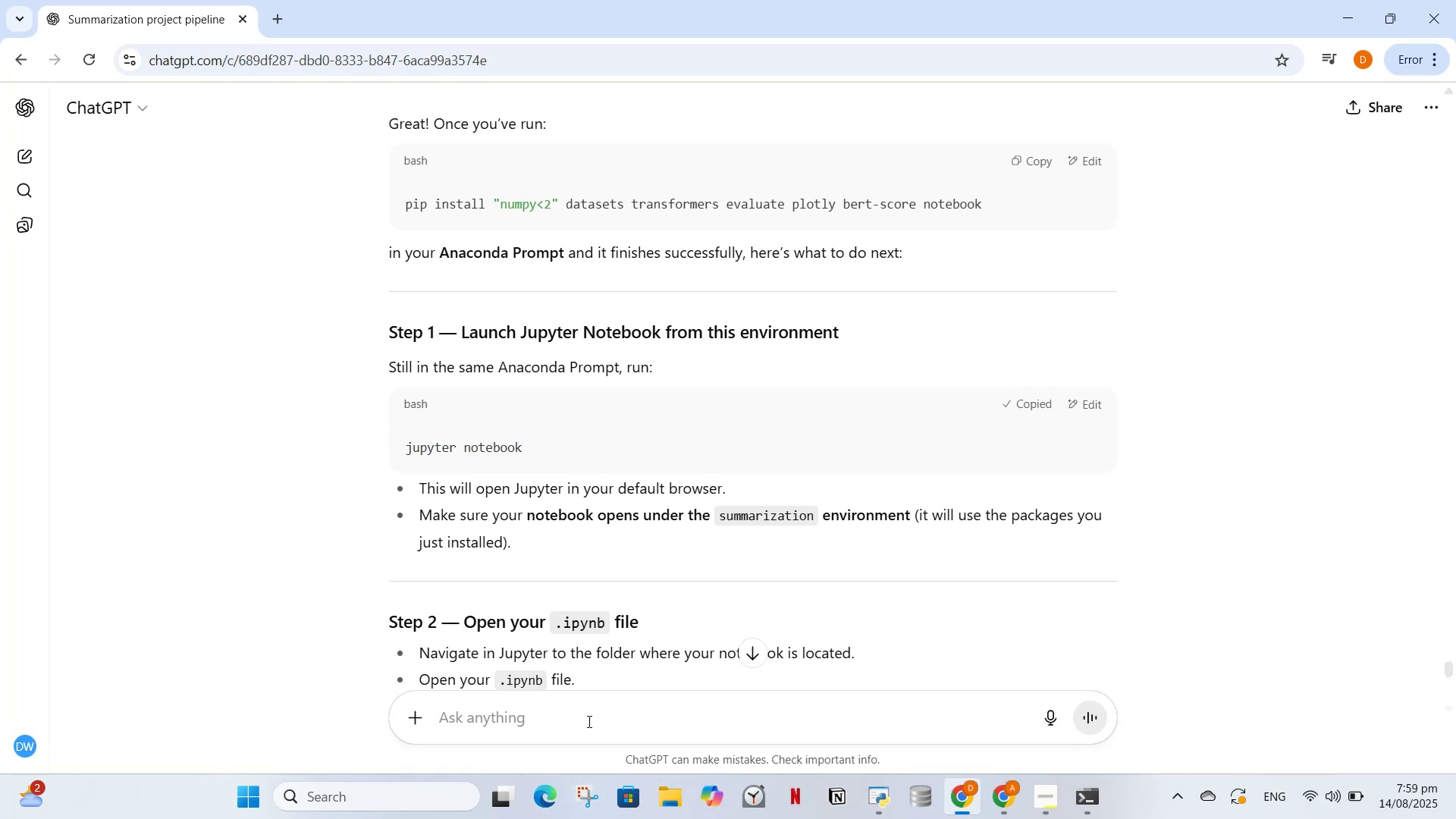 
key(Control+V)
 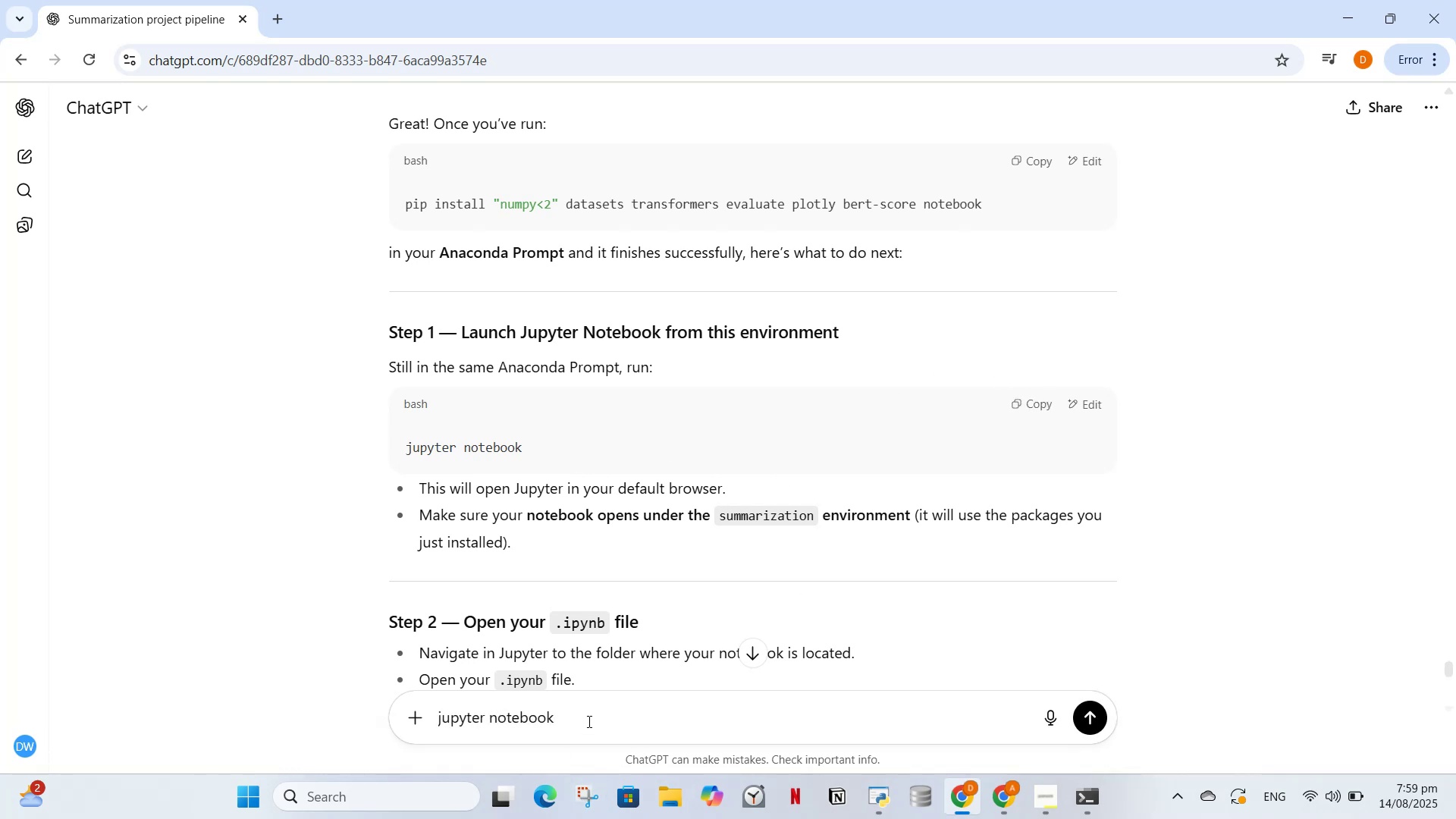 
type( let me run this command and then i will ask you further)
 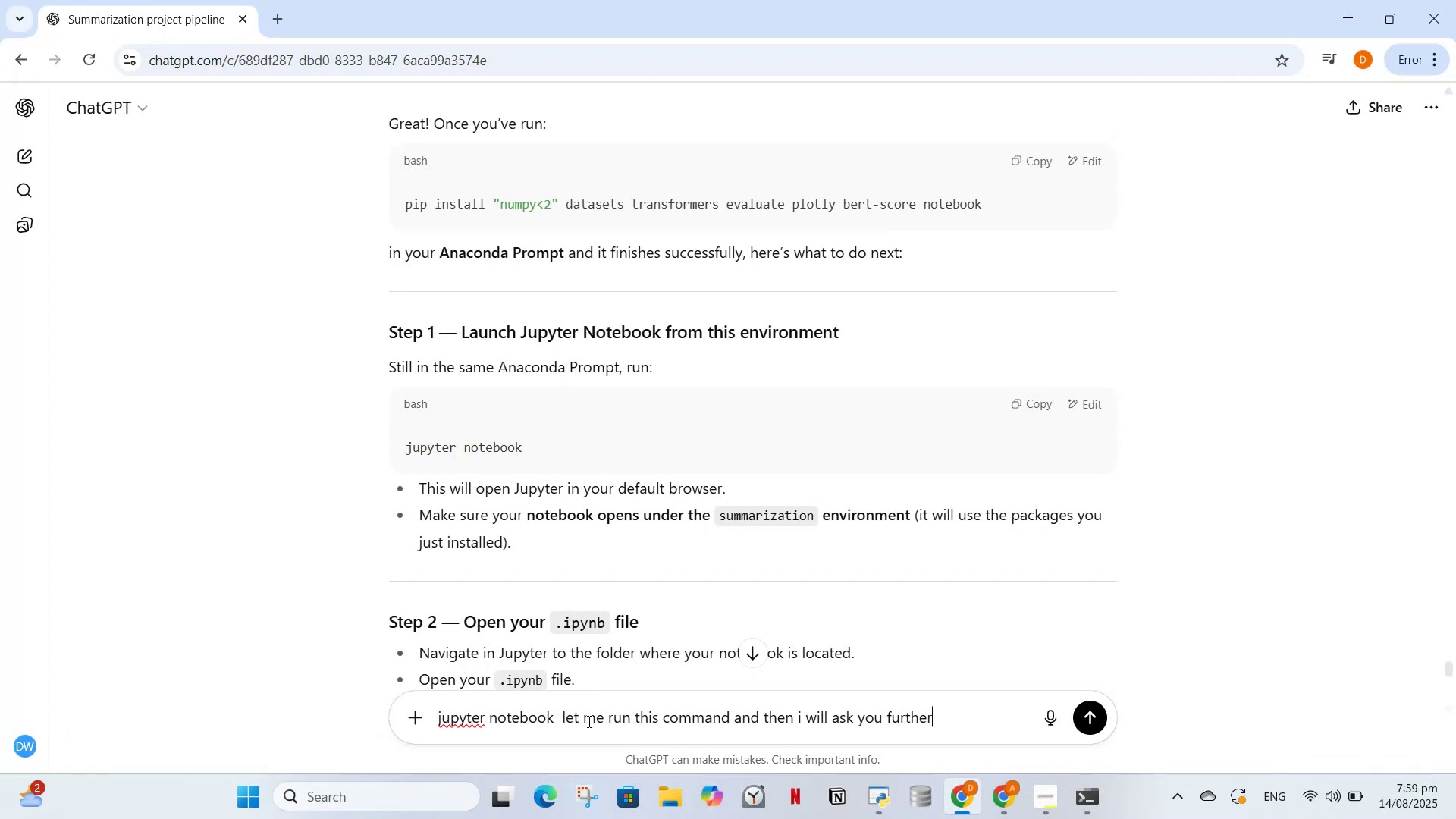 
key(Enter)
 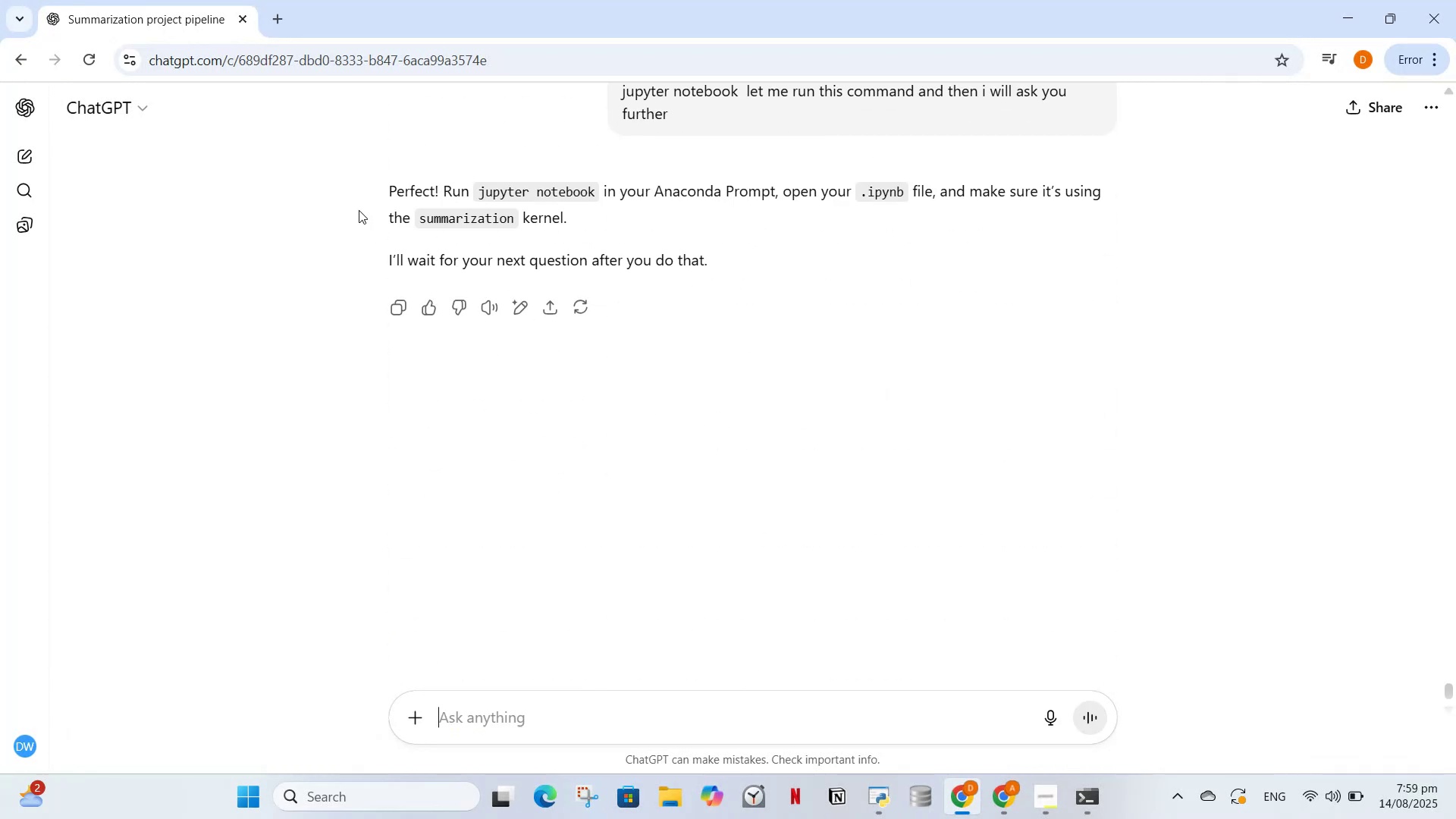 
wait(8.81)
 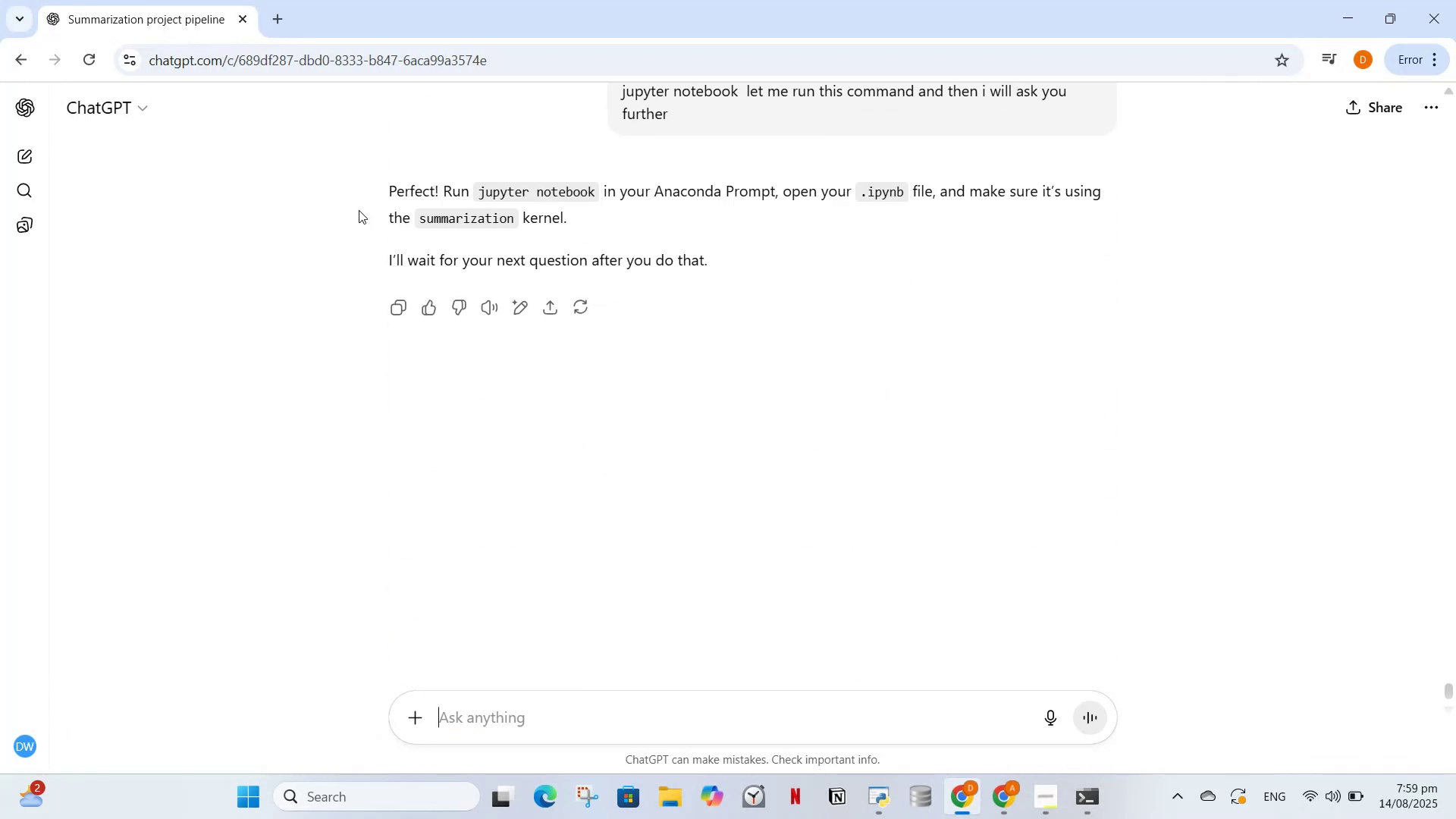 
left_click([1100, 803])
 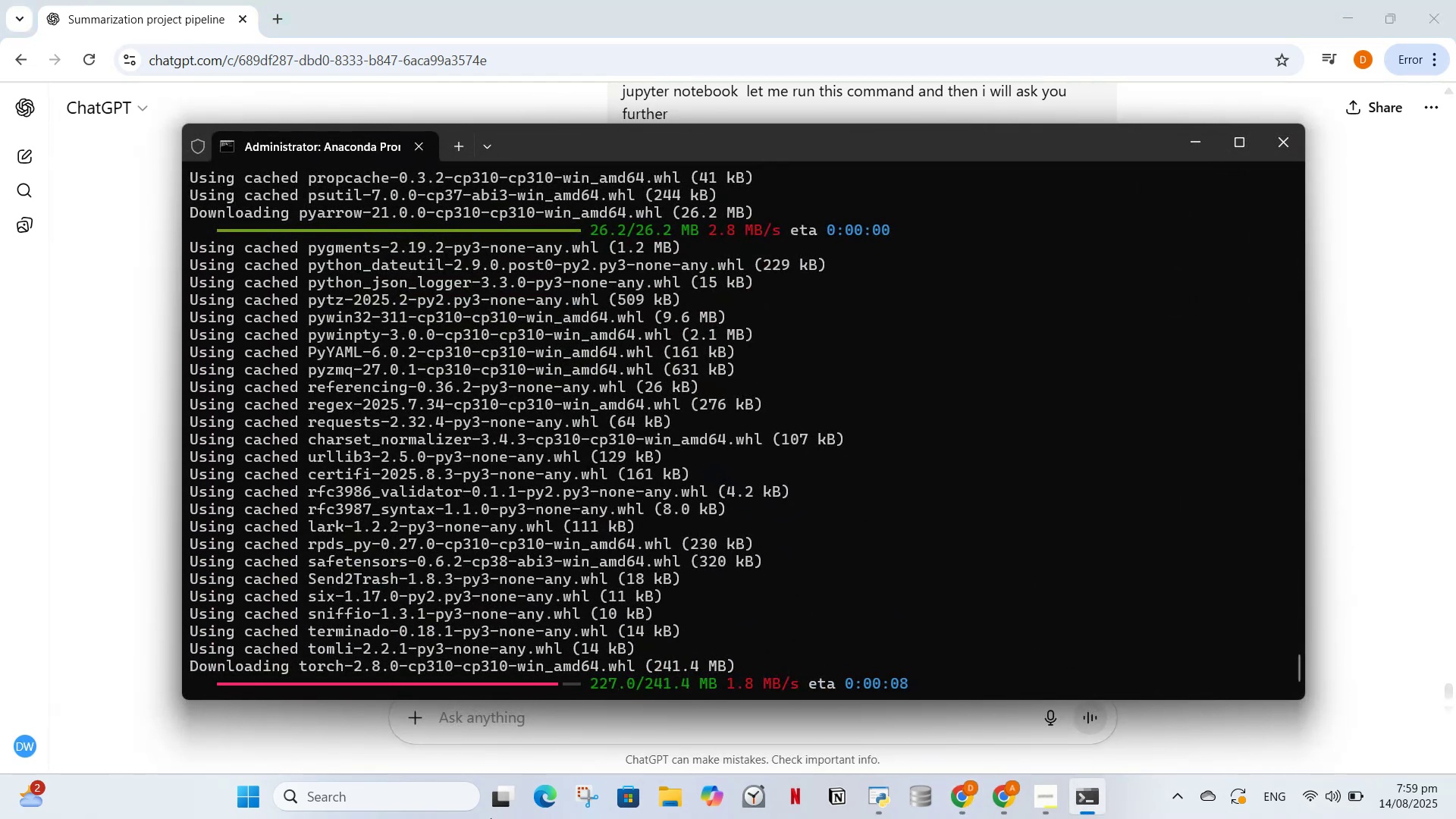 
wait(11.3)
 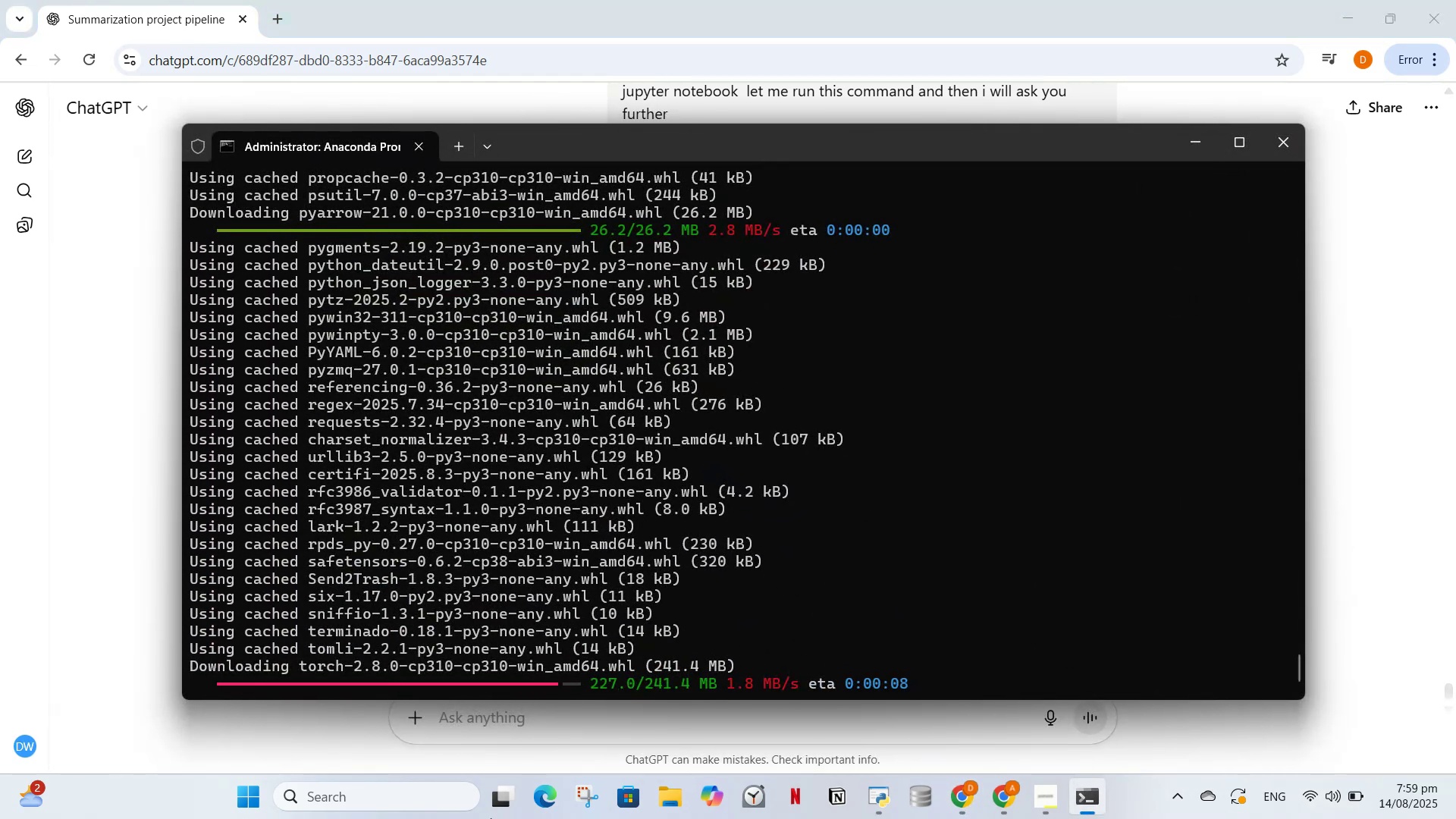 
left_click([927, 140])
 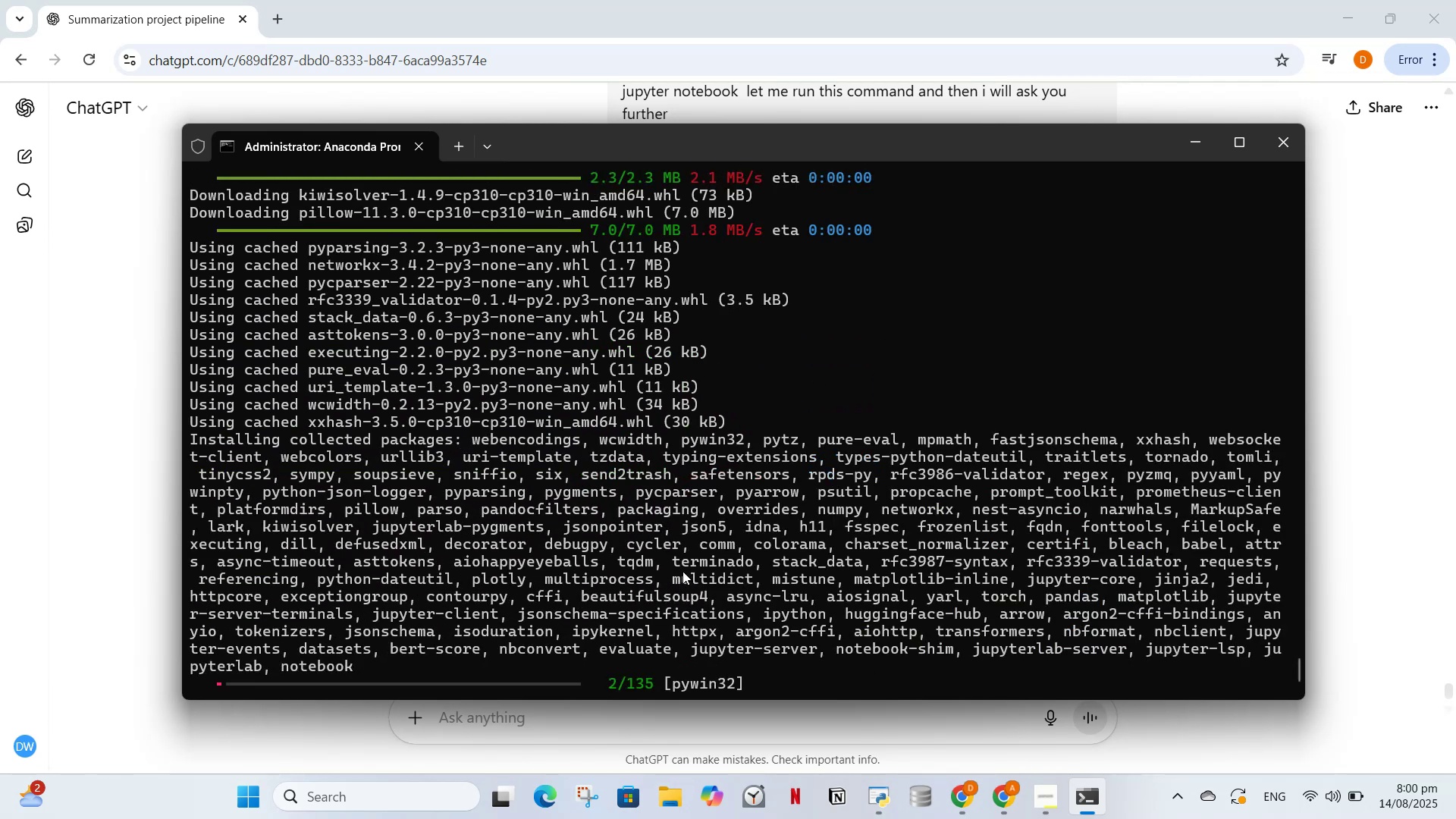 
wait(30.29)
 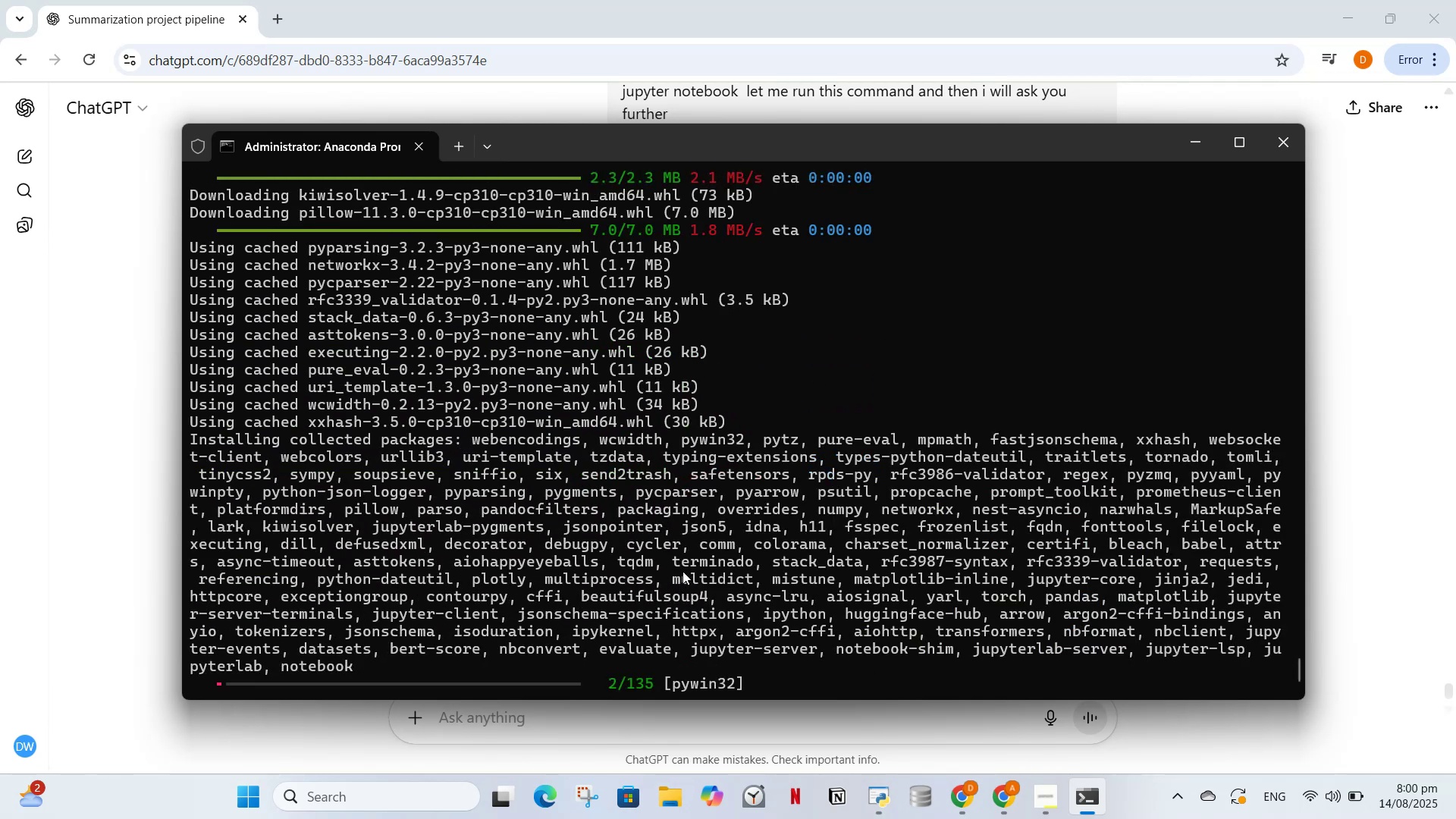 
left_click_drag(start_coordinate=[688, 663], to_coordinate=[684, 425])
 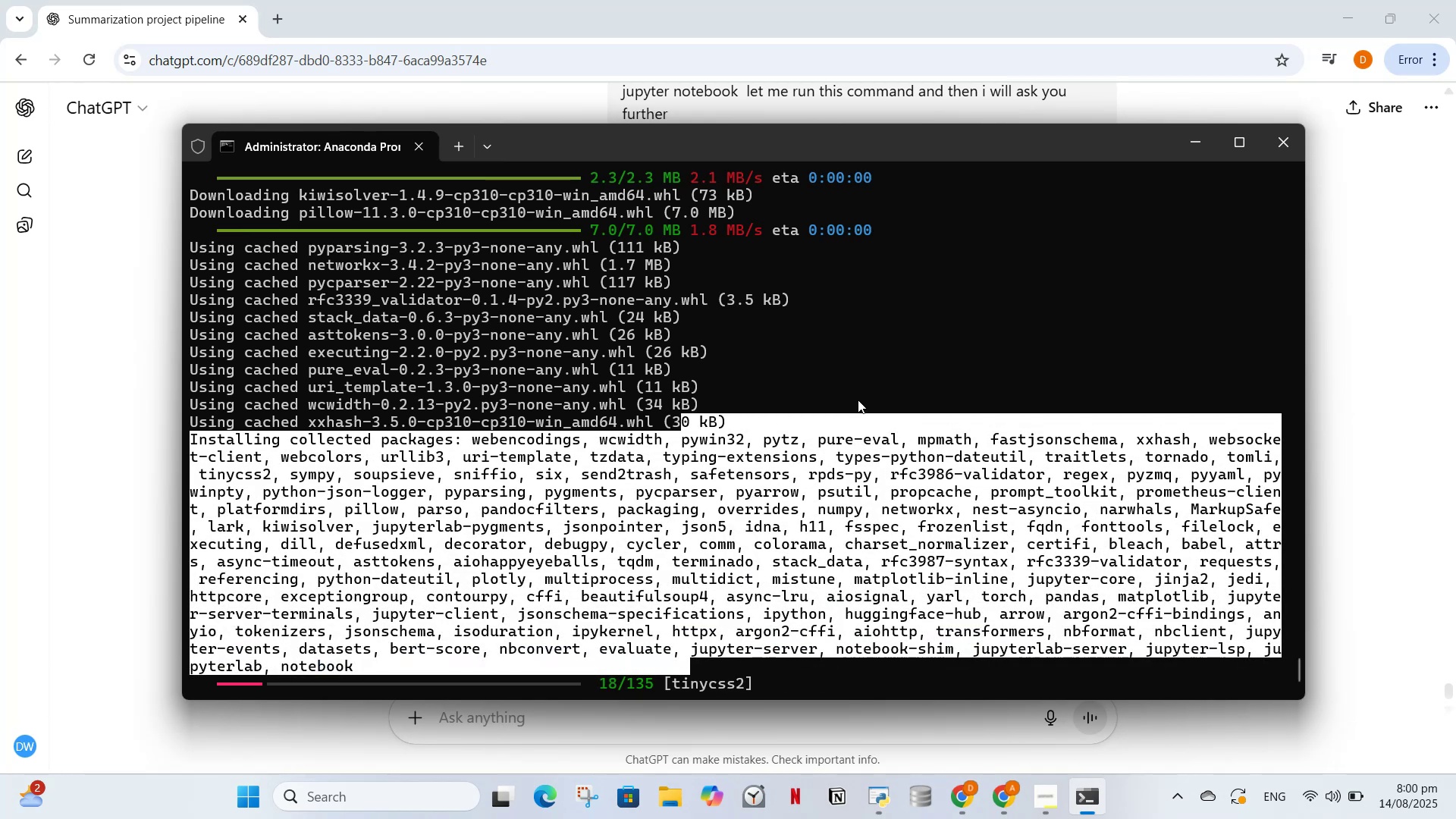 
left_click([858, 400])
 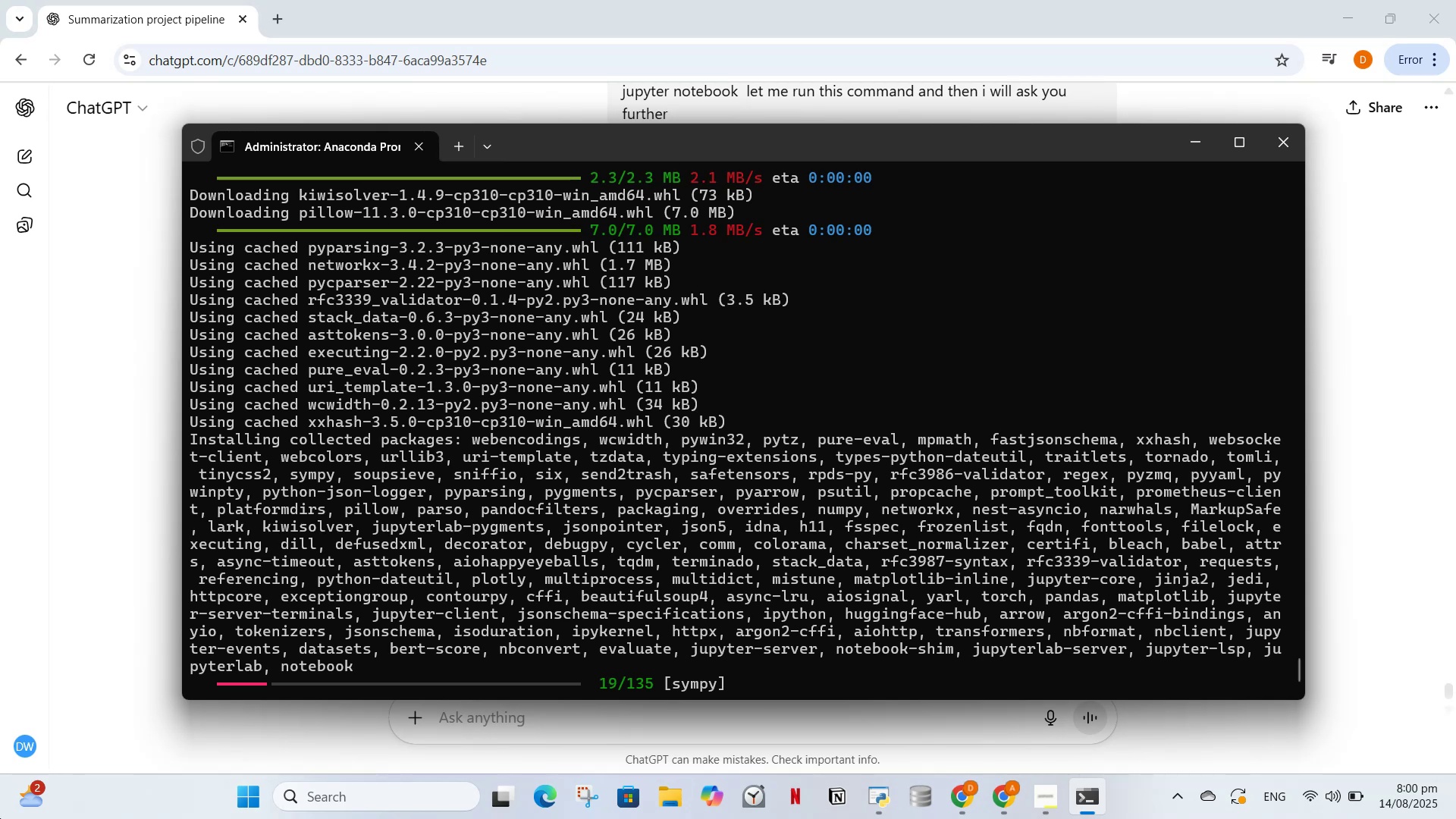 
wait(15.22)
 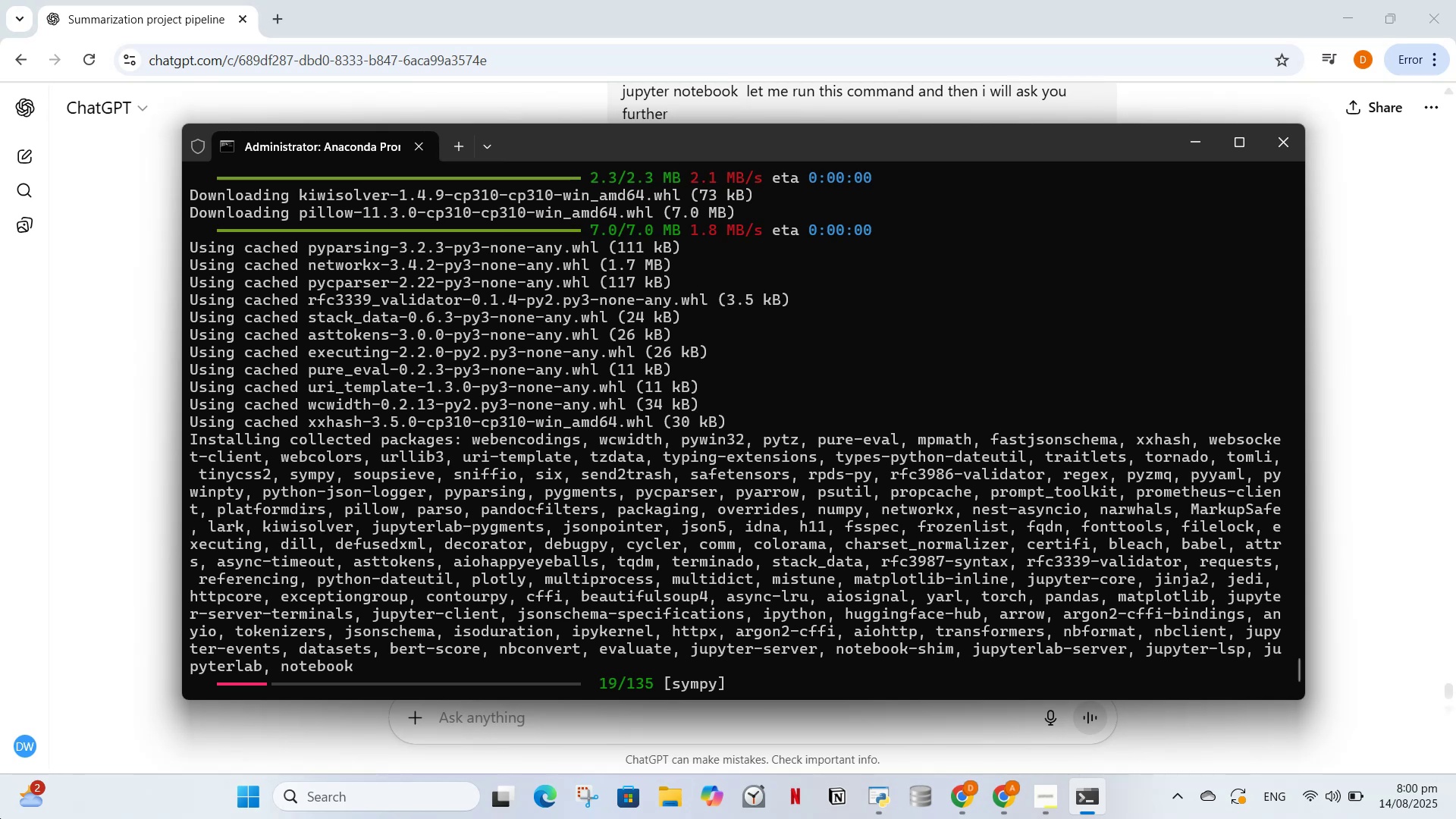 
left_click([1339, 507])
 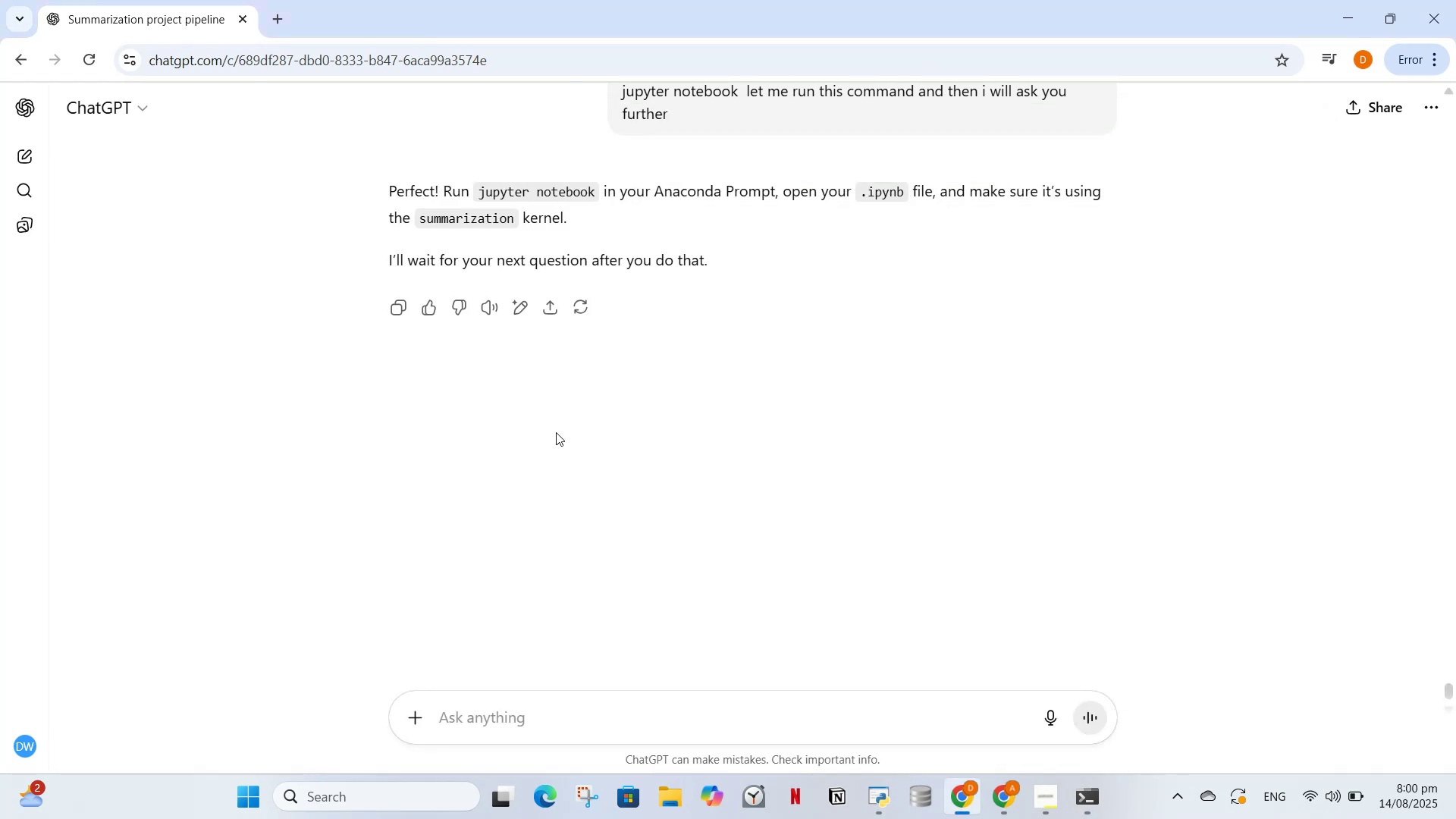 
scroll: coordinate [932, 551], scroll_direction: up, amount: 26.0
 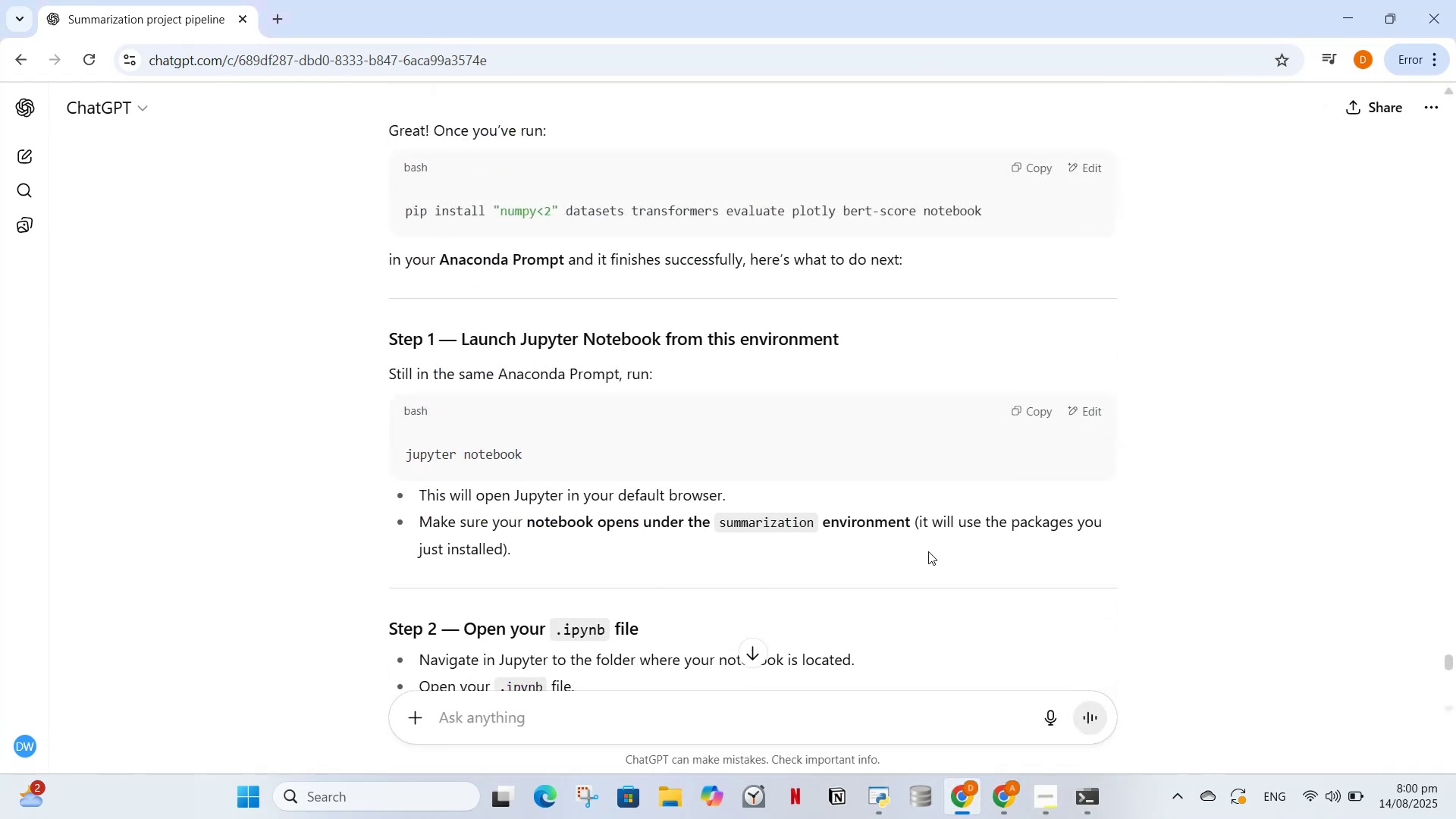 
scroll: coordinate [927, 554], scroll_direction: up, amount: 5.0
 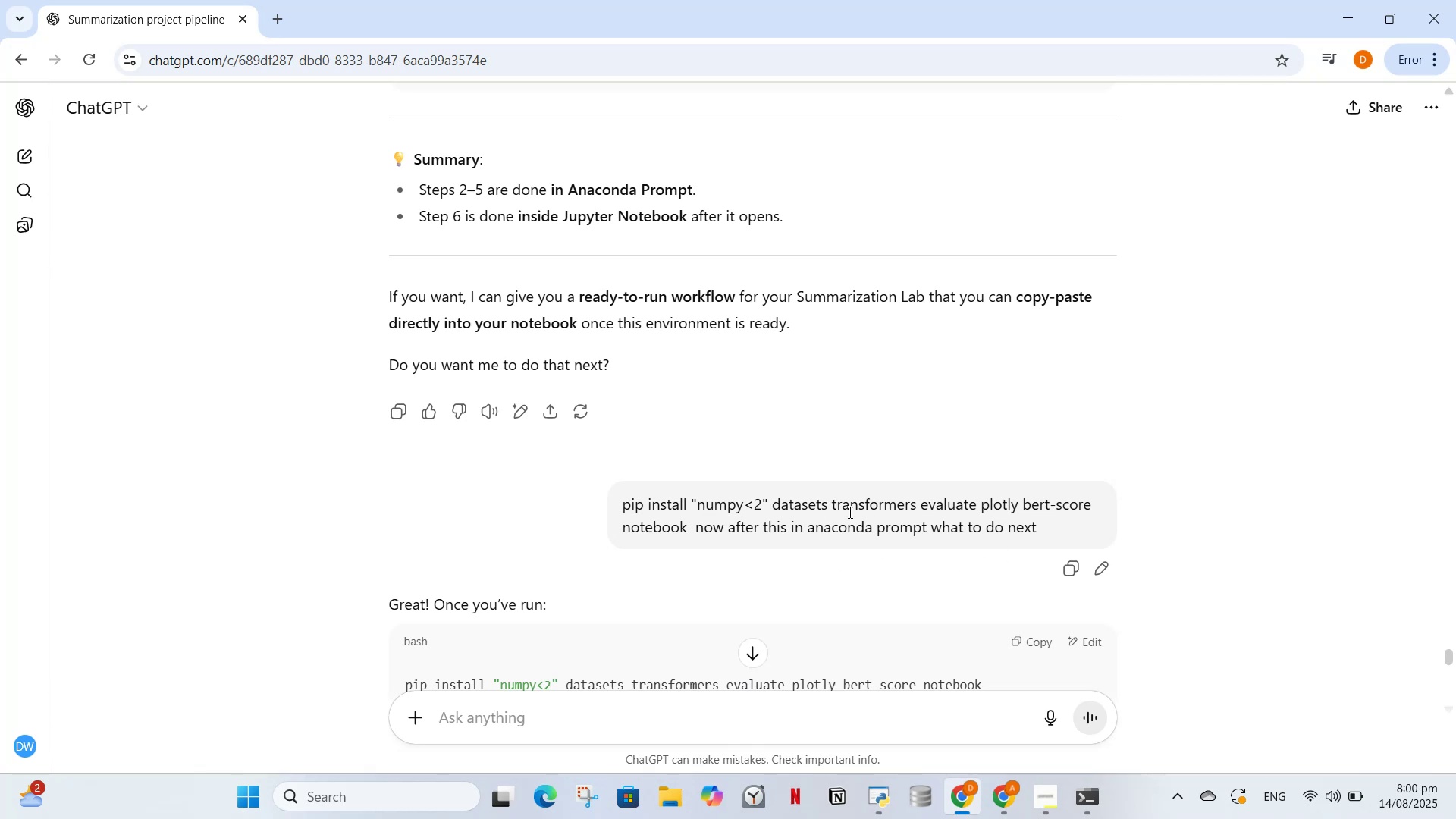 
wait(5.55)
 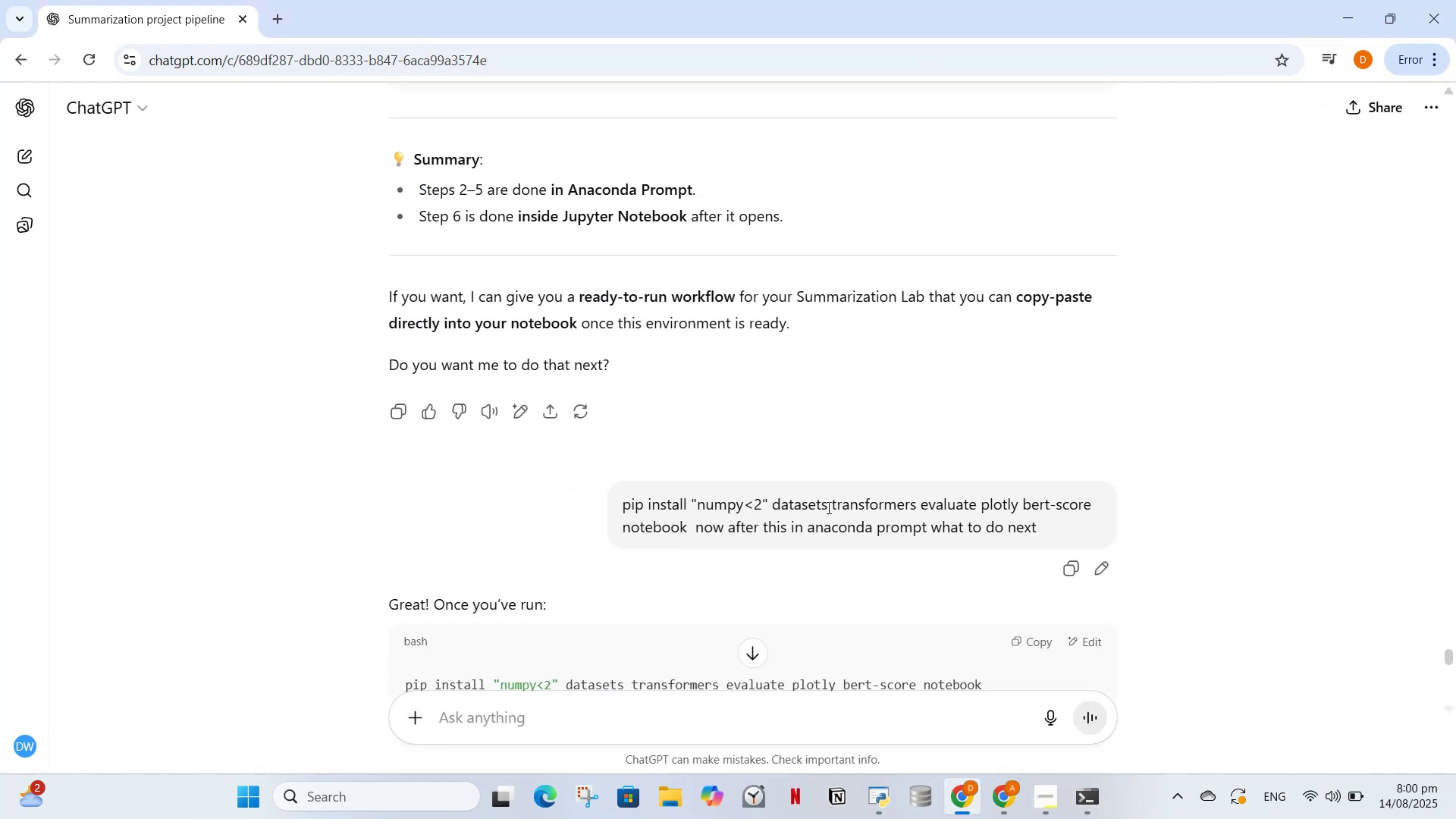 
left_click([1081, 813])
 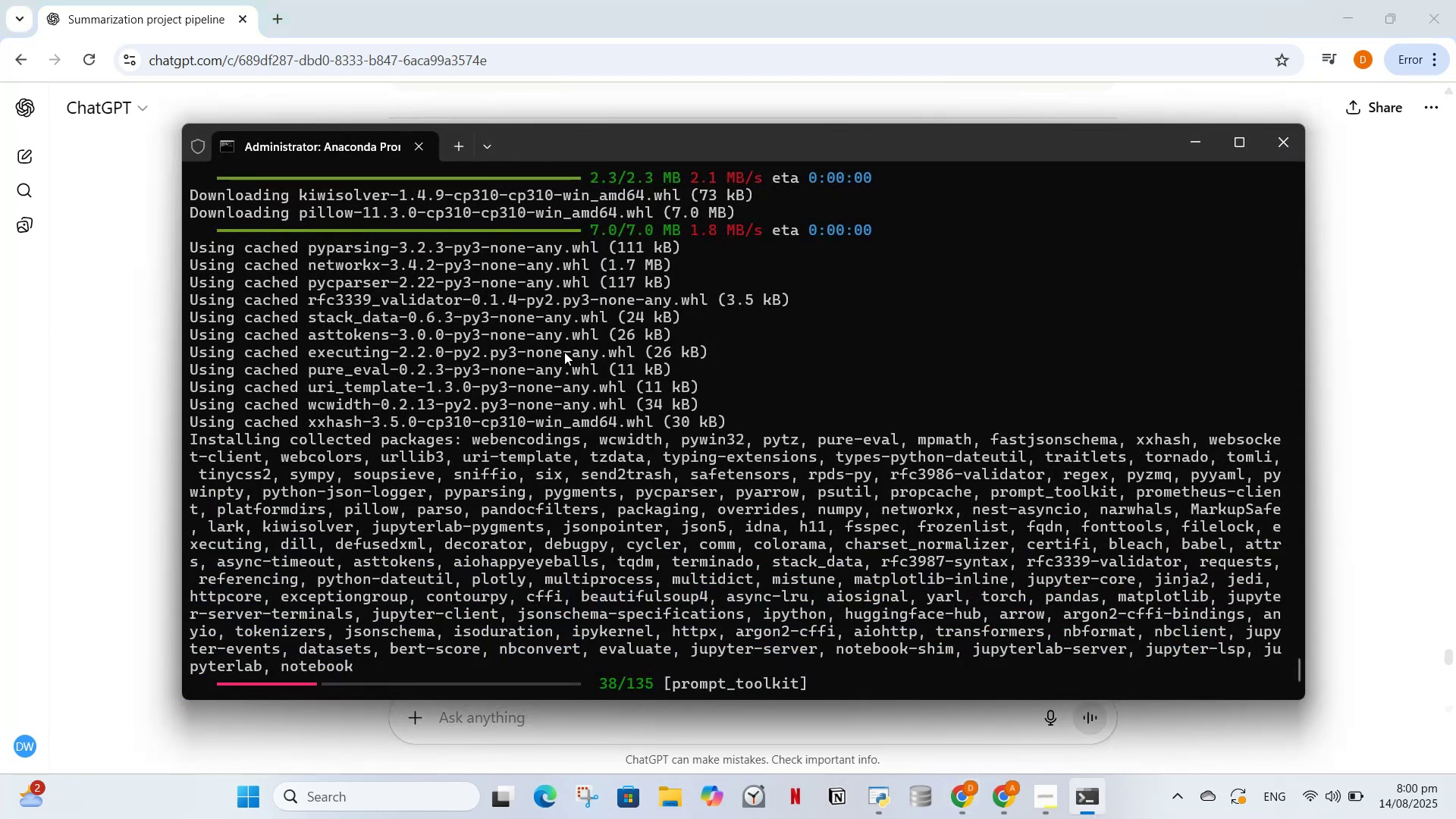 
scroll: coordinate [574, 359], scroll_direction: down, amount: 1.0
 